 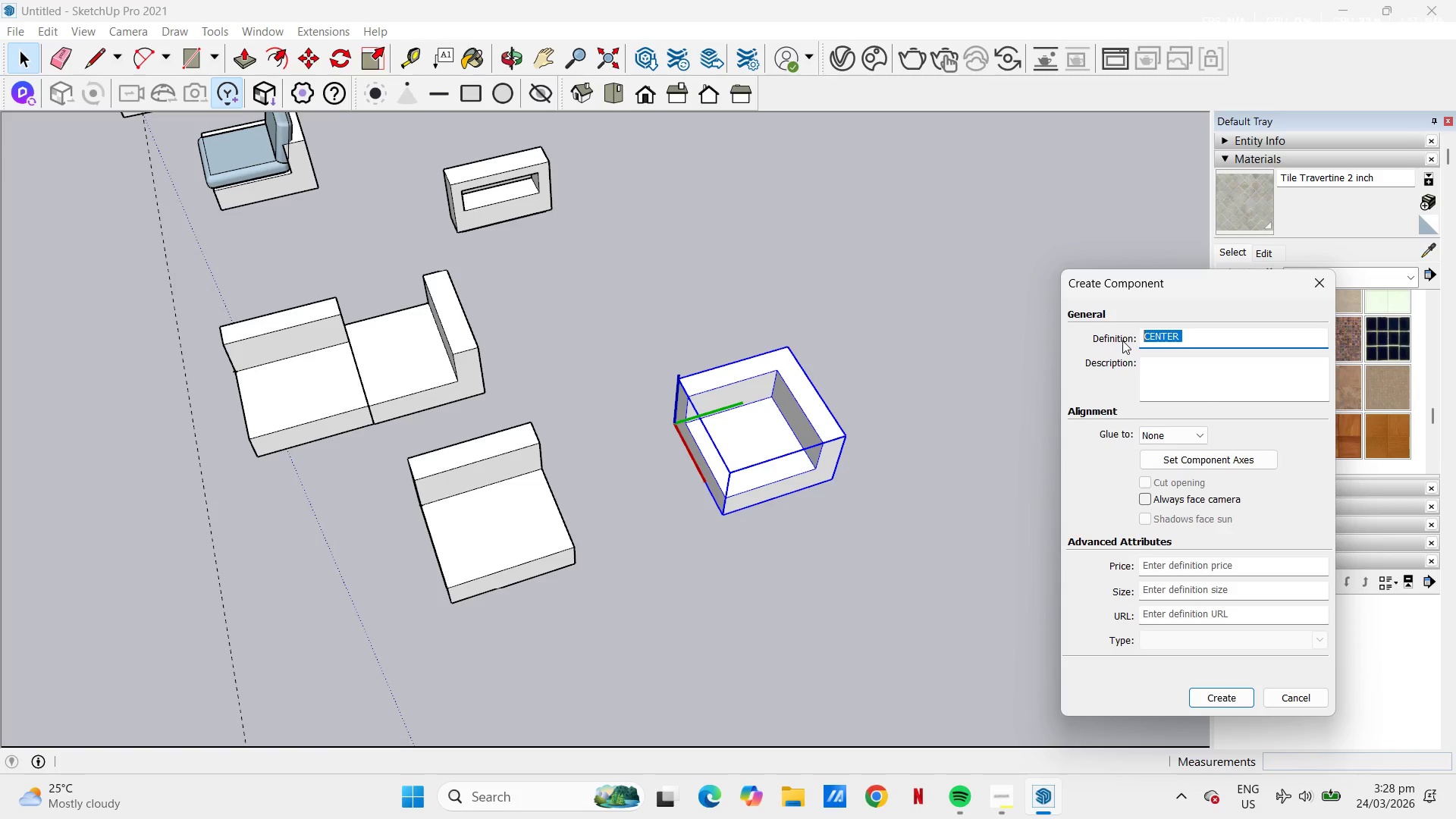 
type(corner unit)
 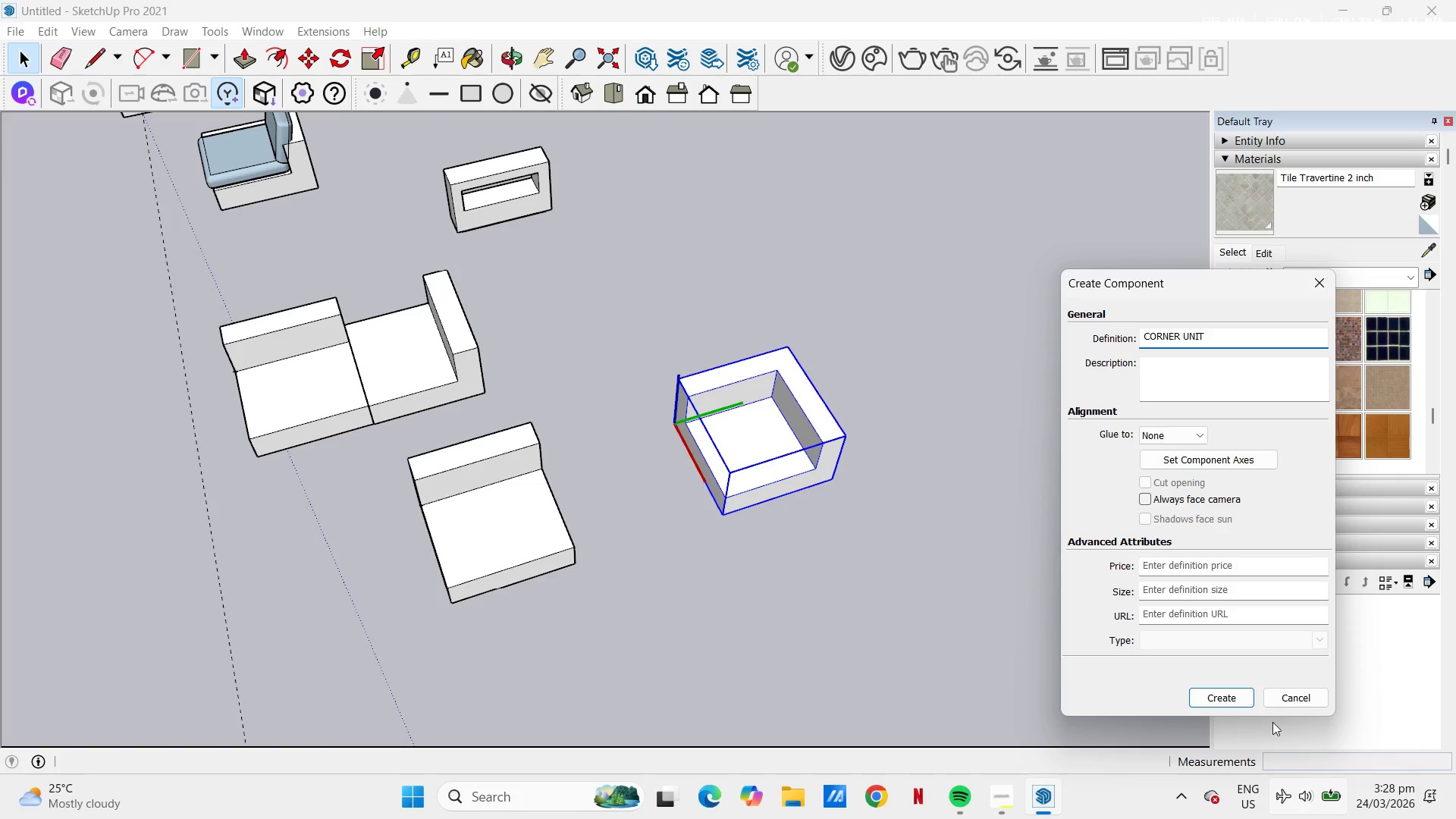 
left_click([1223, 706])
 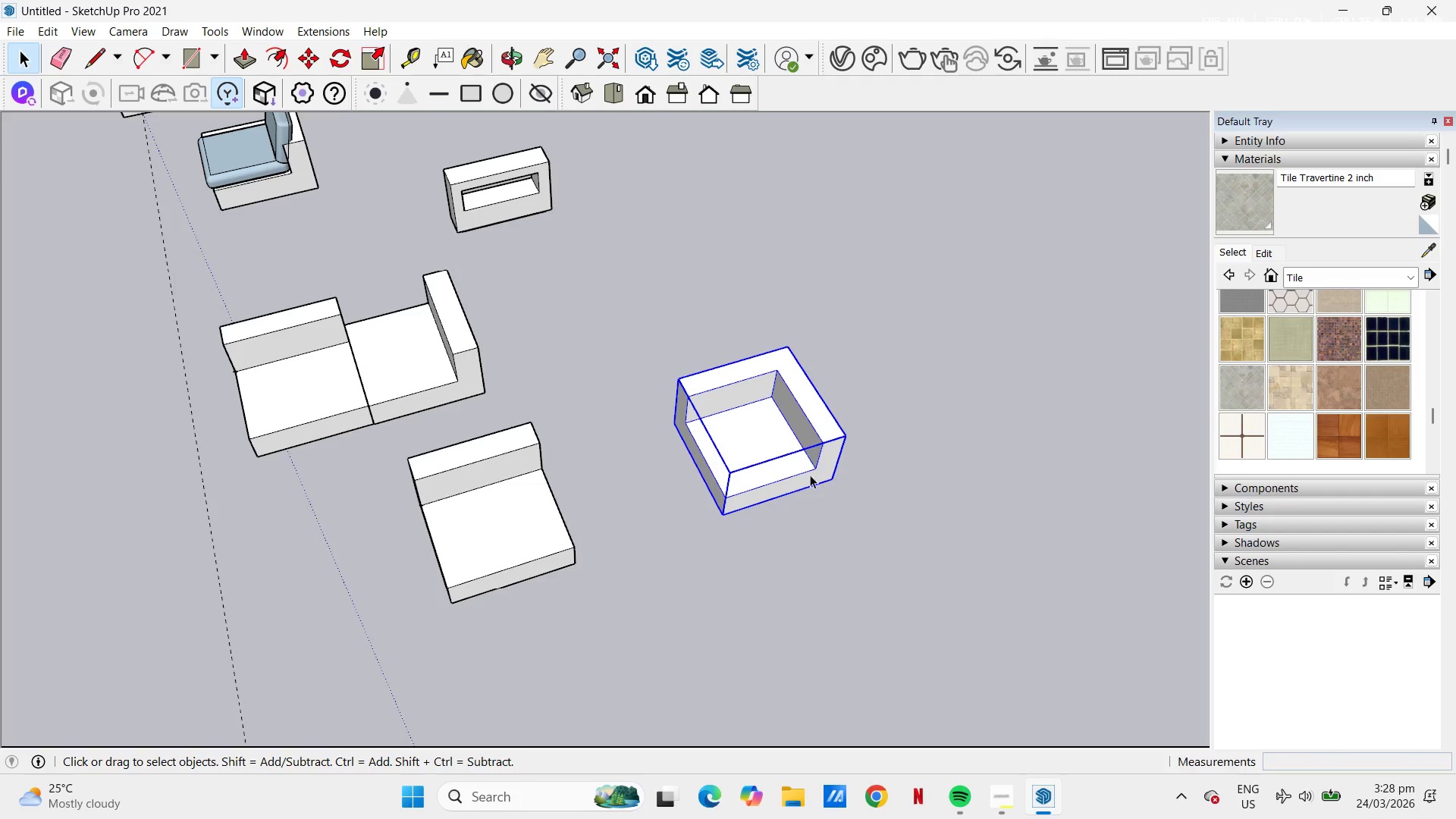 
key(M)
 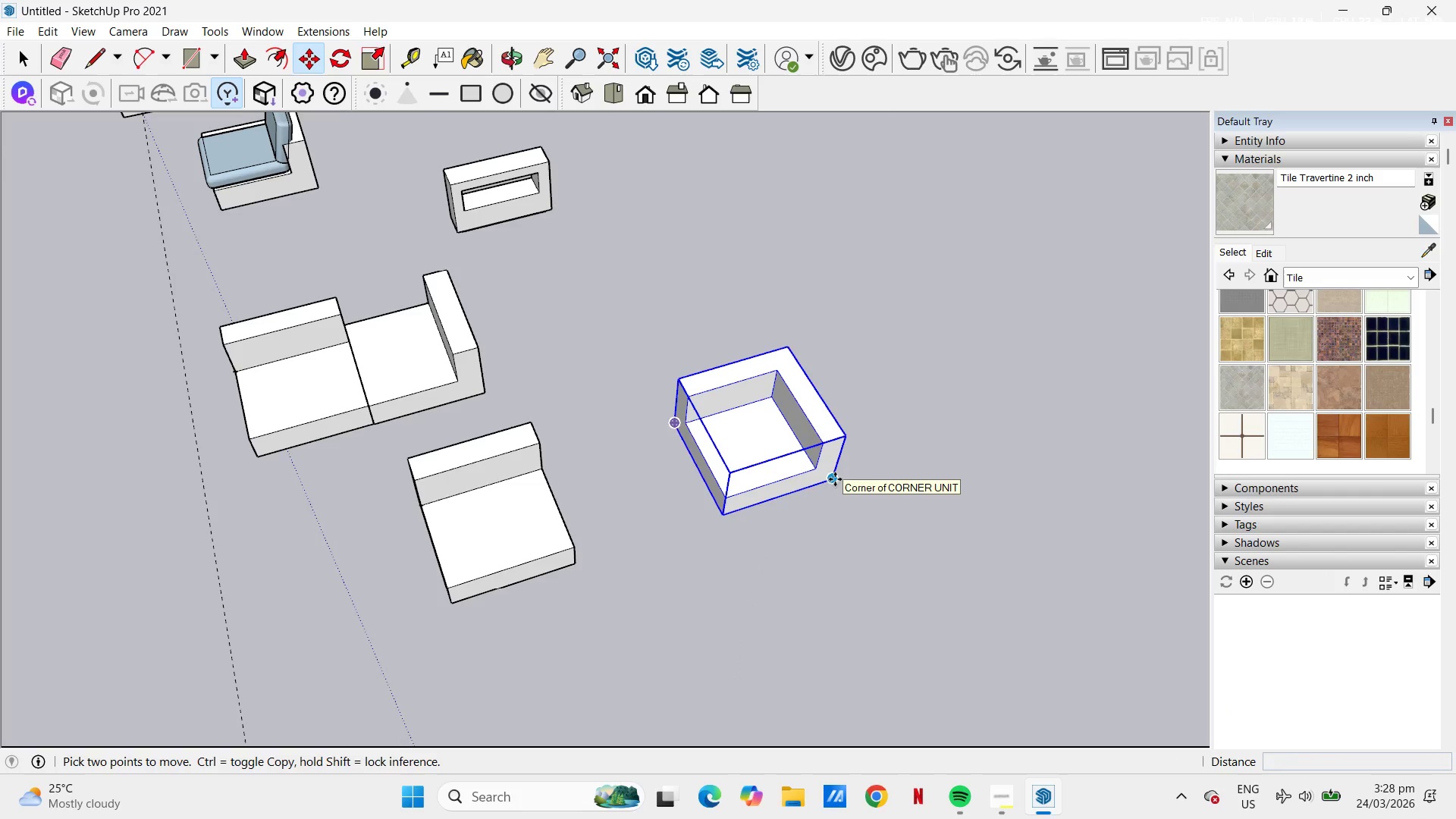 
key(Space)
 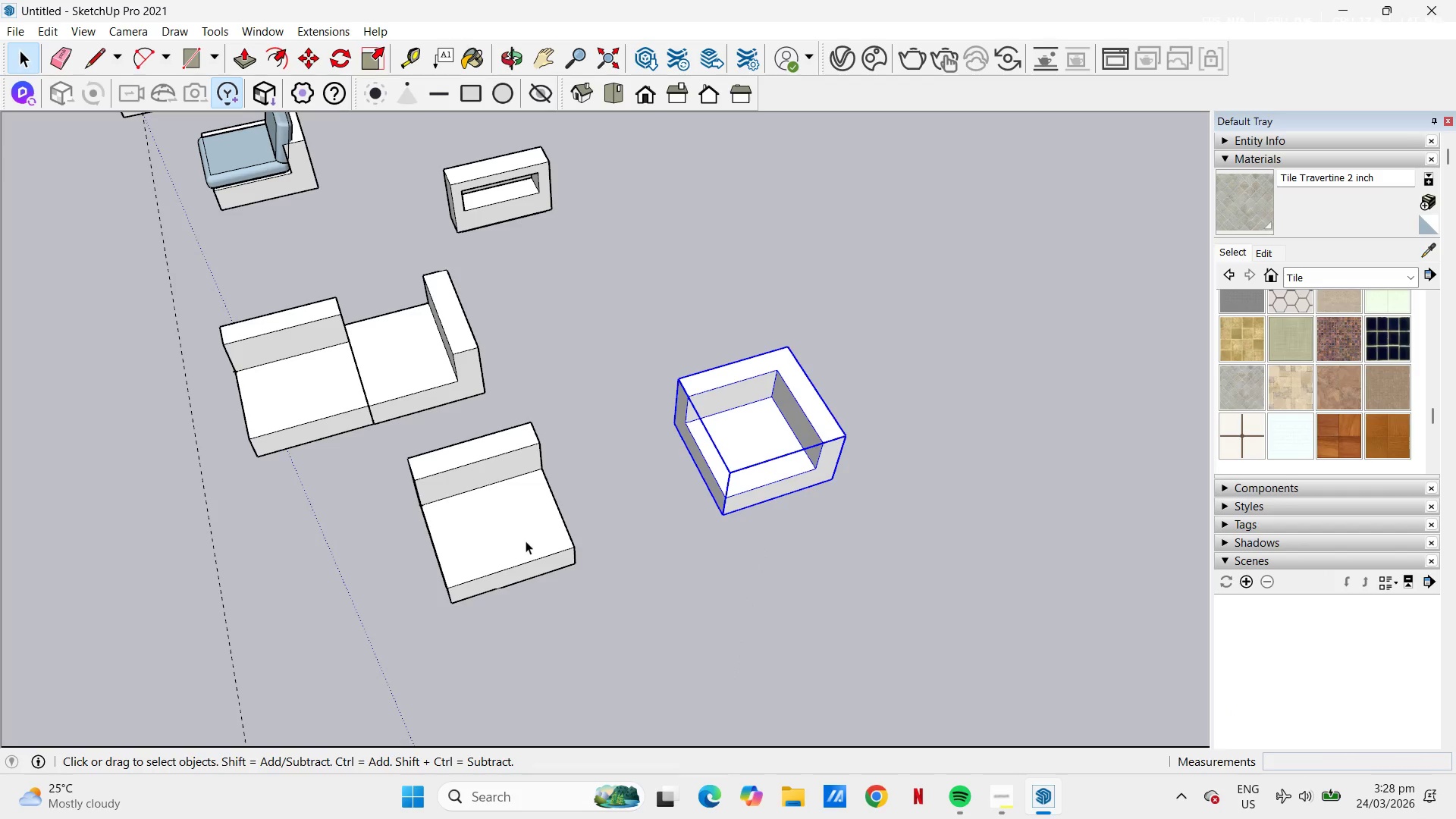 
left_click([526, 541])
 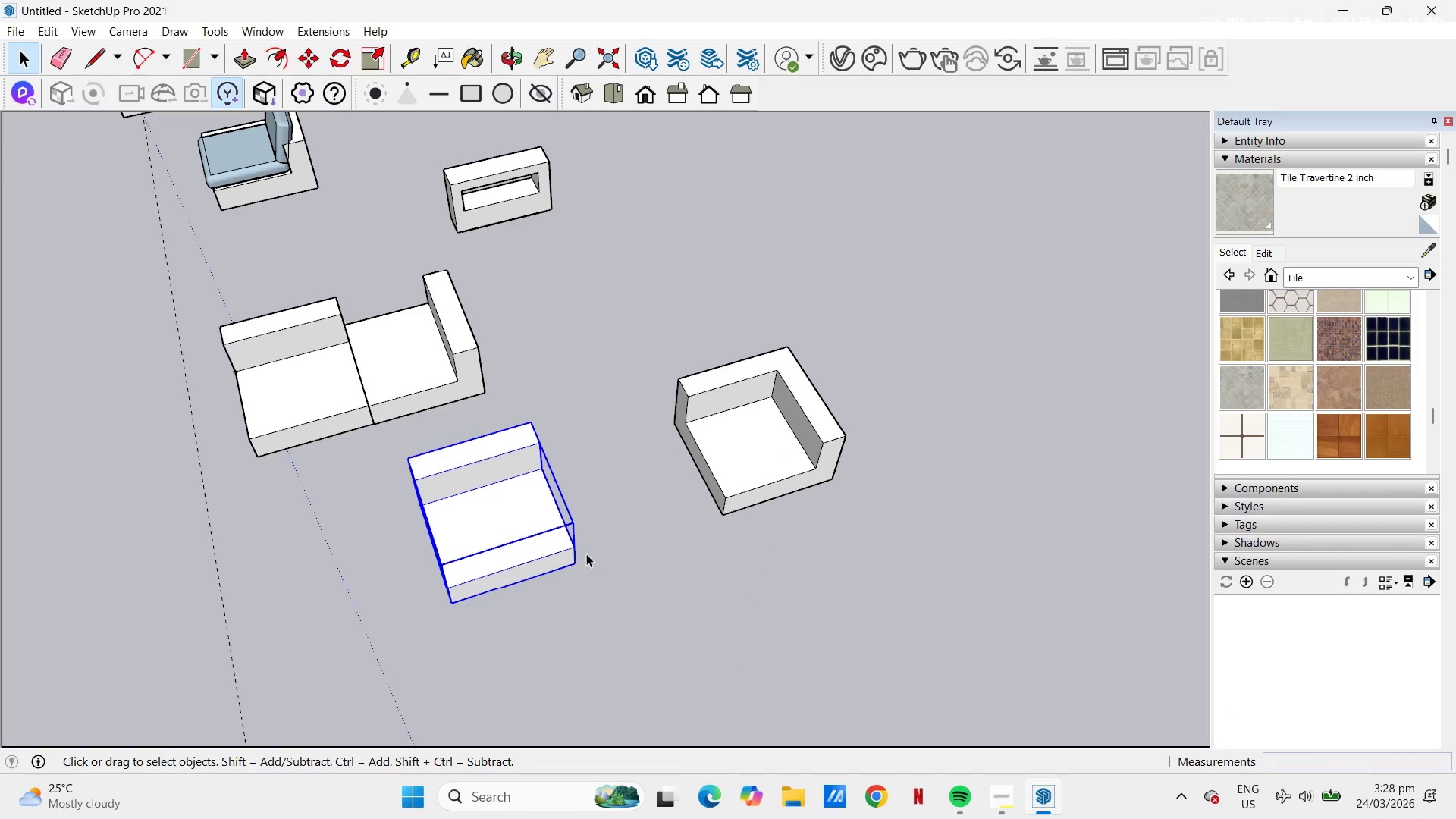 
key(M)
 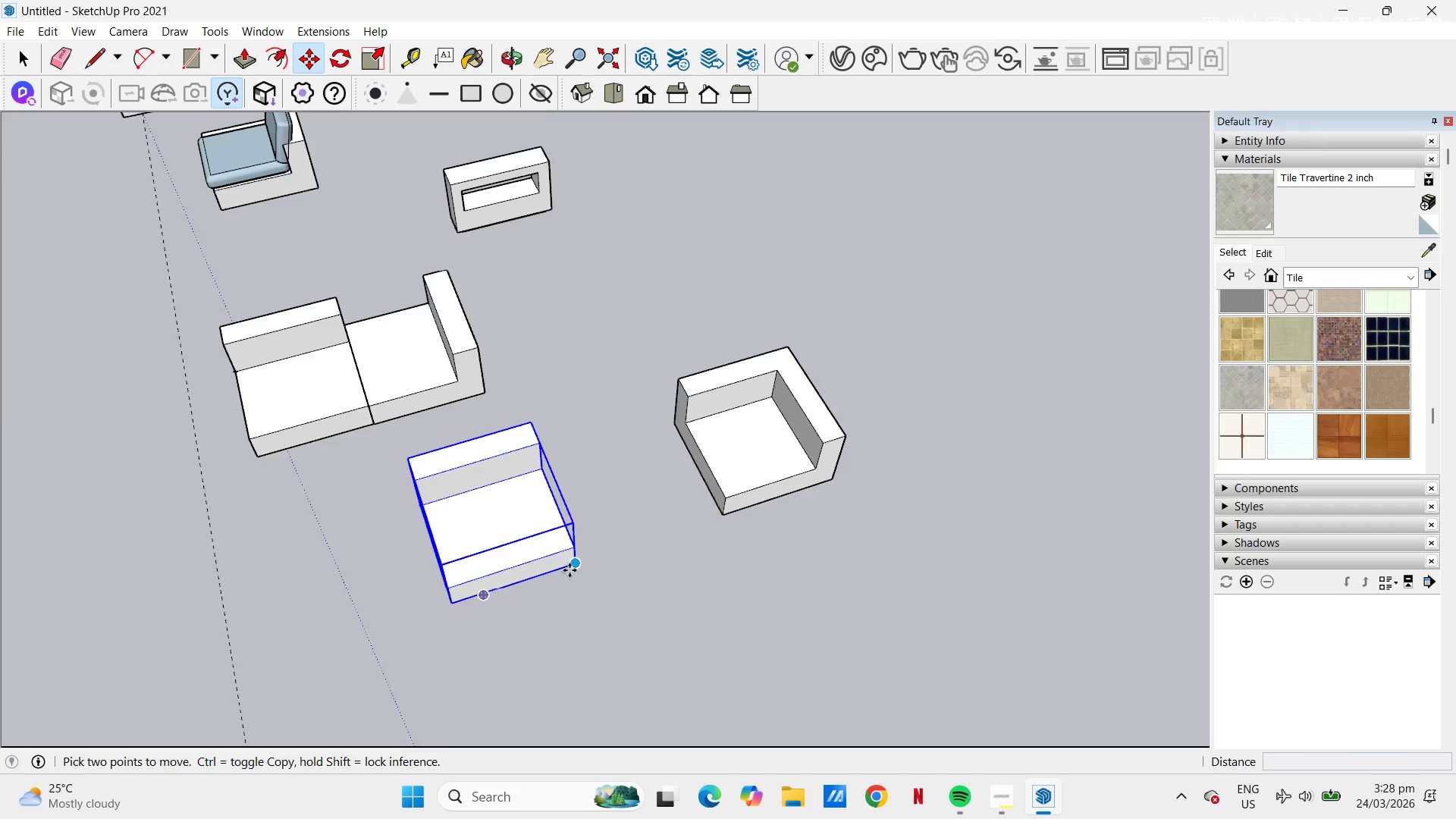 
scroll: coordinate [570, 570], scroll_direction: up, amount: 4.0
 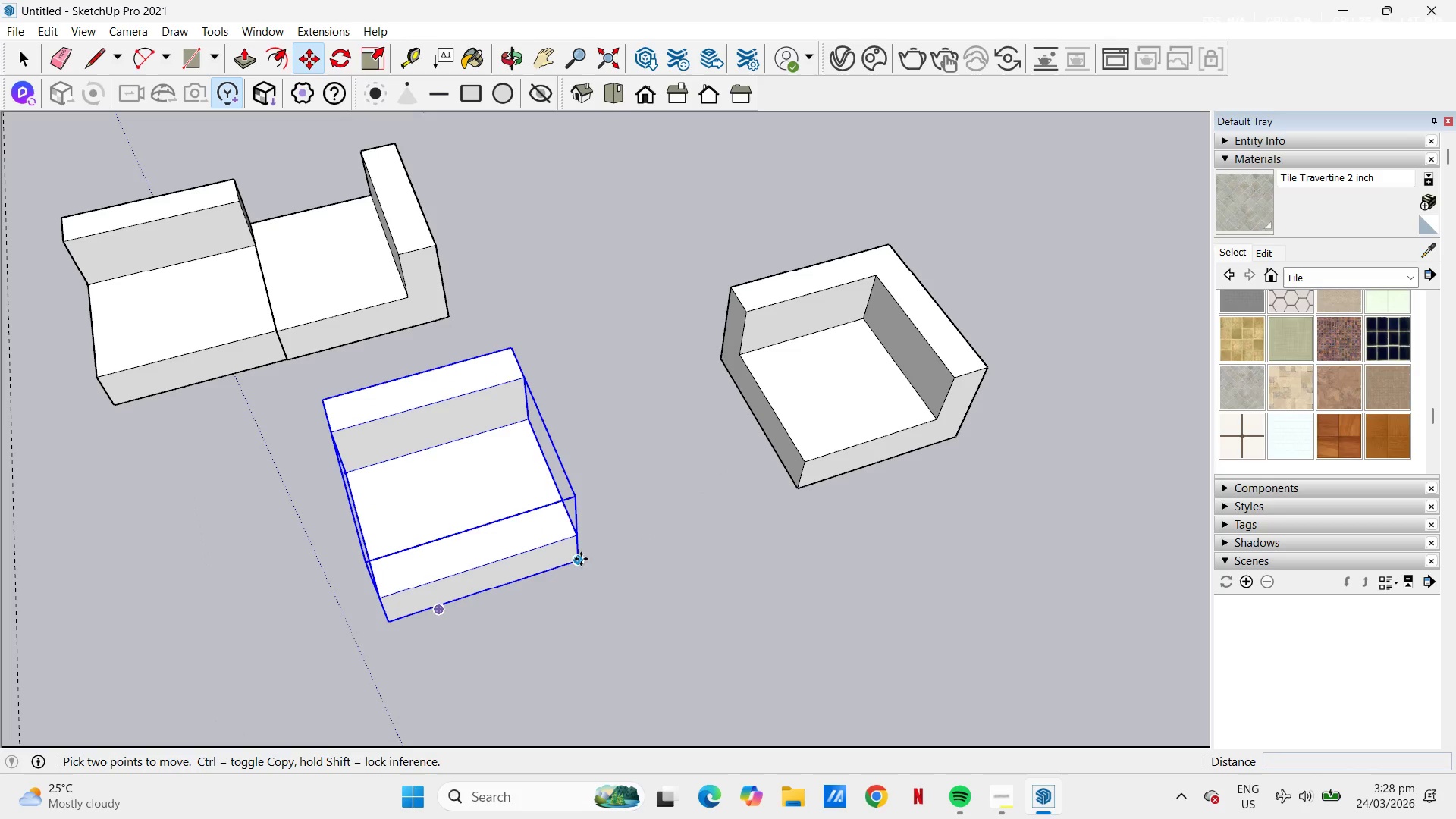 
left_click_drag(start_coordinate=[581, 560], to_coordinate=[585, 560])
 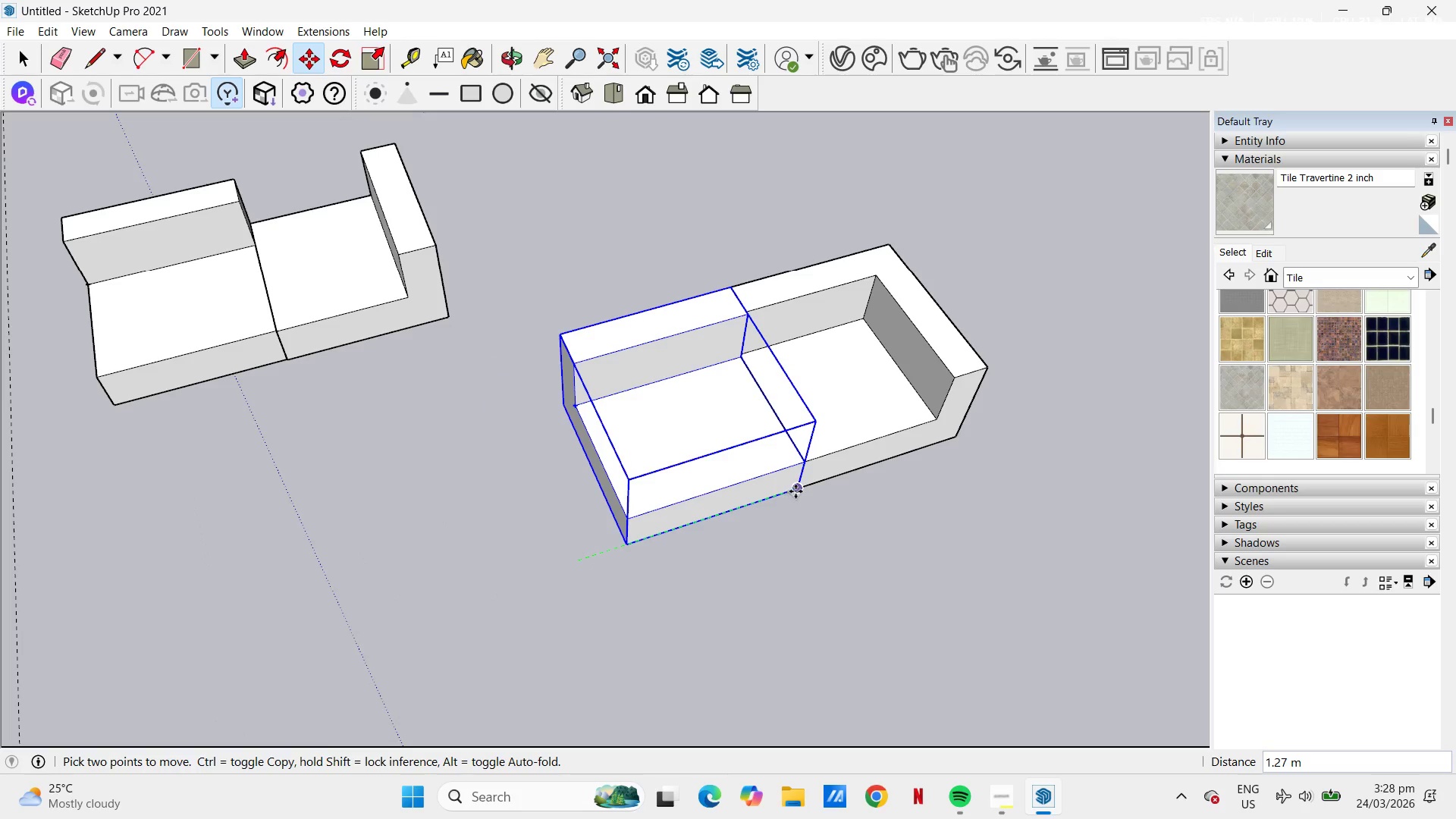 
left_click([795, 491])
 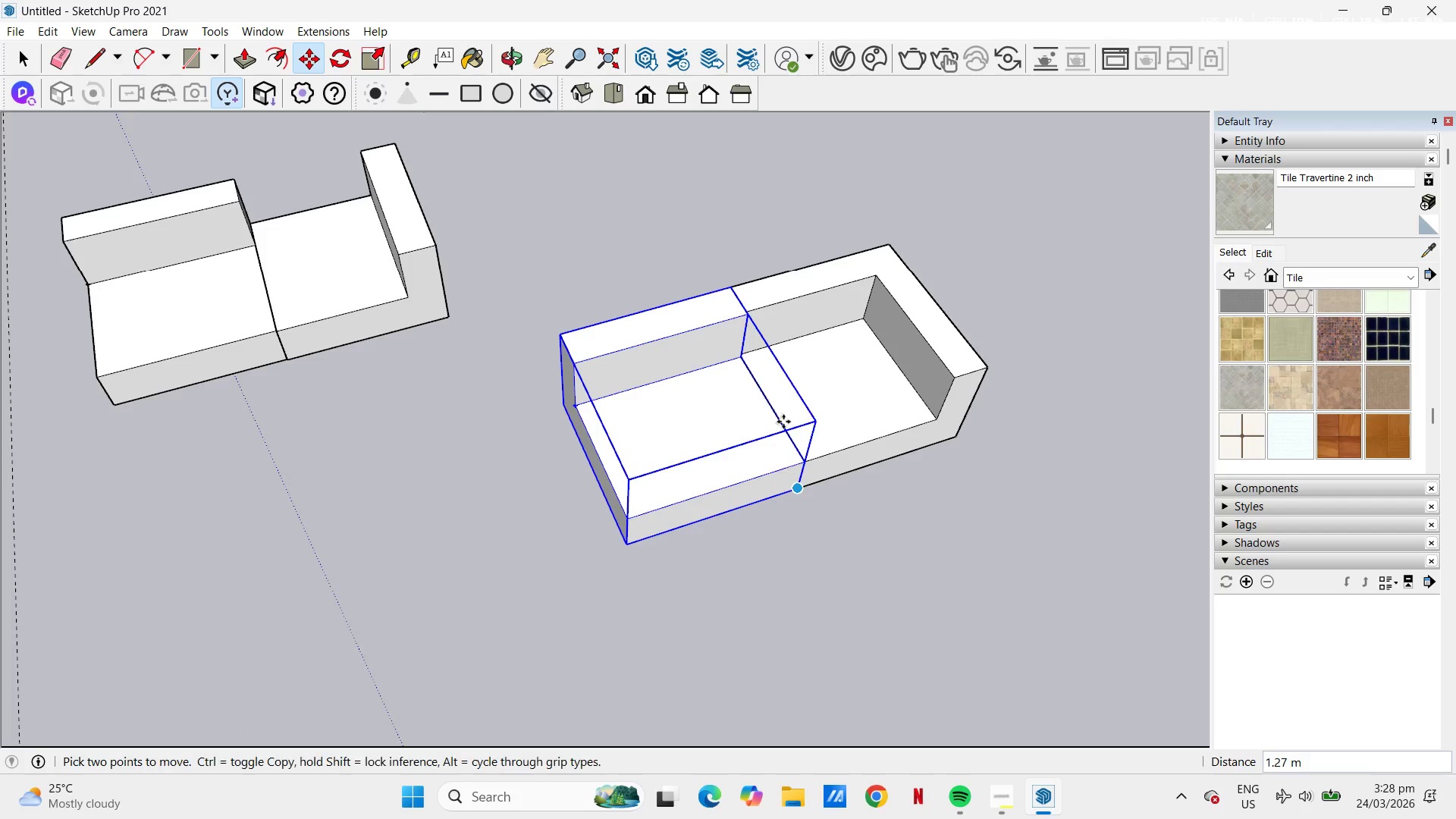 
scroll: coordinate [780, 340], scroll_direction: down, amount: 2.0
 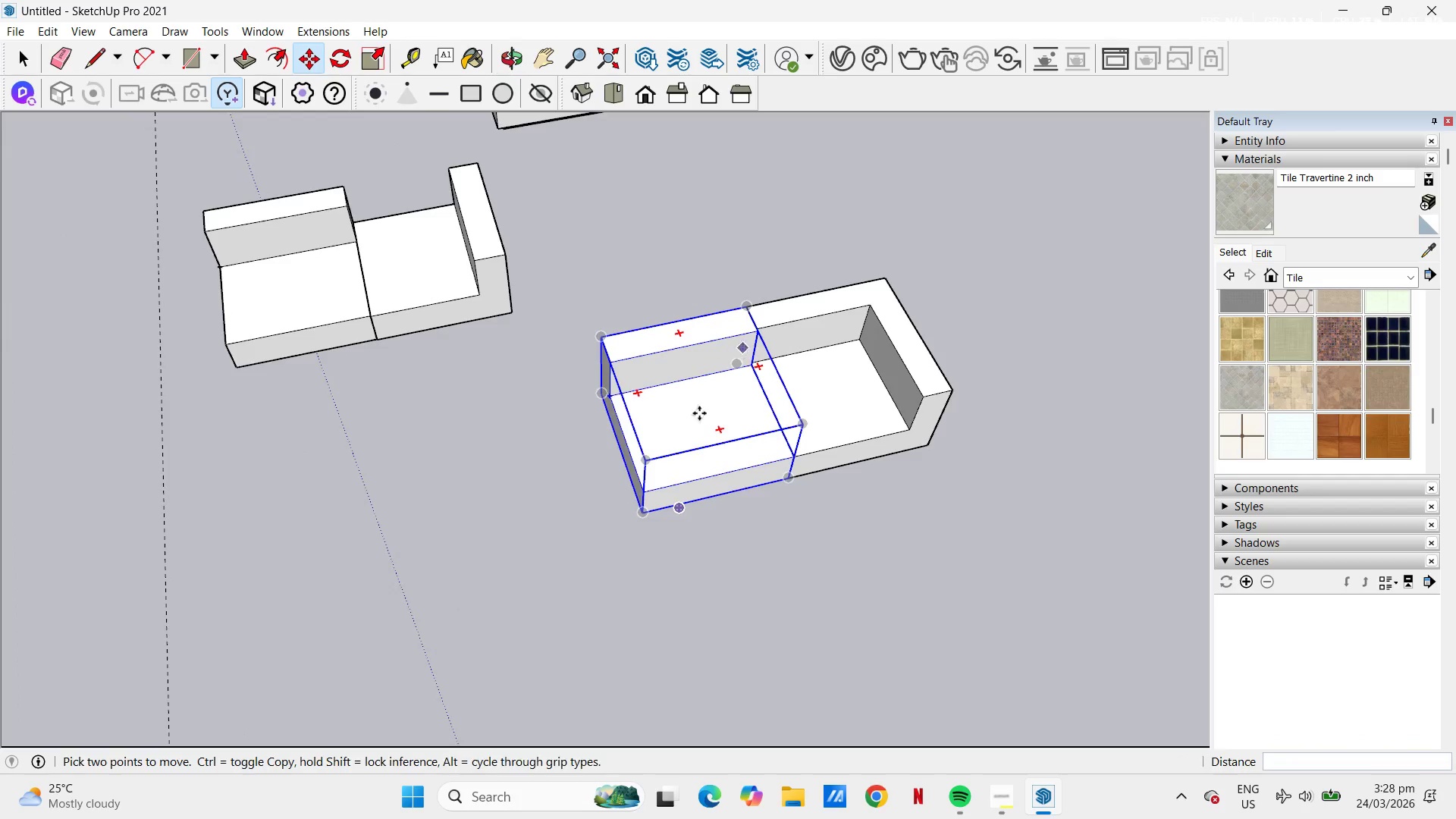 
right_click([686, 428])
 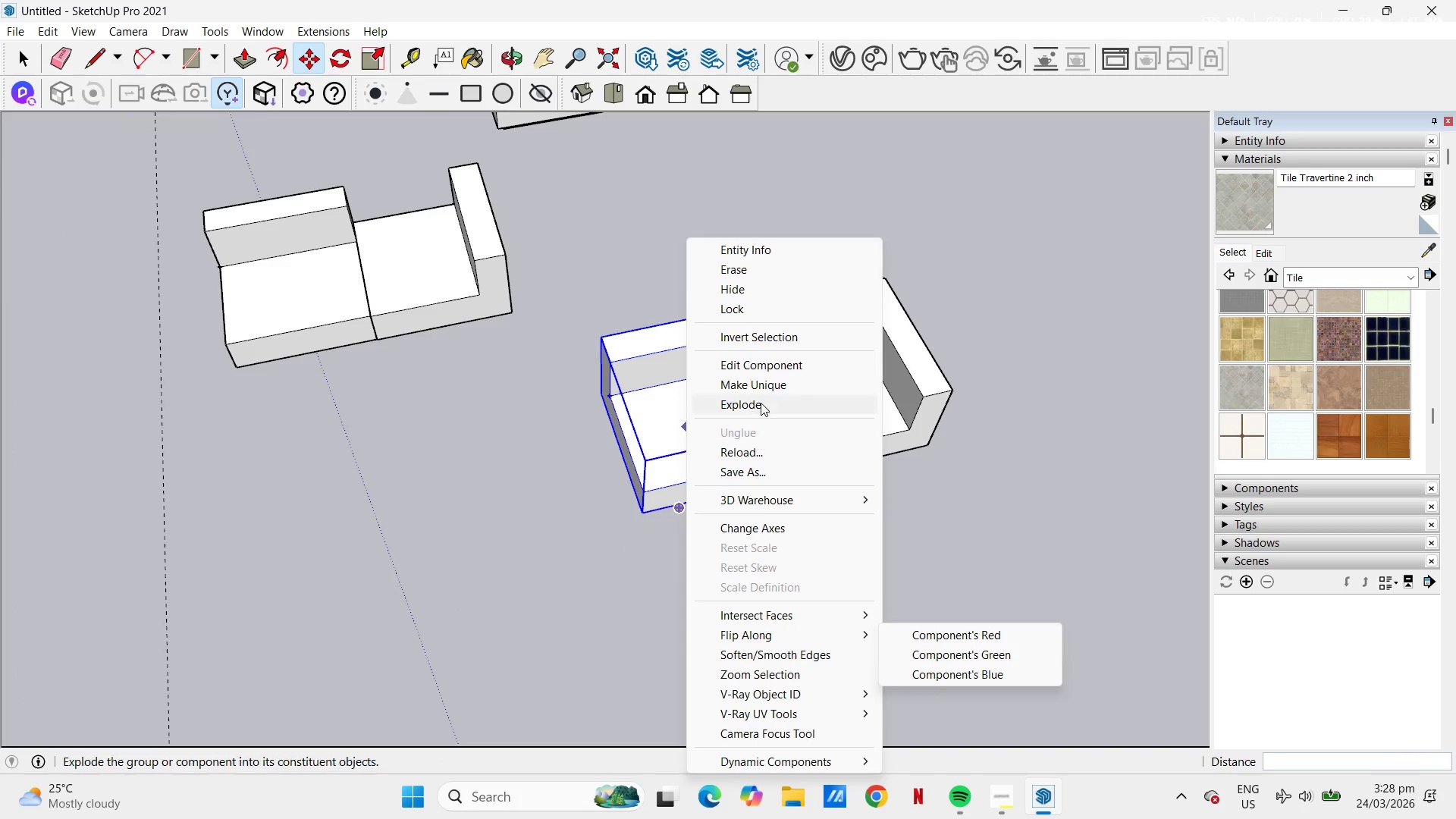 
left_click([745, 409])
 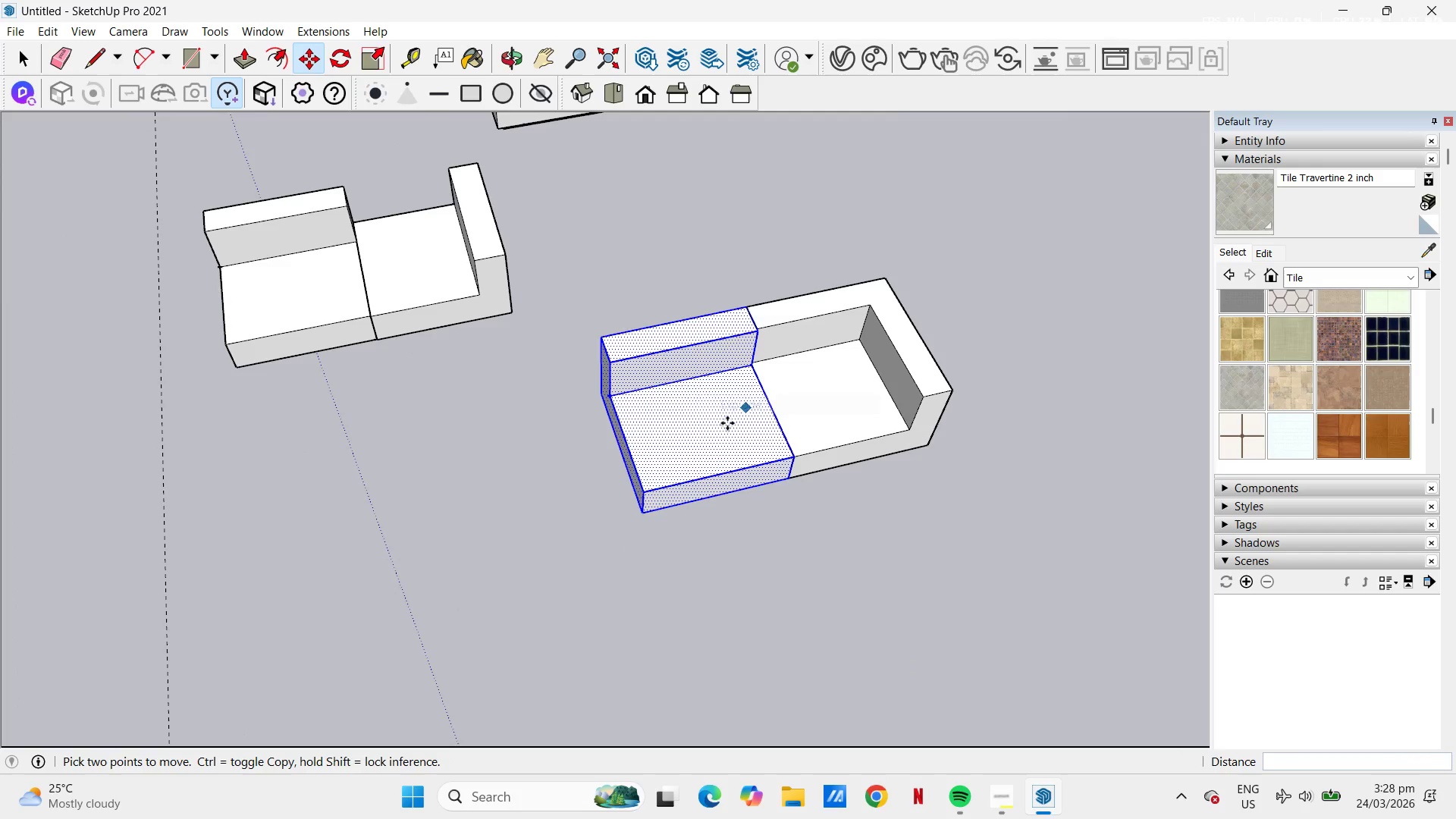 
right_click([707, 438])
 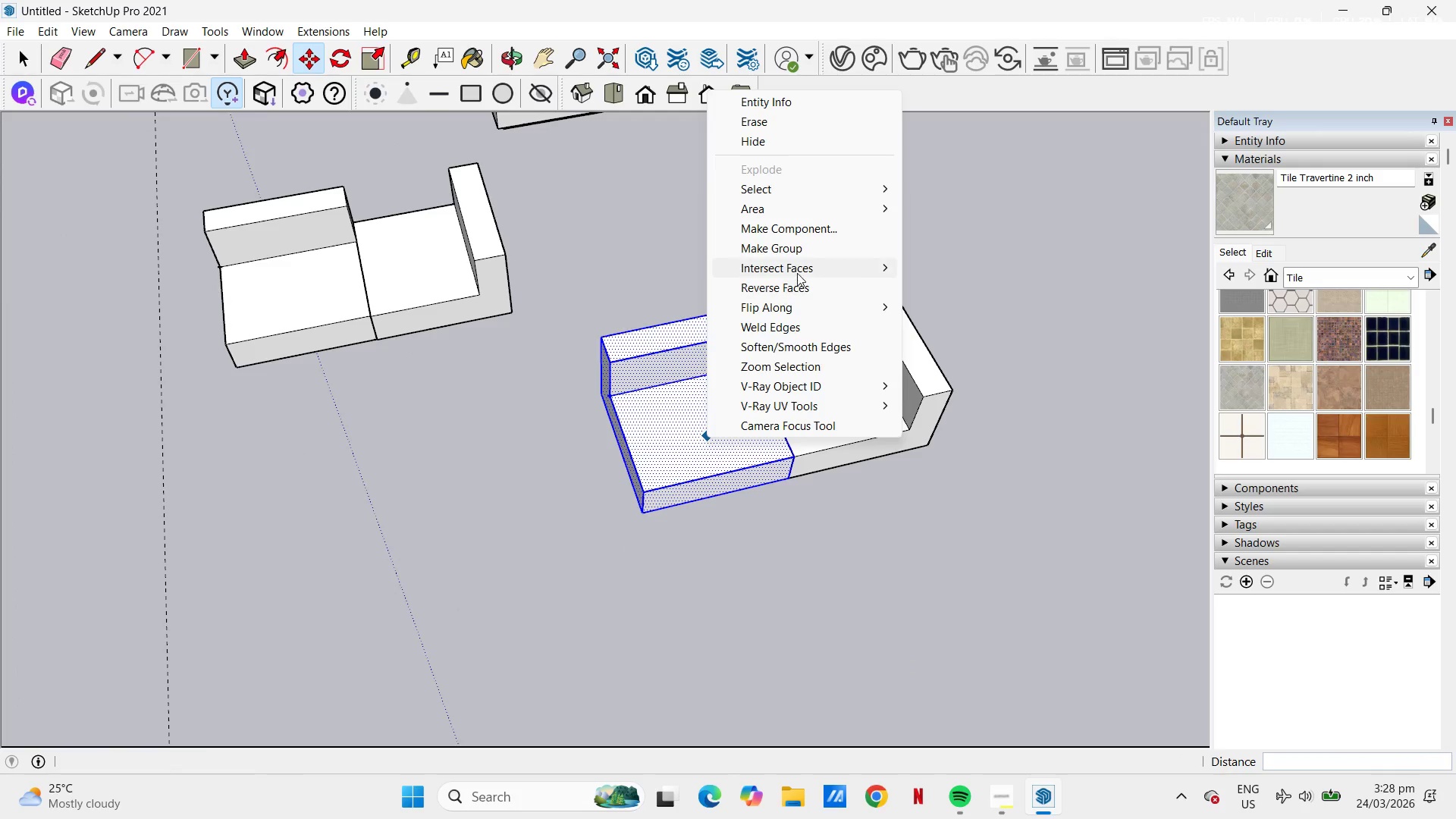 
left_click([797, 249])
 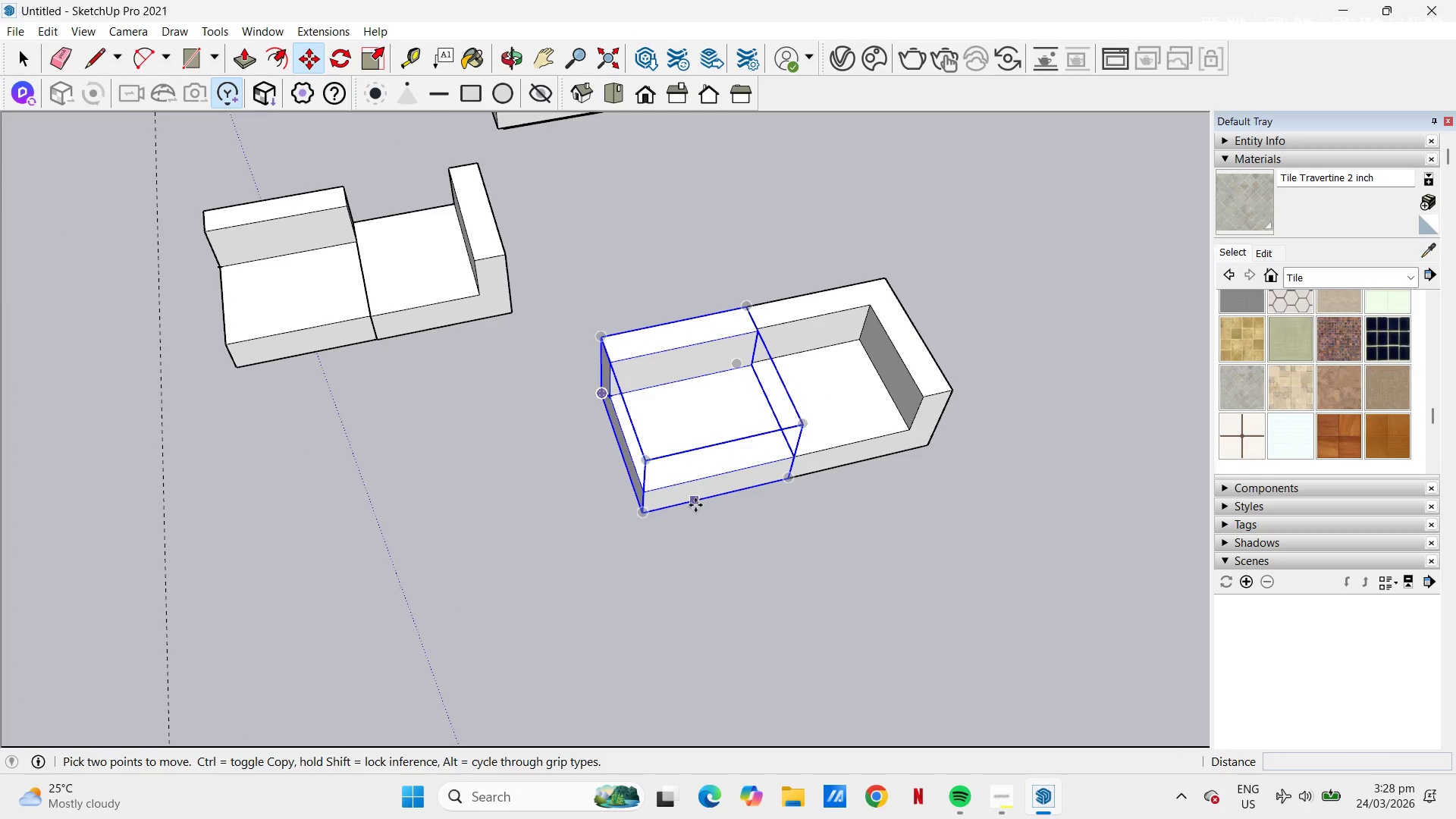 
right_click([693, 466])
 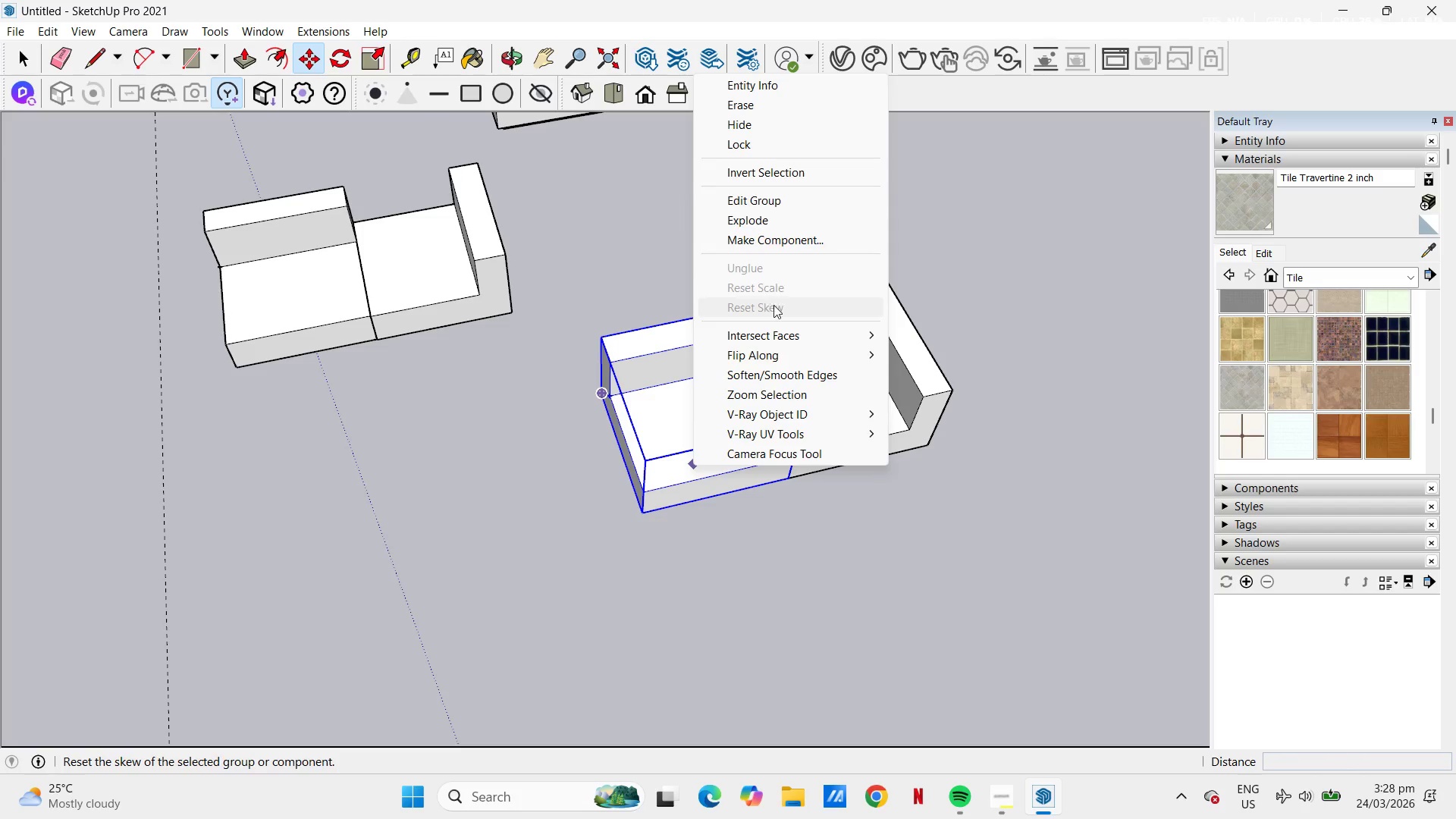 
left_click([790, 243])
 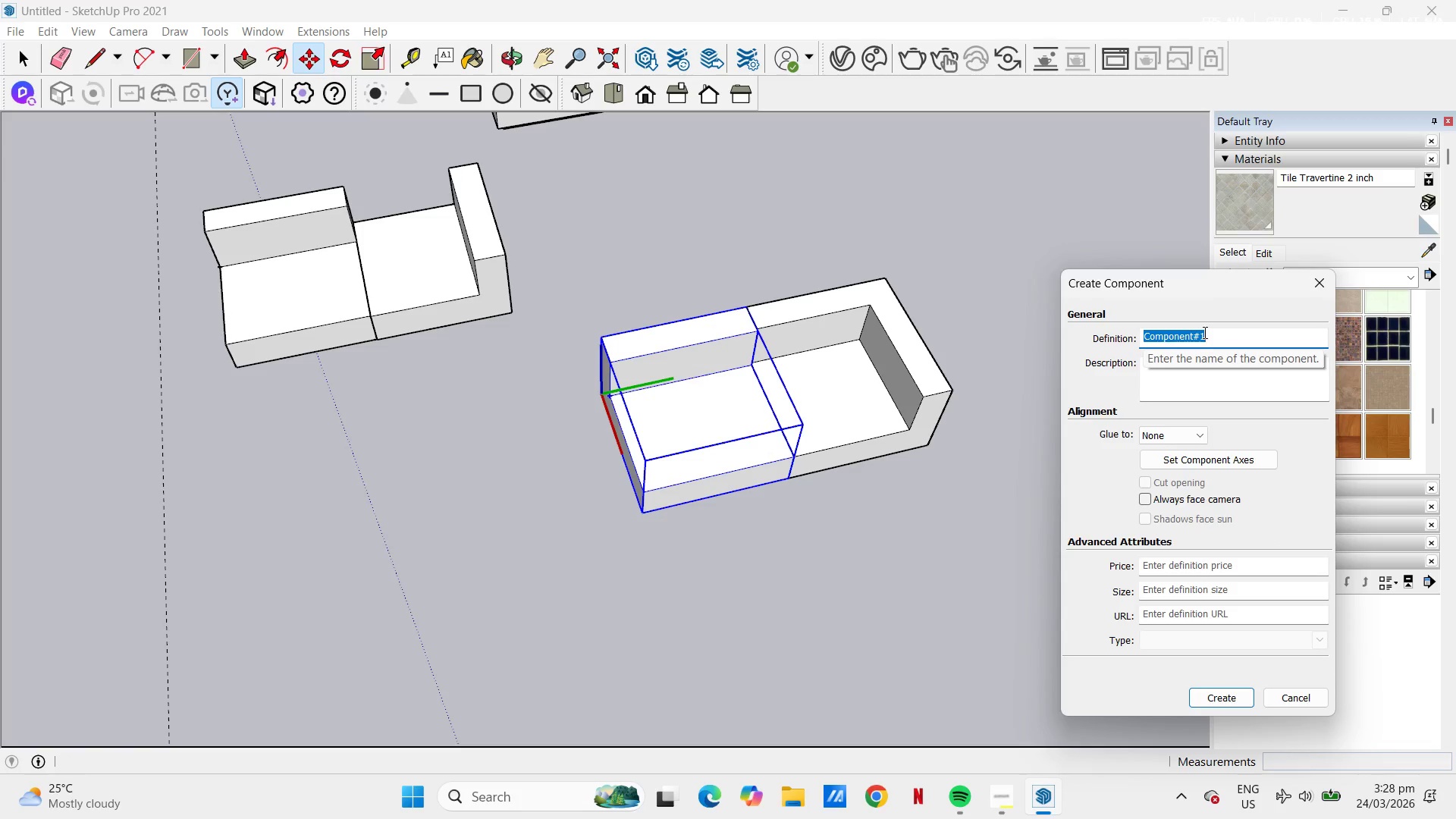 
wait(5.66)
 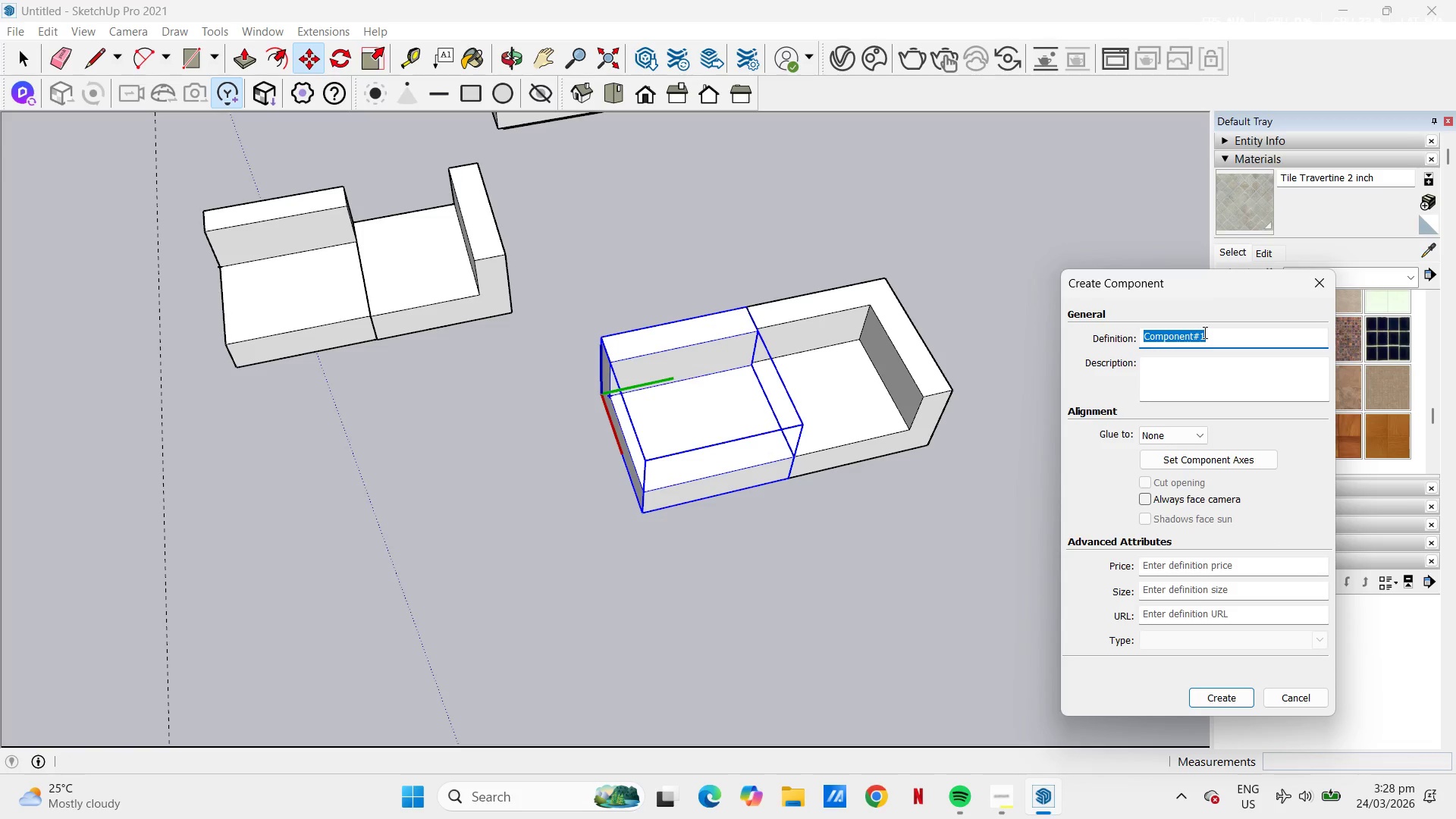 
hold_key(key=A, duration=0.31)
 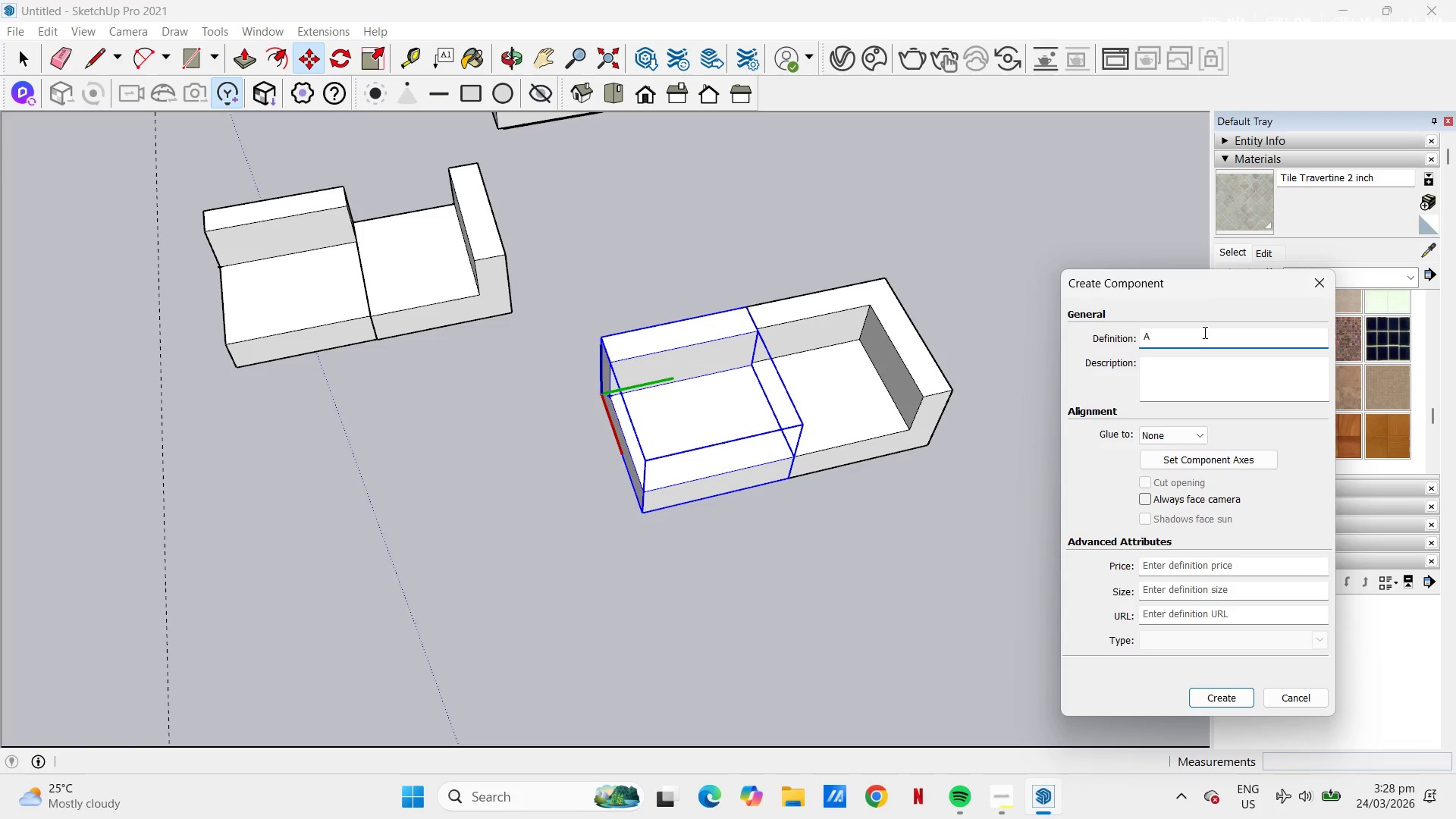 
key(Backspace)
type(center unit)
 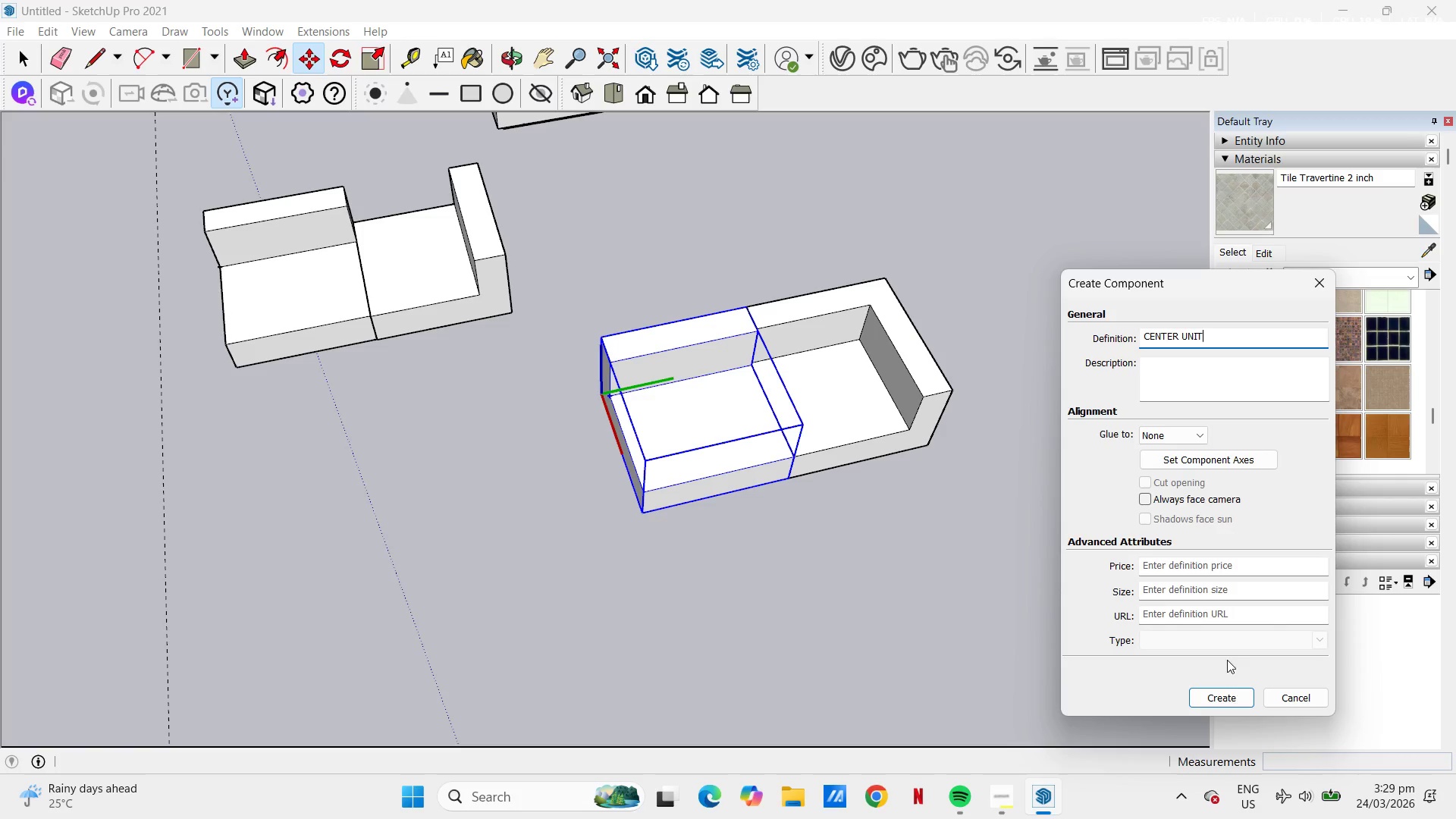 
left_click([1231, 696])
 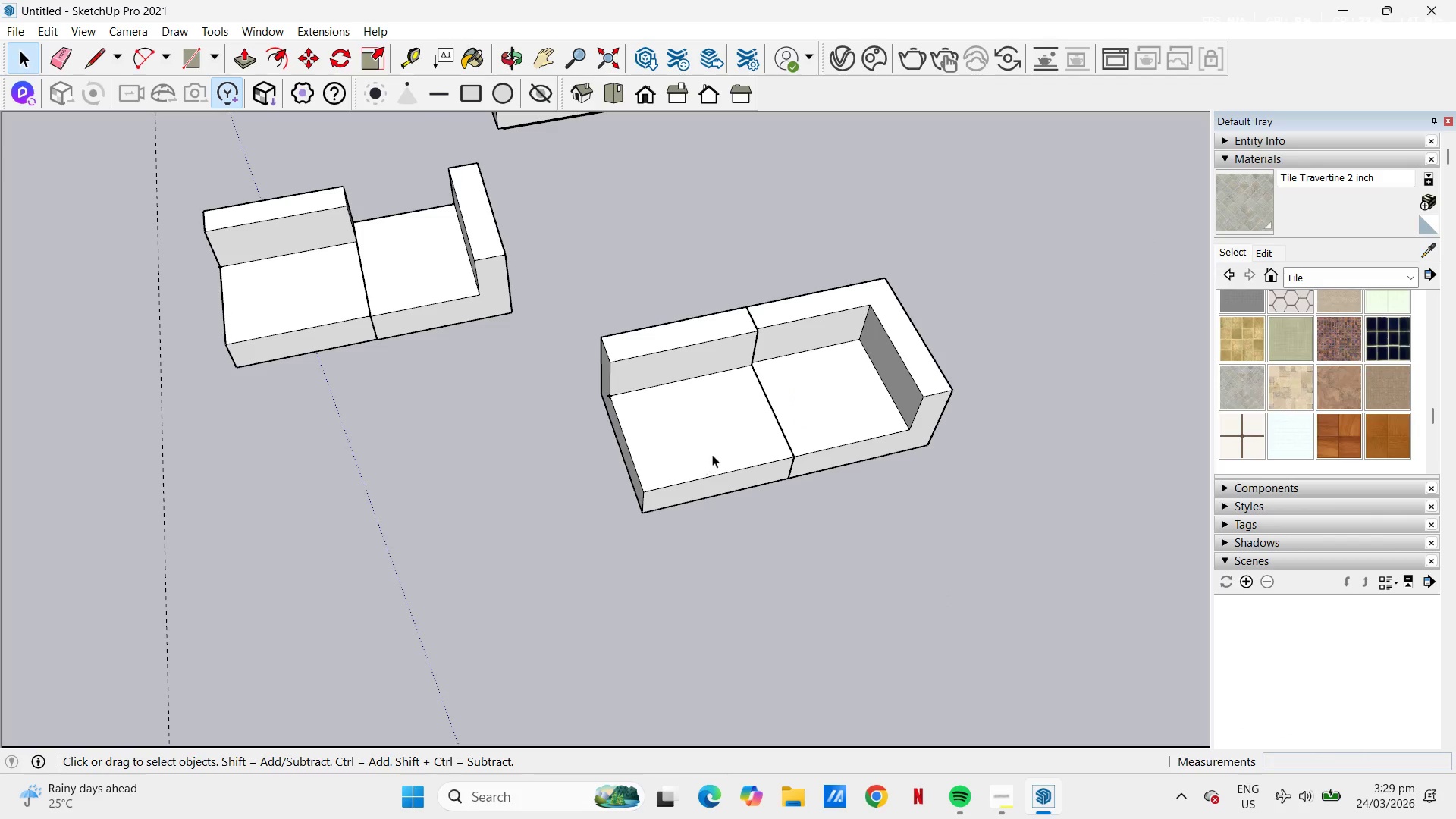 
scroll: coordinate [758, 363], scroll_direction: up, amount: 7.0
 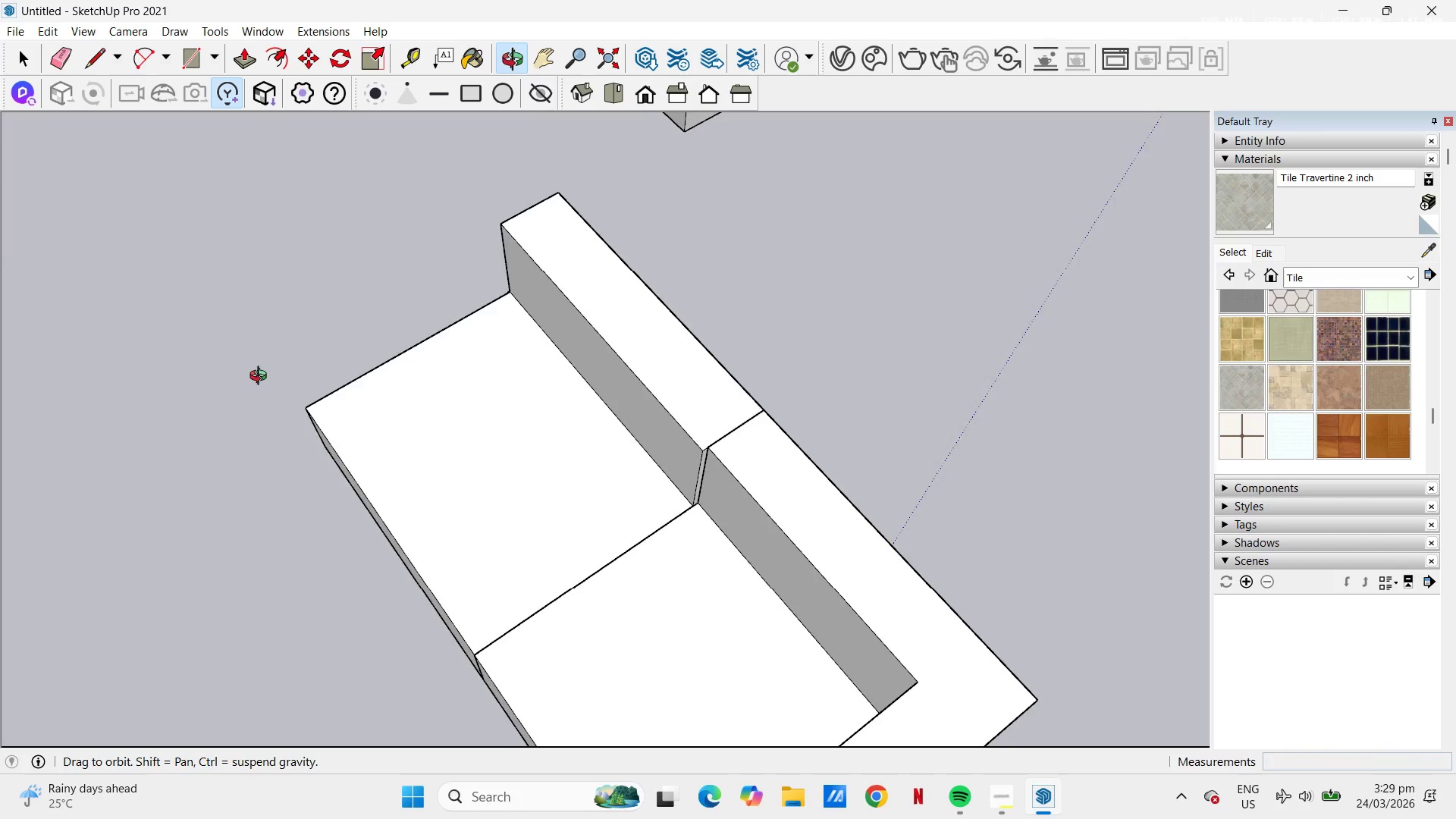 
key(Space)
 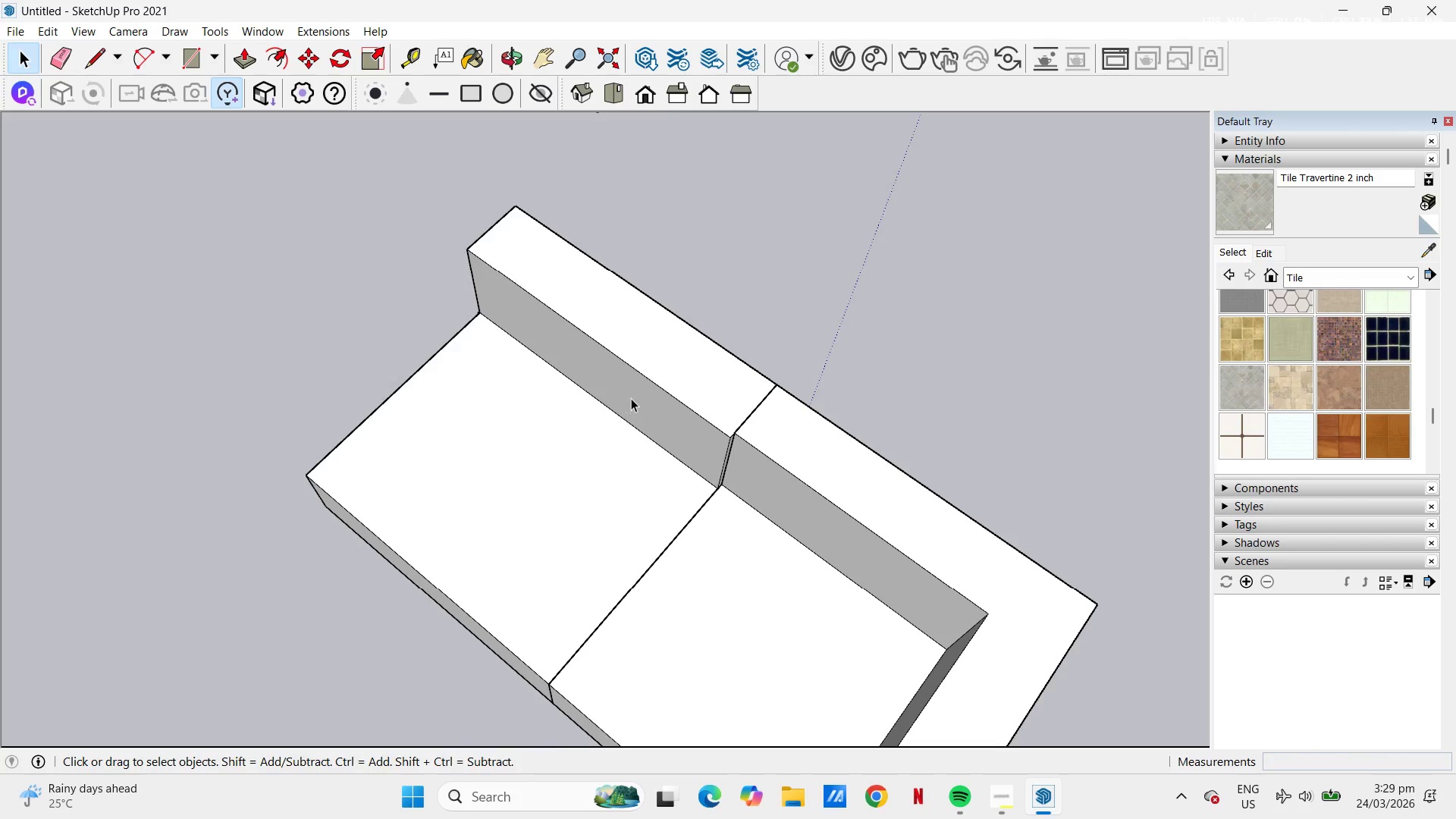 
double_click([632, 398])
 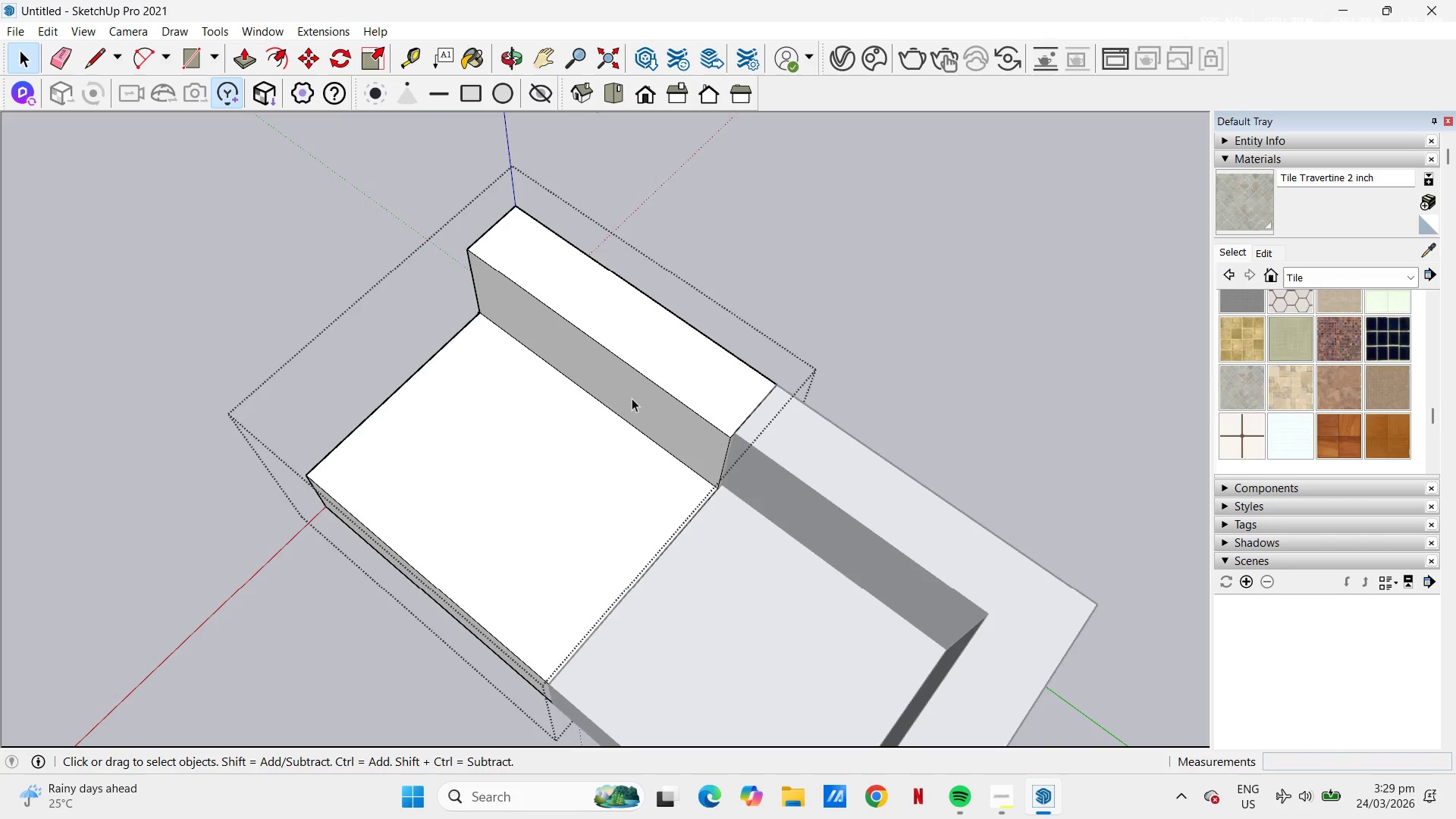 
triple_click([636, 400])
 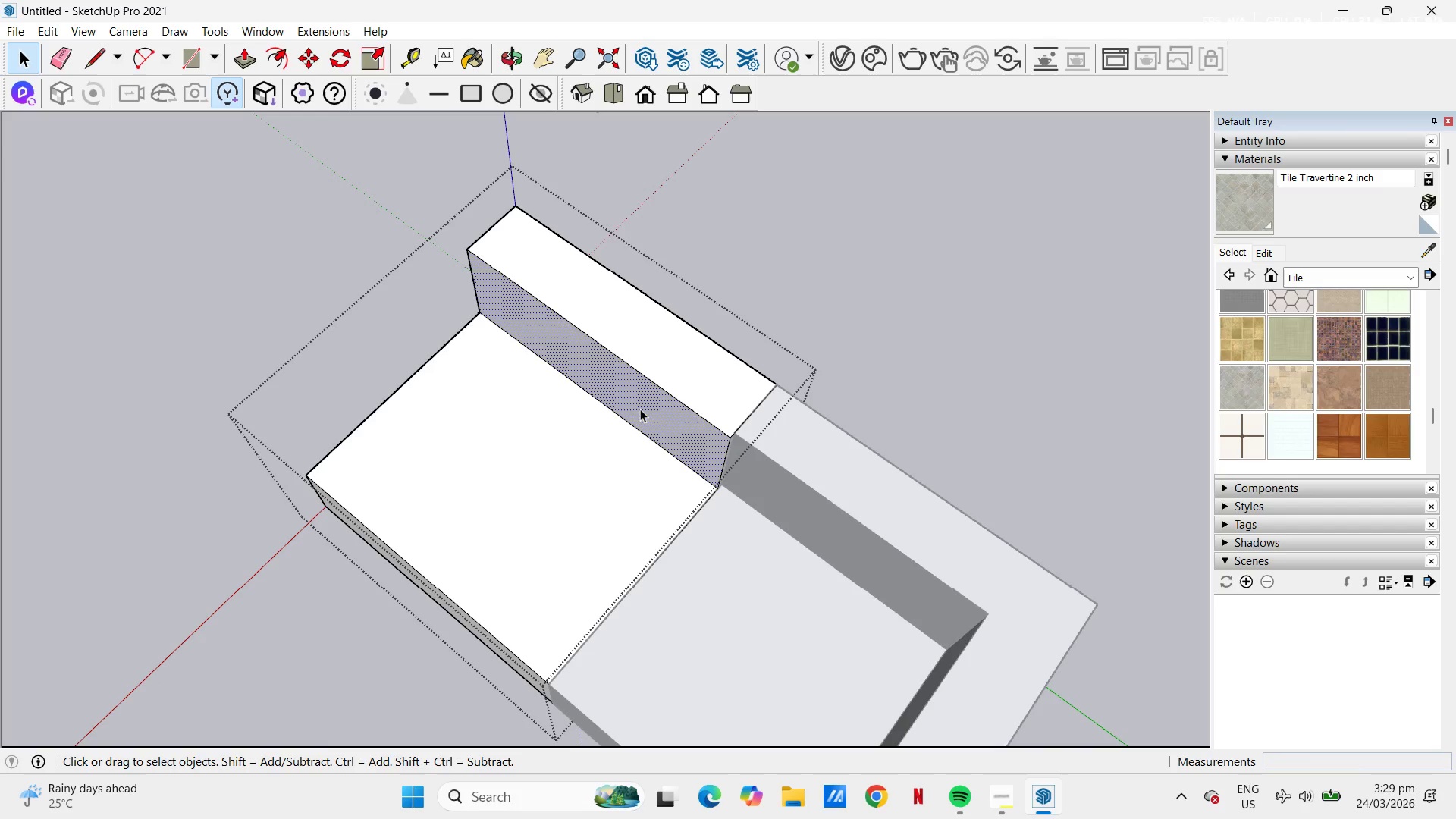 
key(P)
 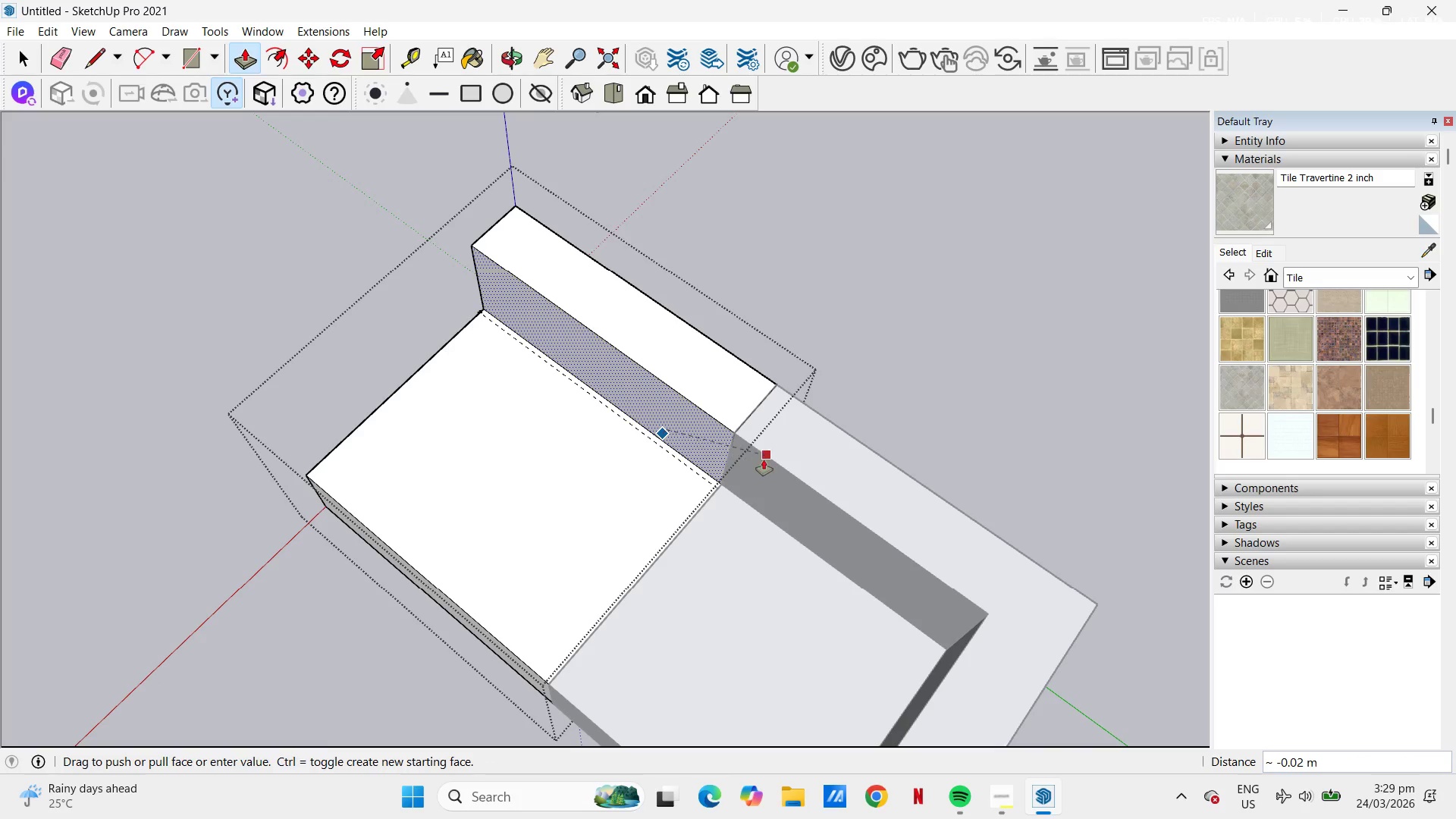 
left_click([764, 460])
 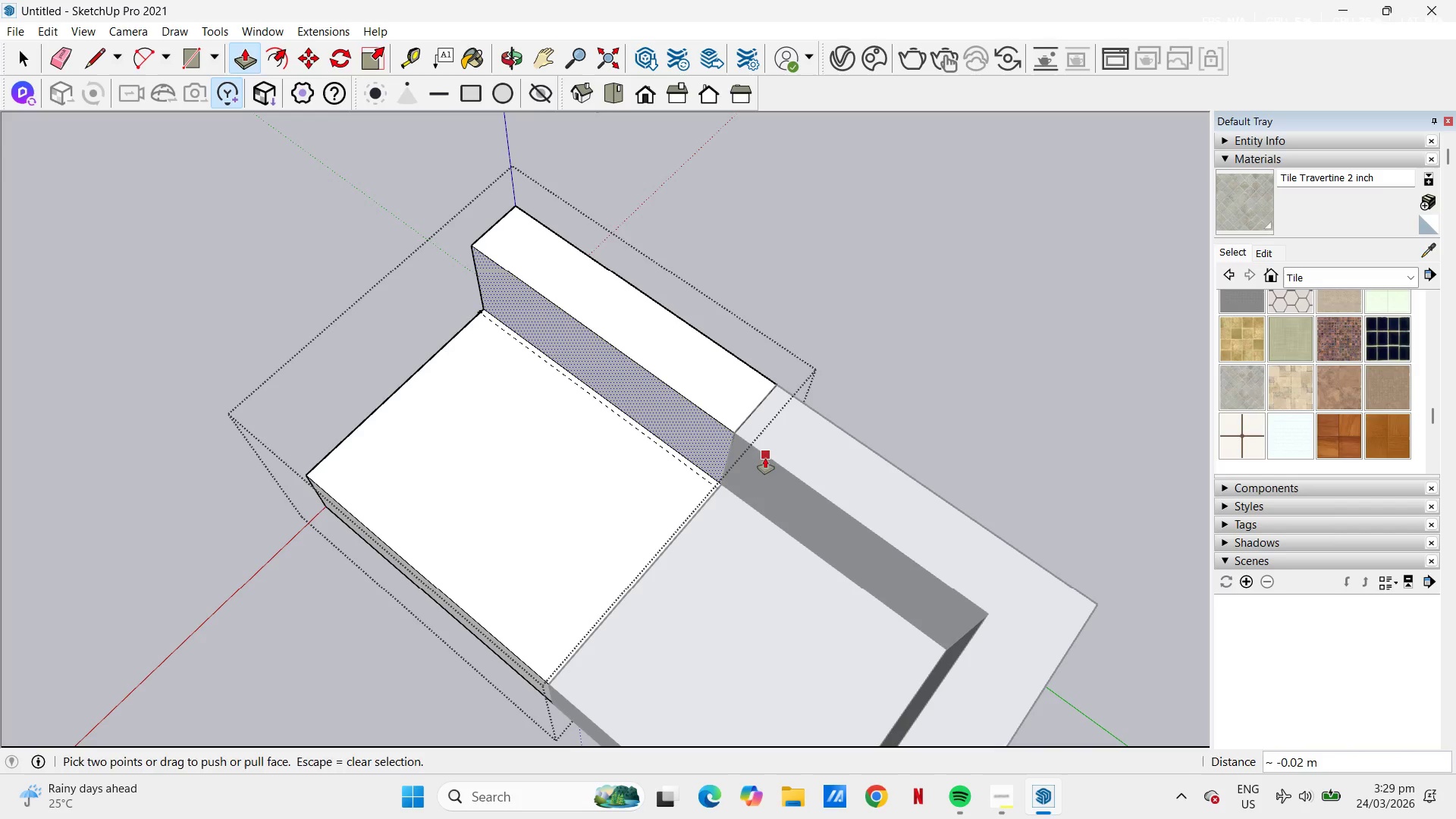 
key(Space)
 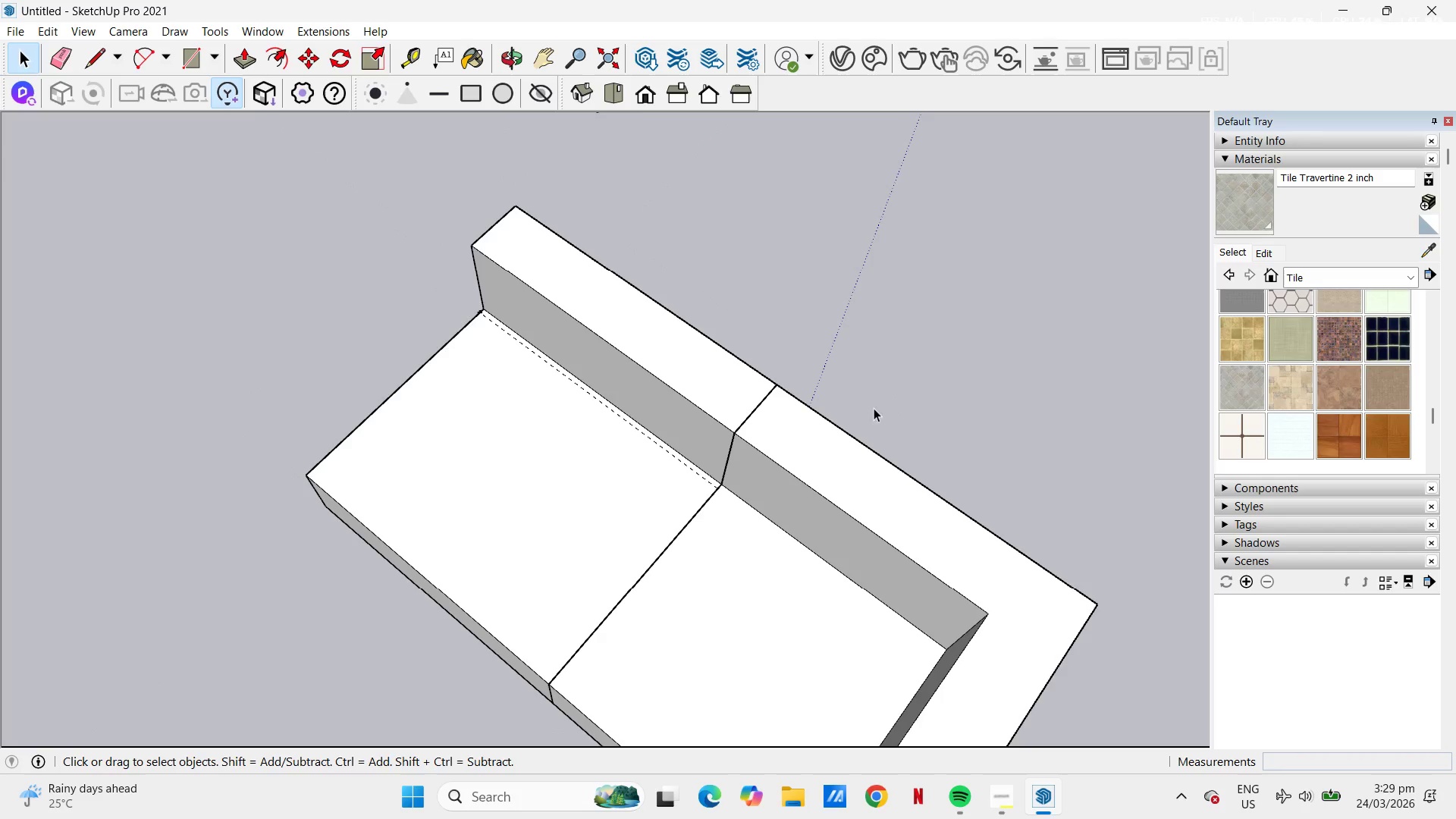 
left_click([915, 356])
 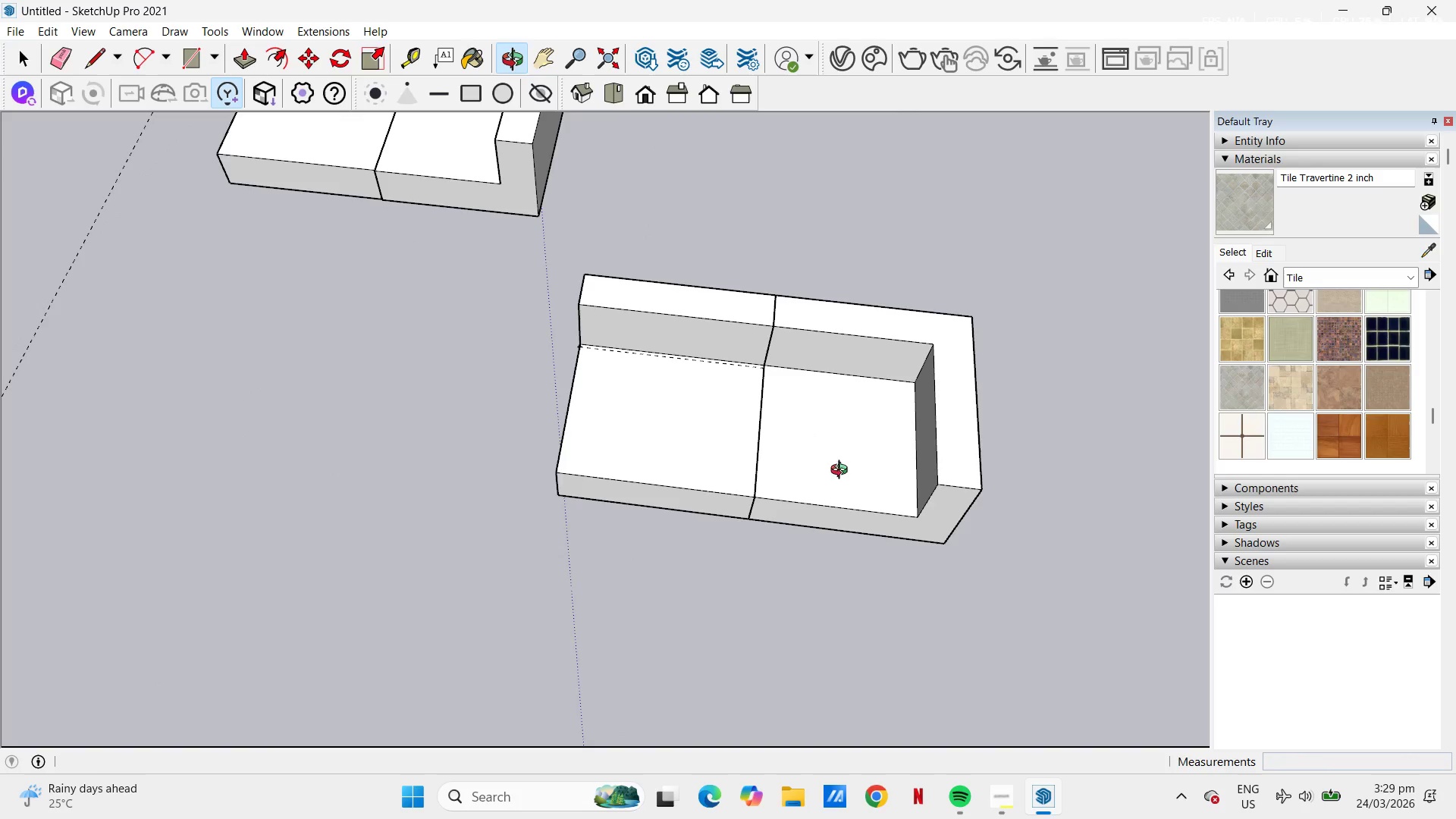 
scroll: coordinate [883, 386], scroll_direction: down, amount: 5.0
 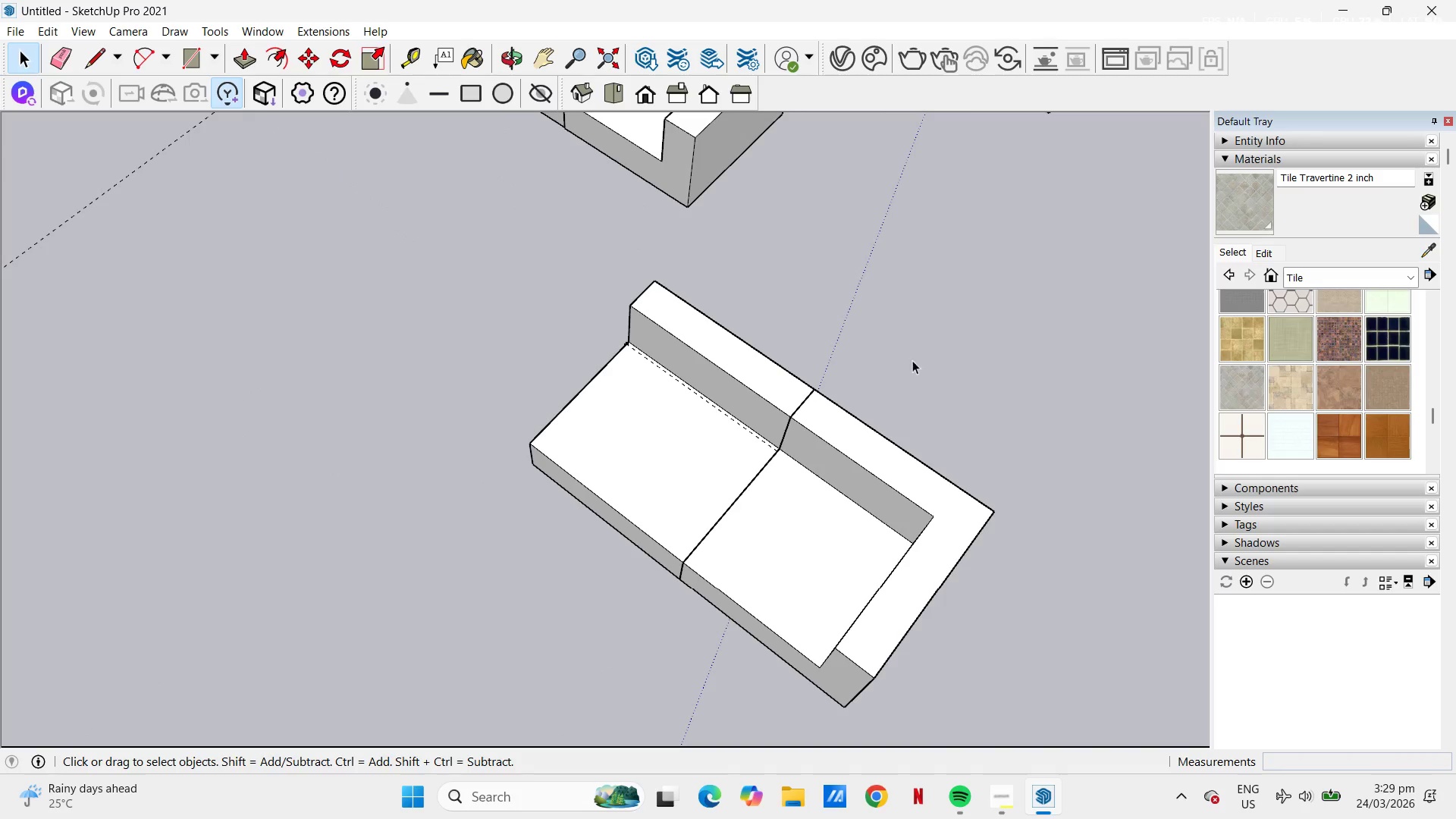 
key(E)
 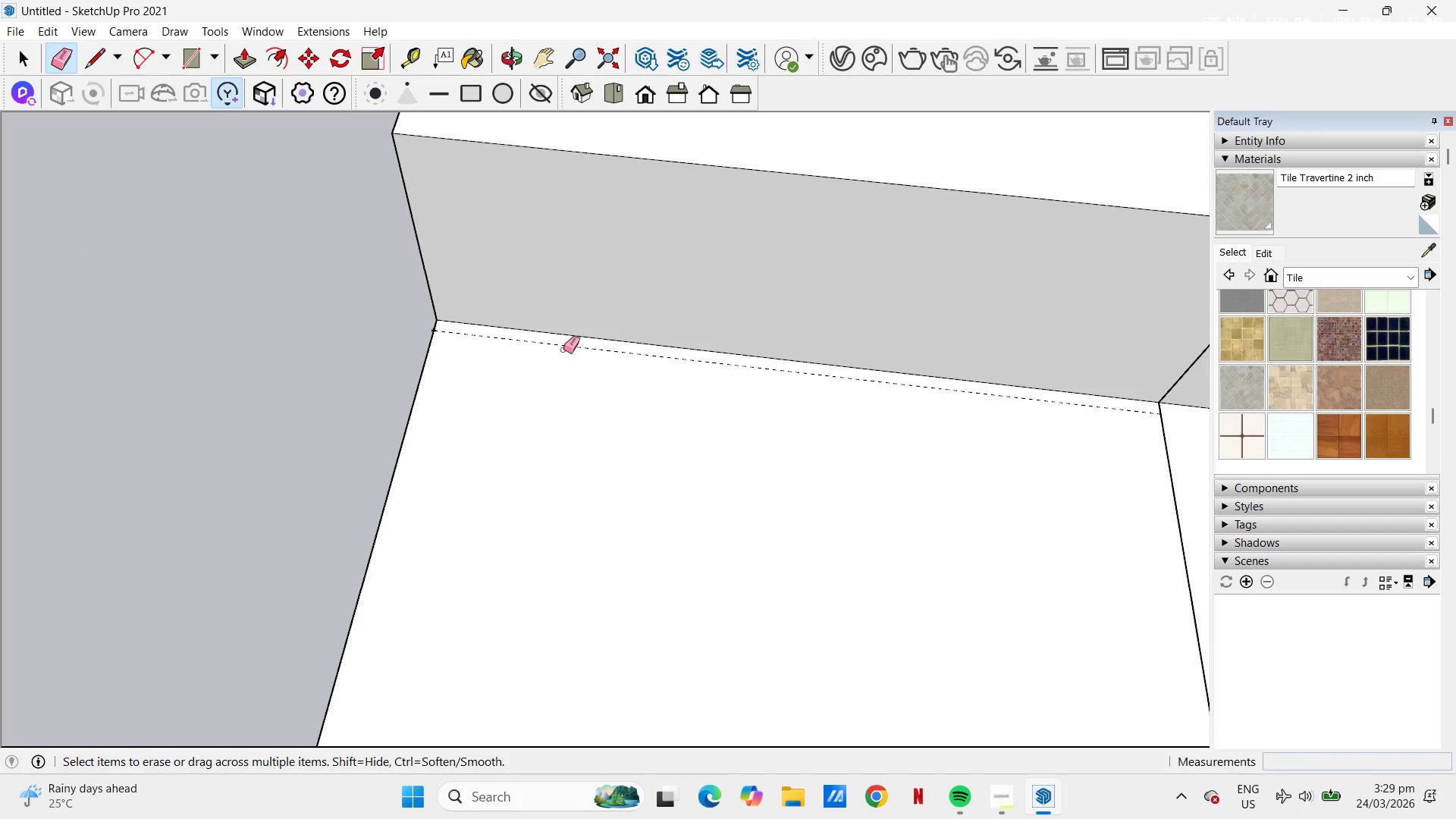 
scroll: coordinate [549, 356], scroll_direction: up, amount: 13.0
 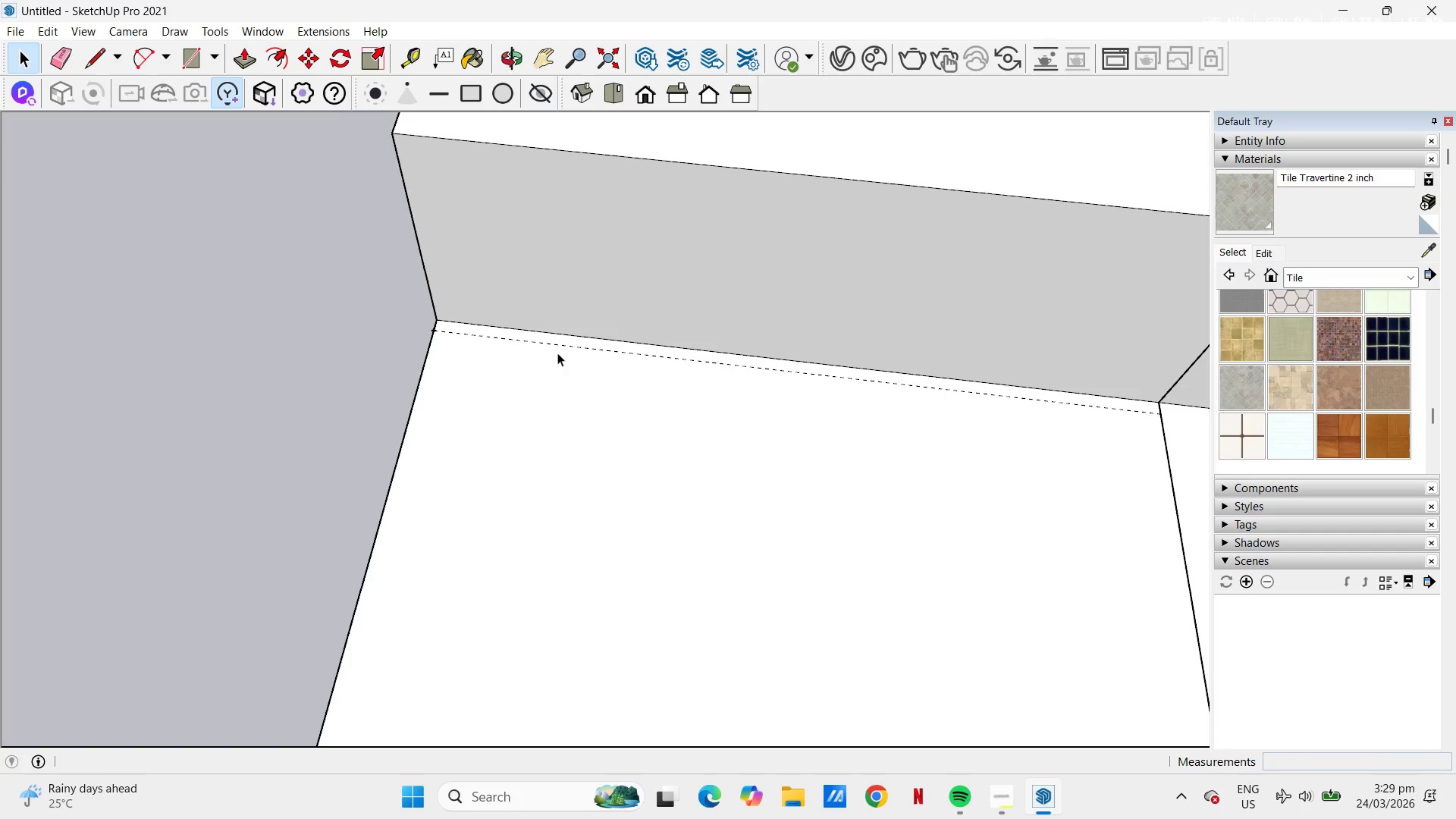 
left_click_drag(start_coordinate=[563, 350], to_coordinate=[568, 346])
 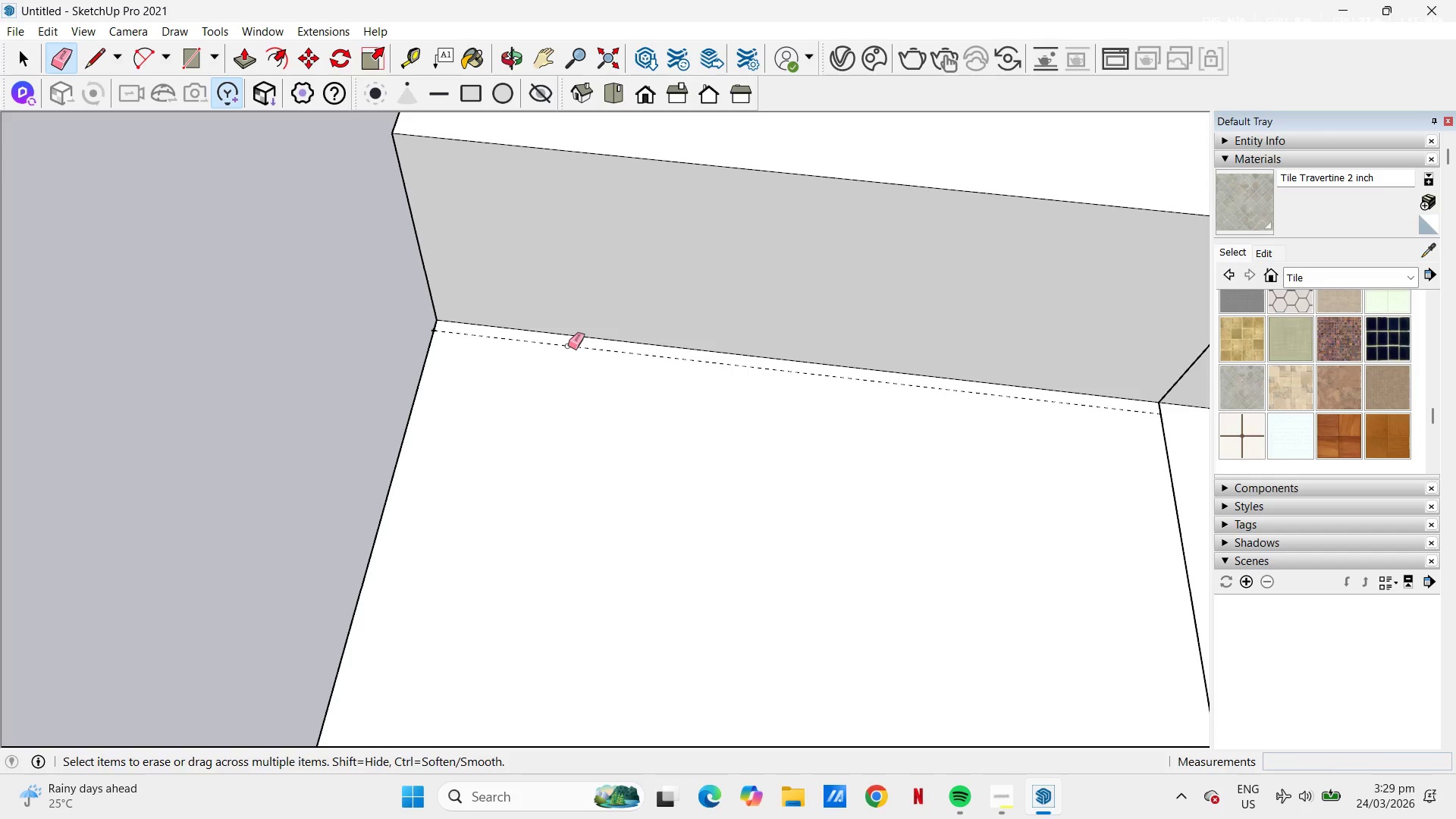 
key(Space)
 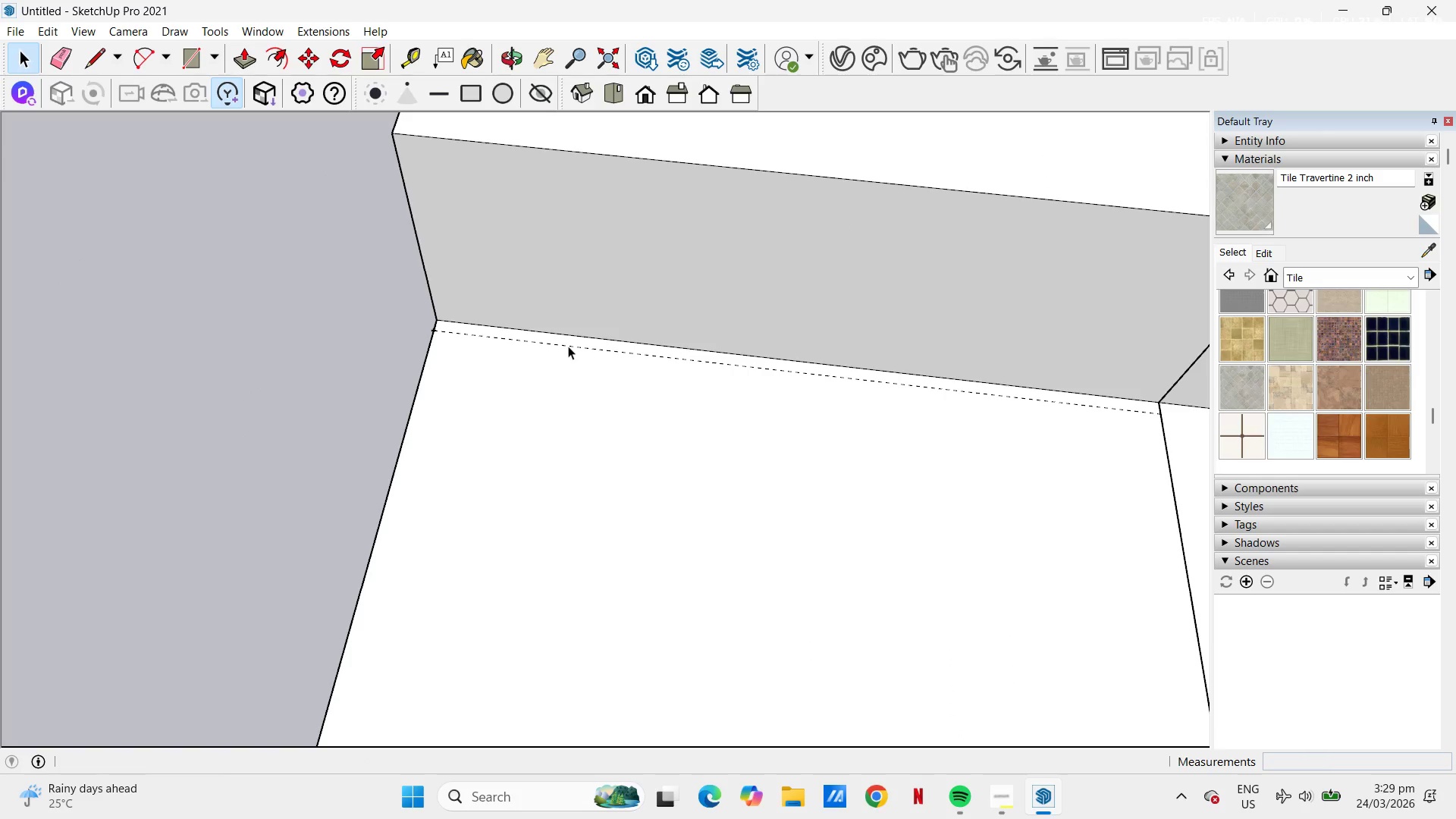 
double_click([568, 345])
 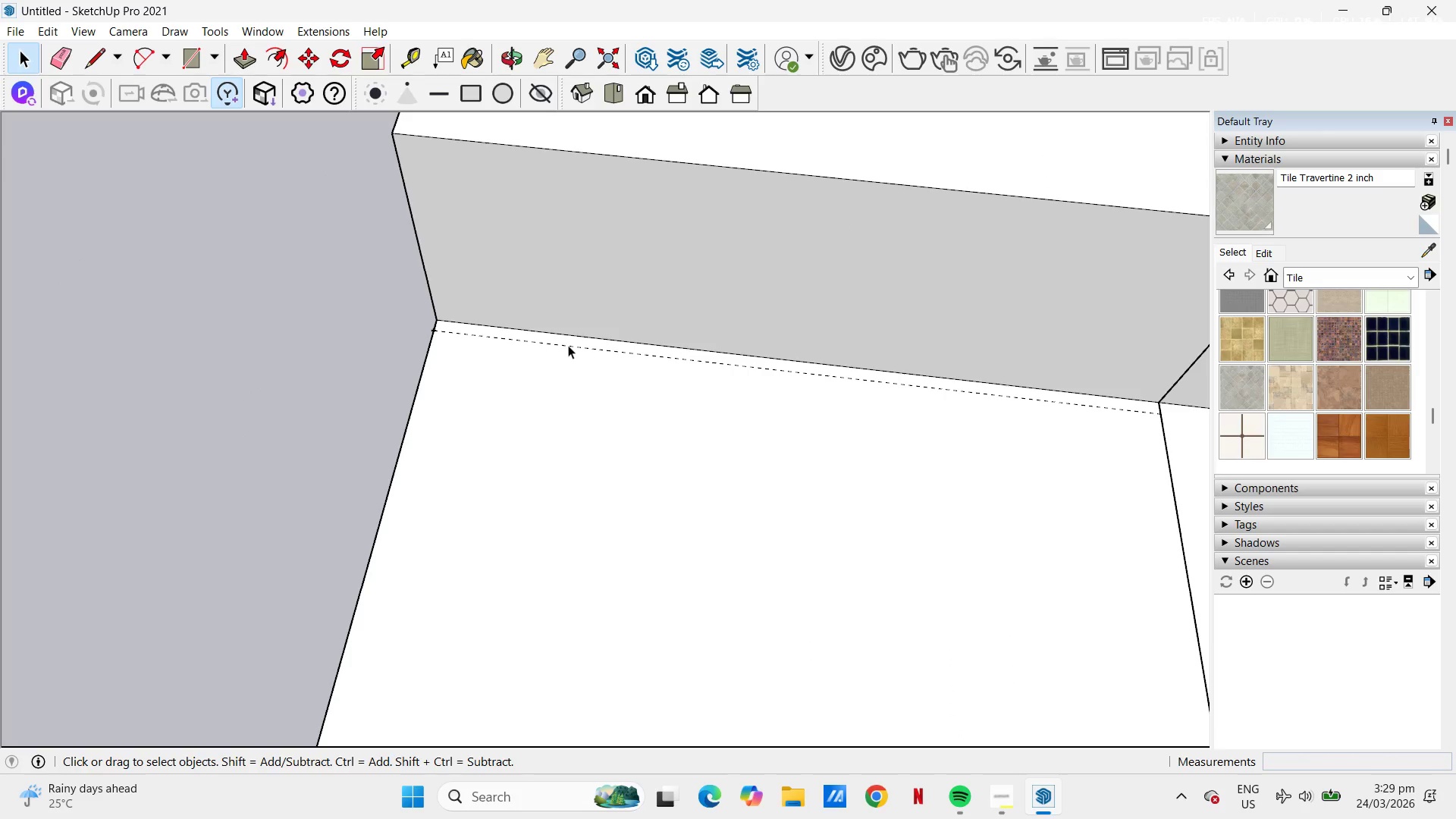 
triple_click([568, 345])
 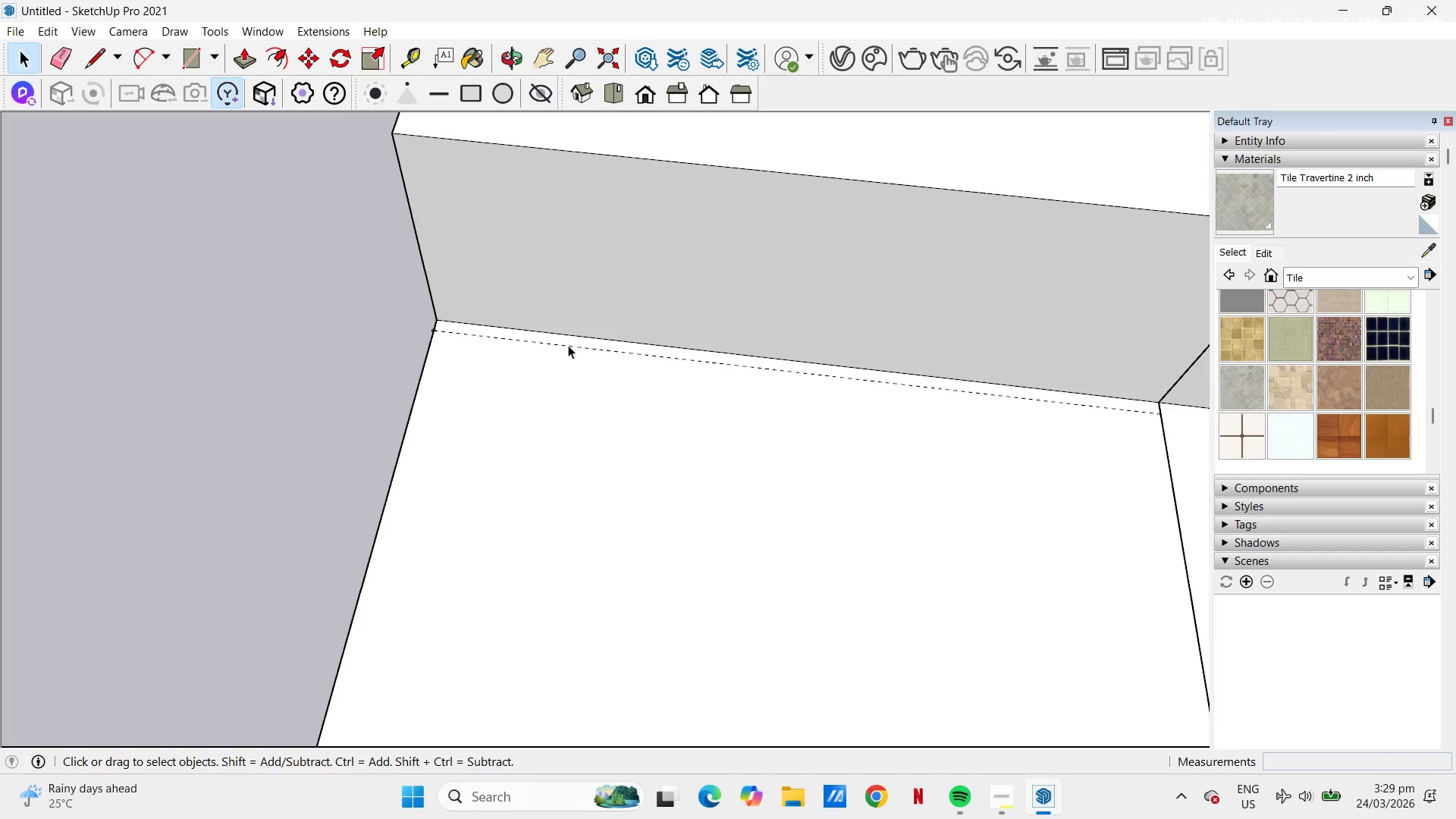 
triple_click([568, 345])
 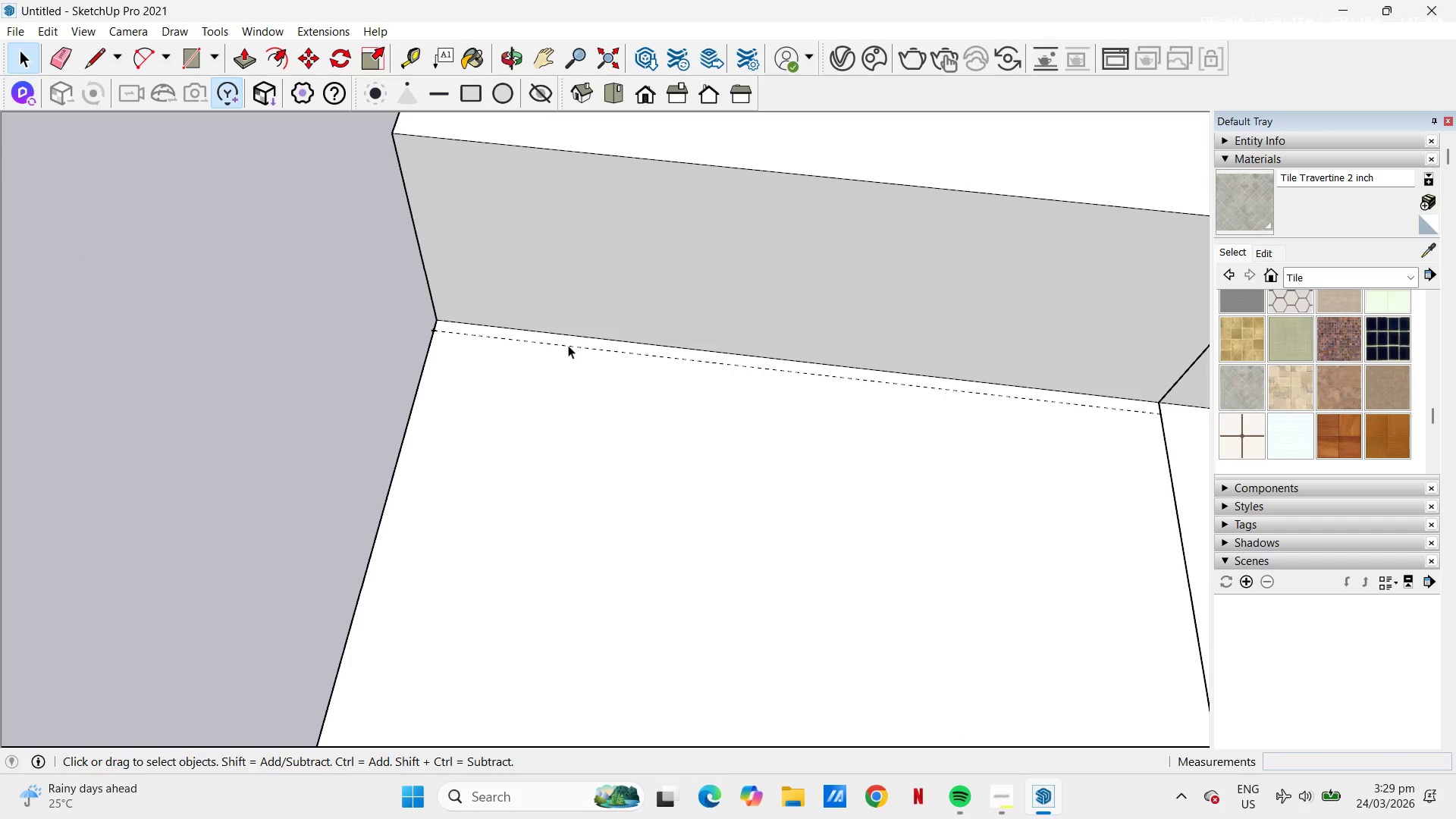 
triple_click([568, 345])
 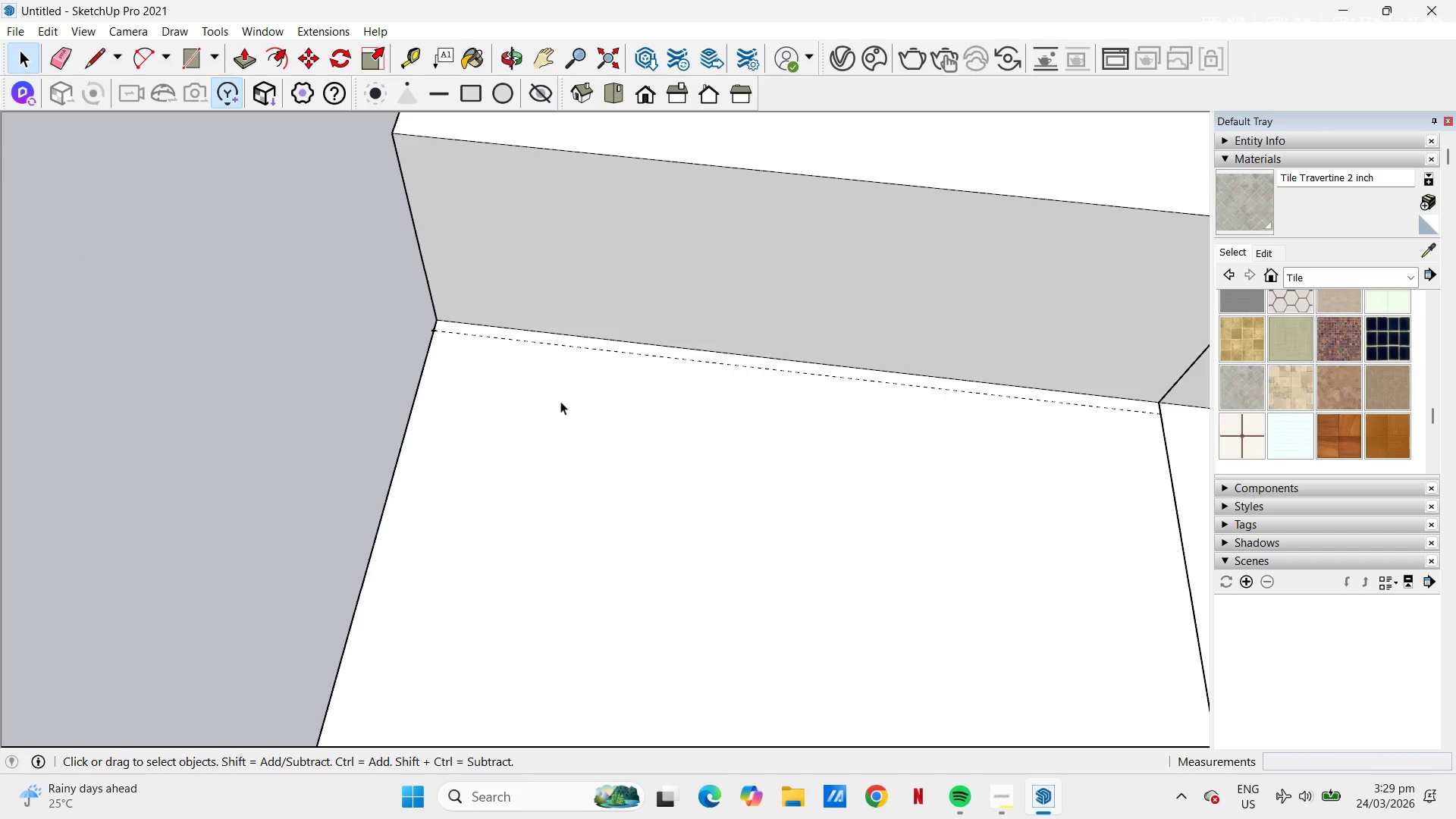 
triple_click([560, 403])
 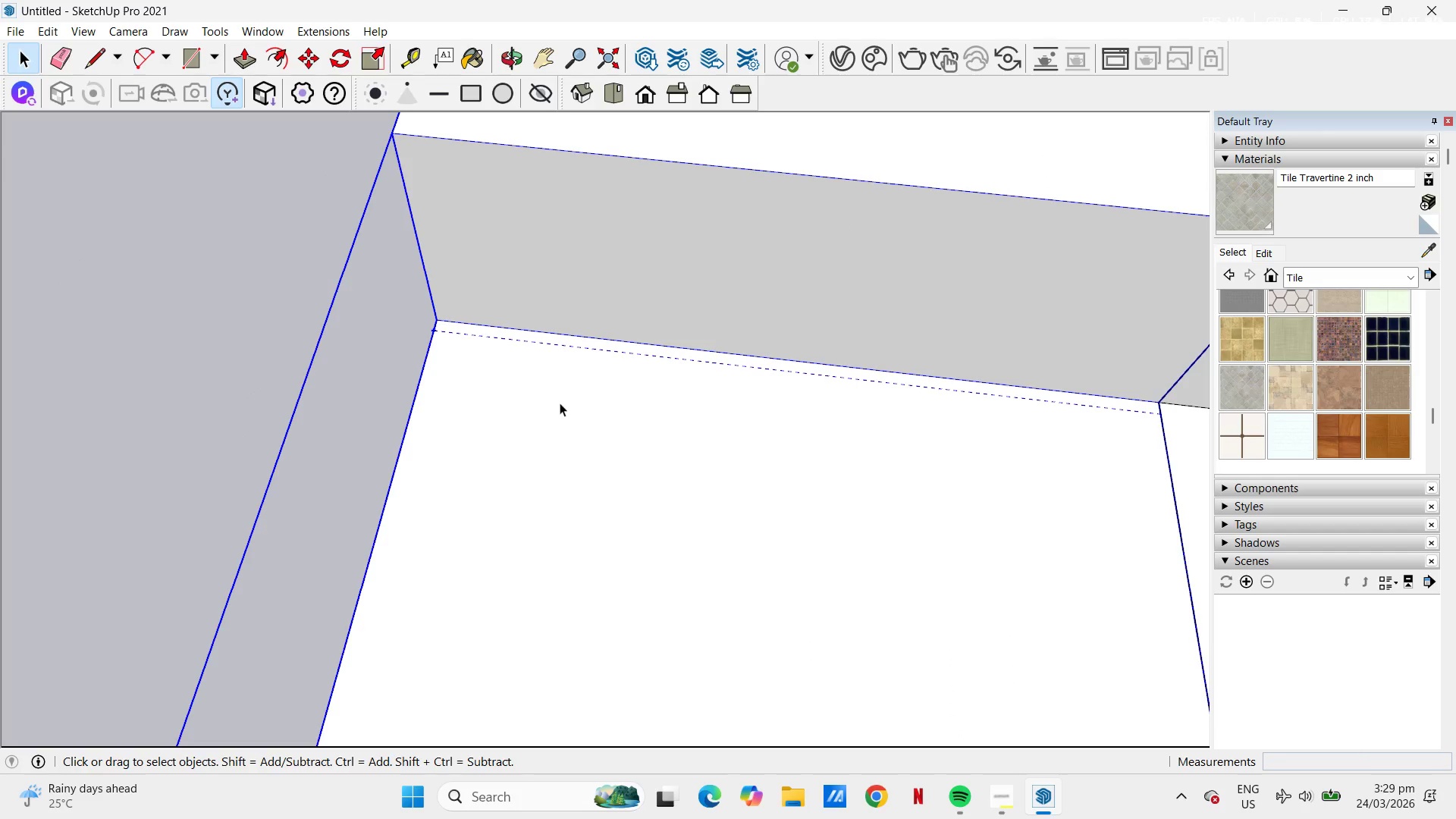 
triple_click([560, 393])
 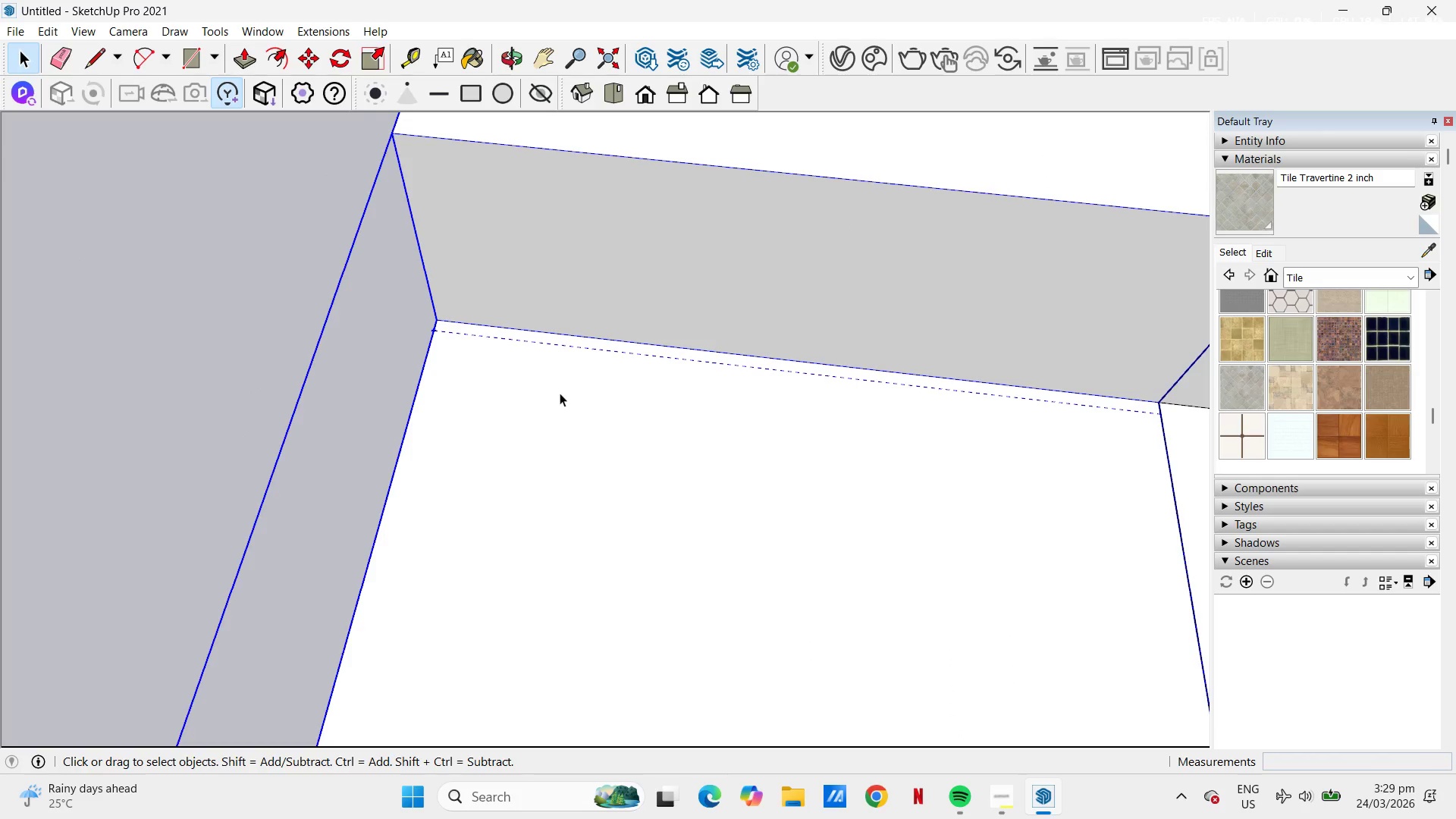 
triple_click([560, 393])
 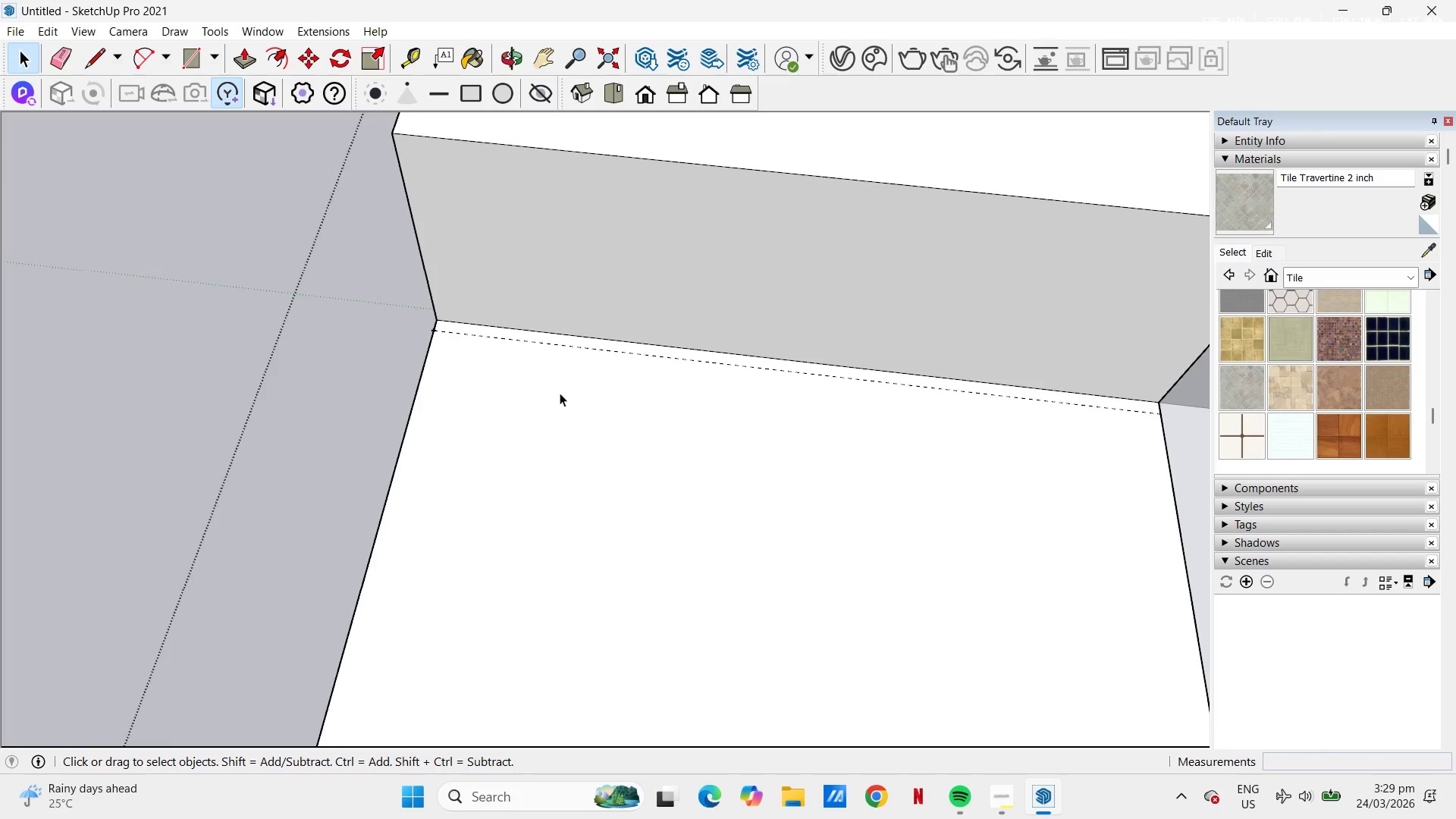 
triple_click([560, 393])
 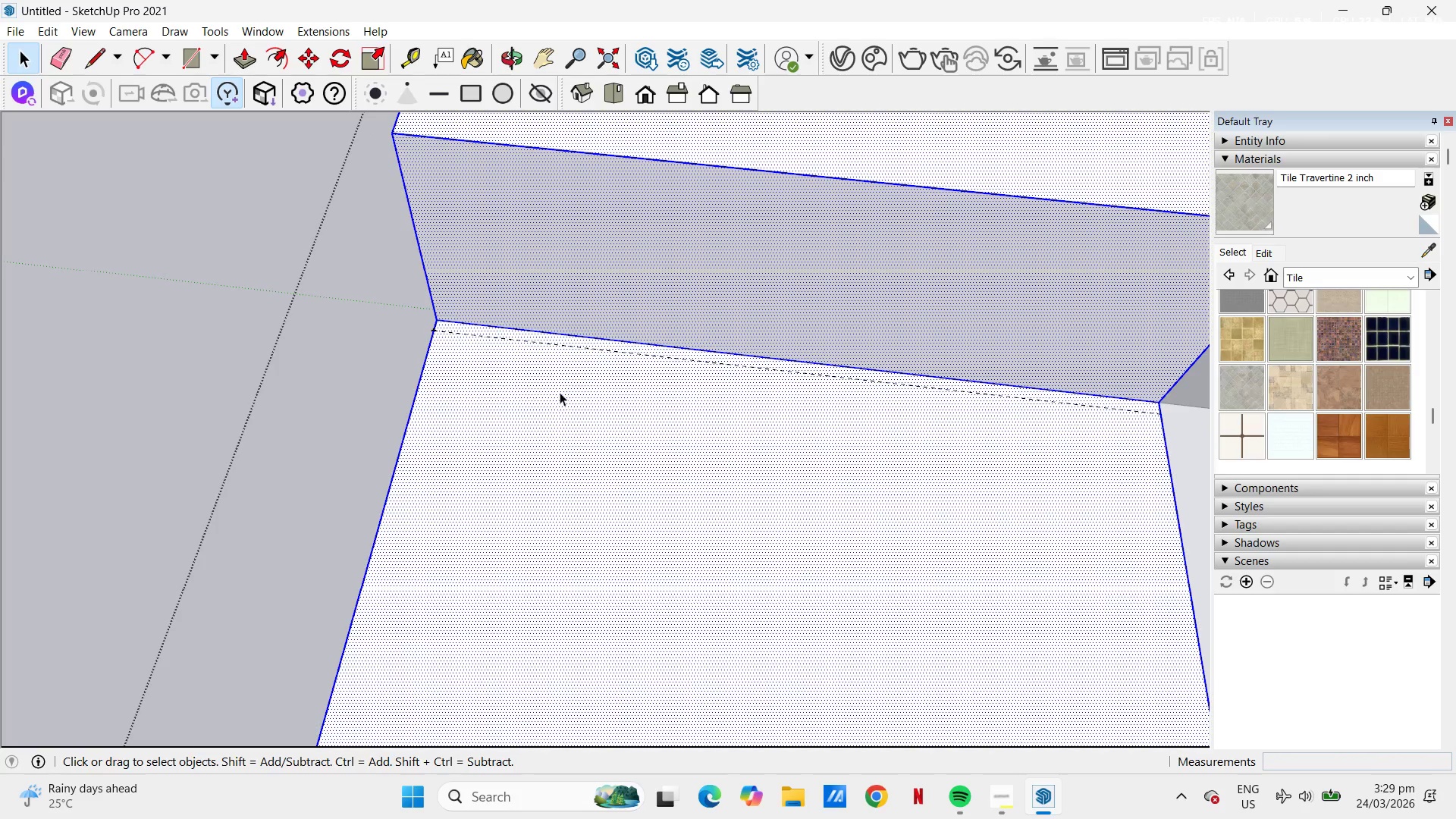 
key(E)
 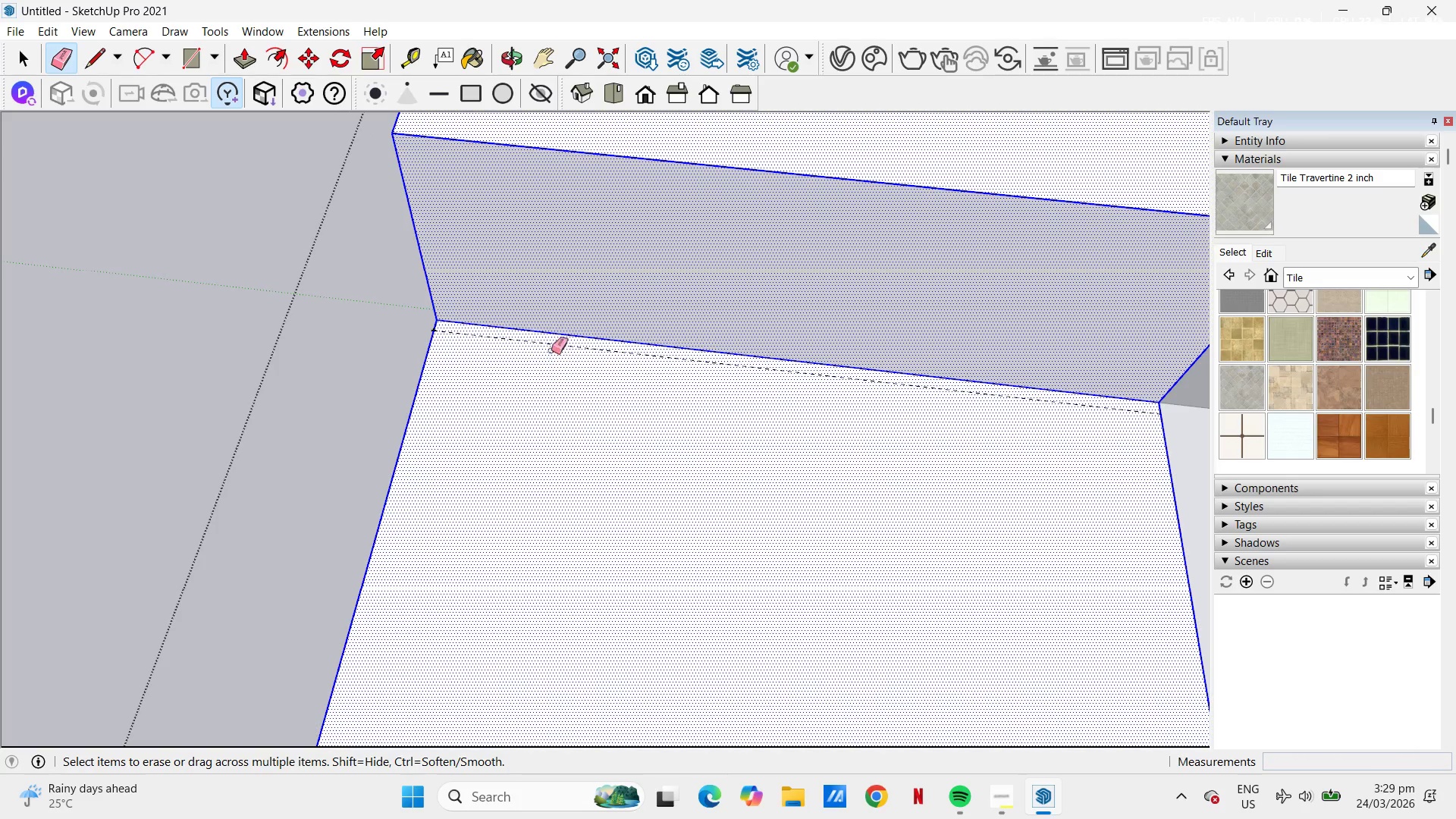 
left_click_drag(start_coordinate=[551, 346], to_coordinate=[551, 342])
 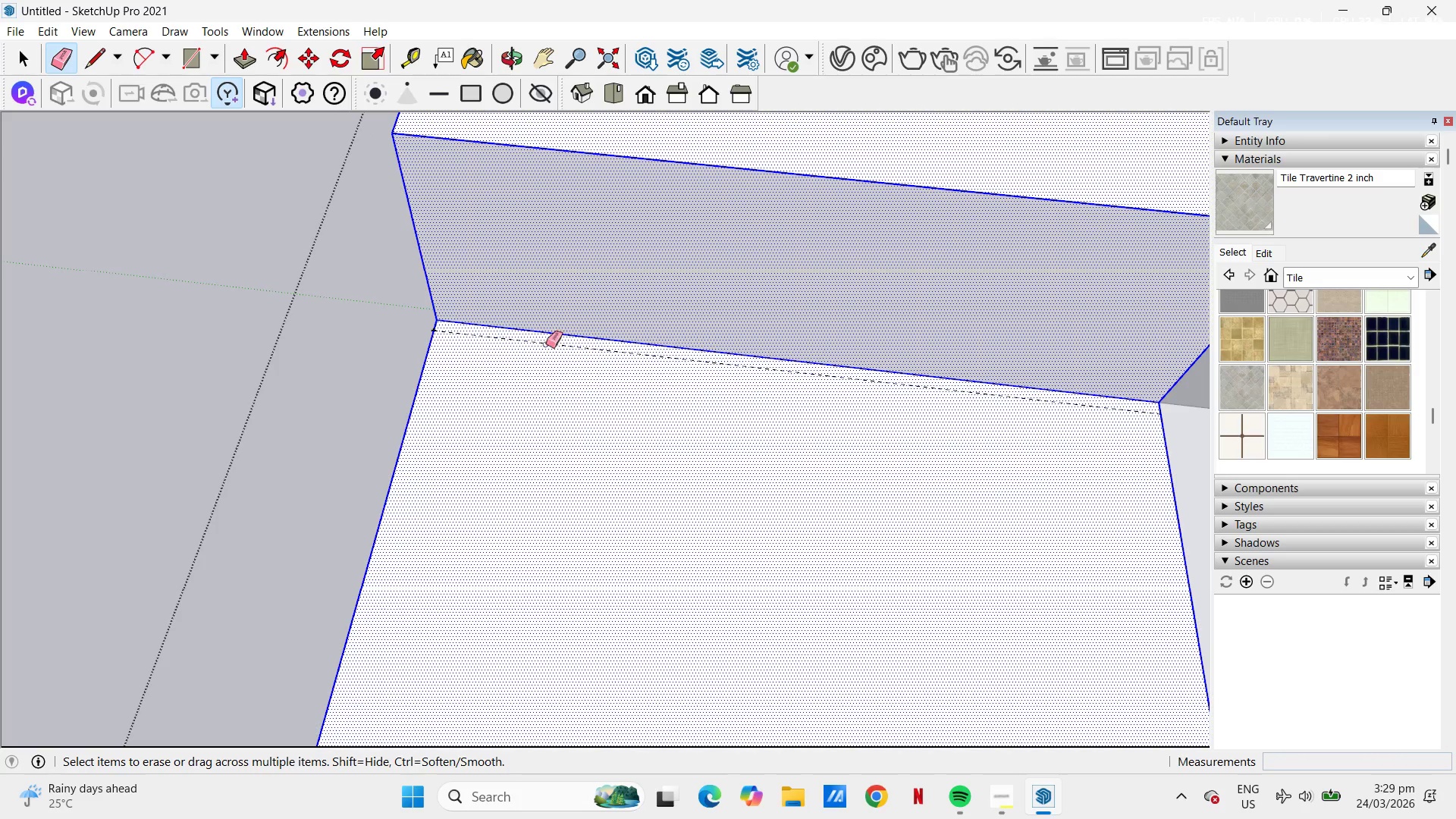 
left_click([546, 344])
 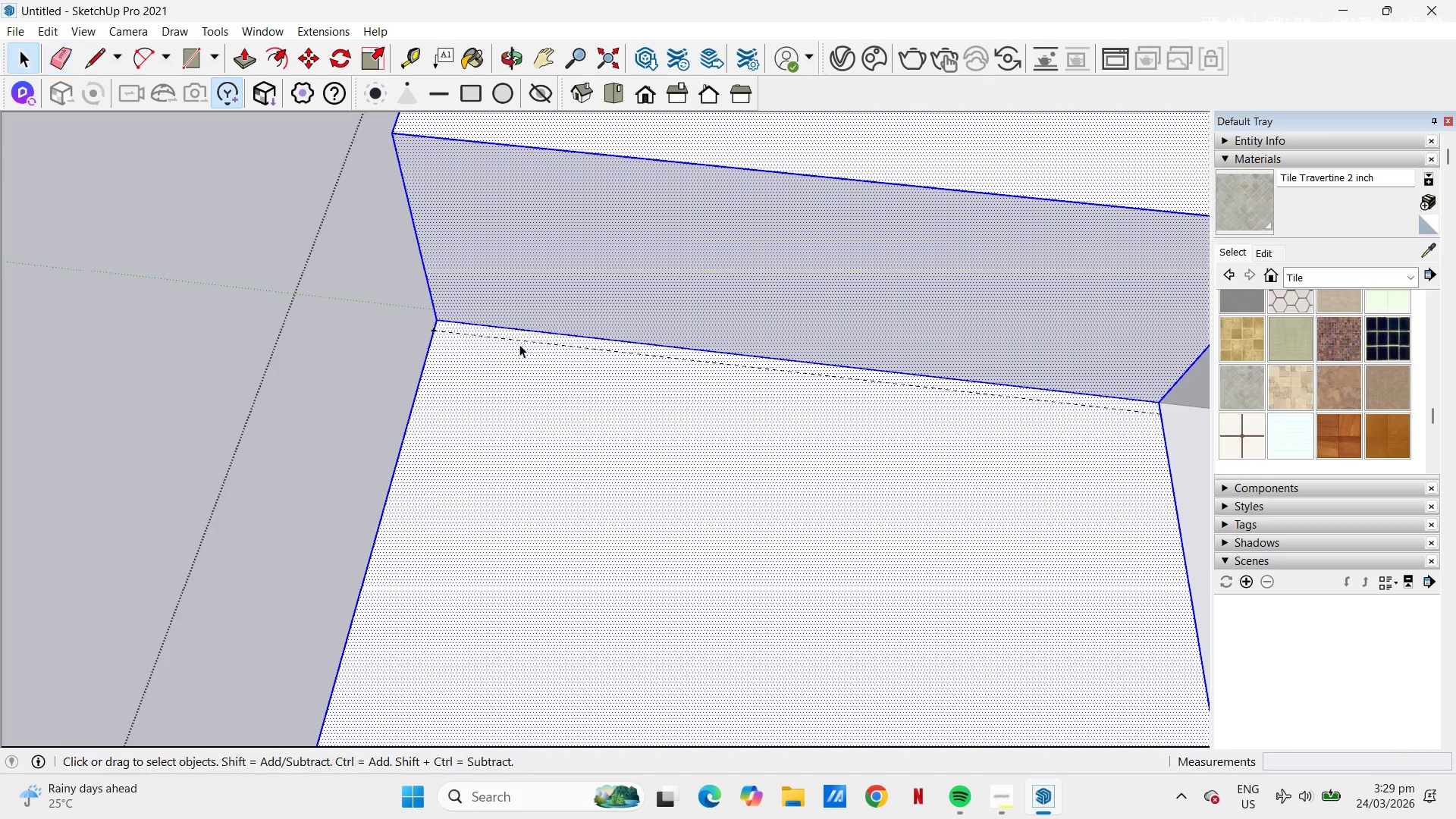 
left_click([512, 340])
 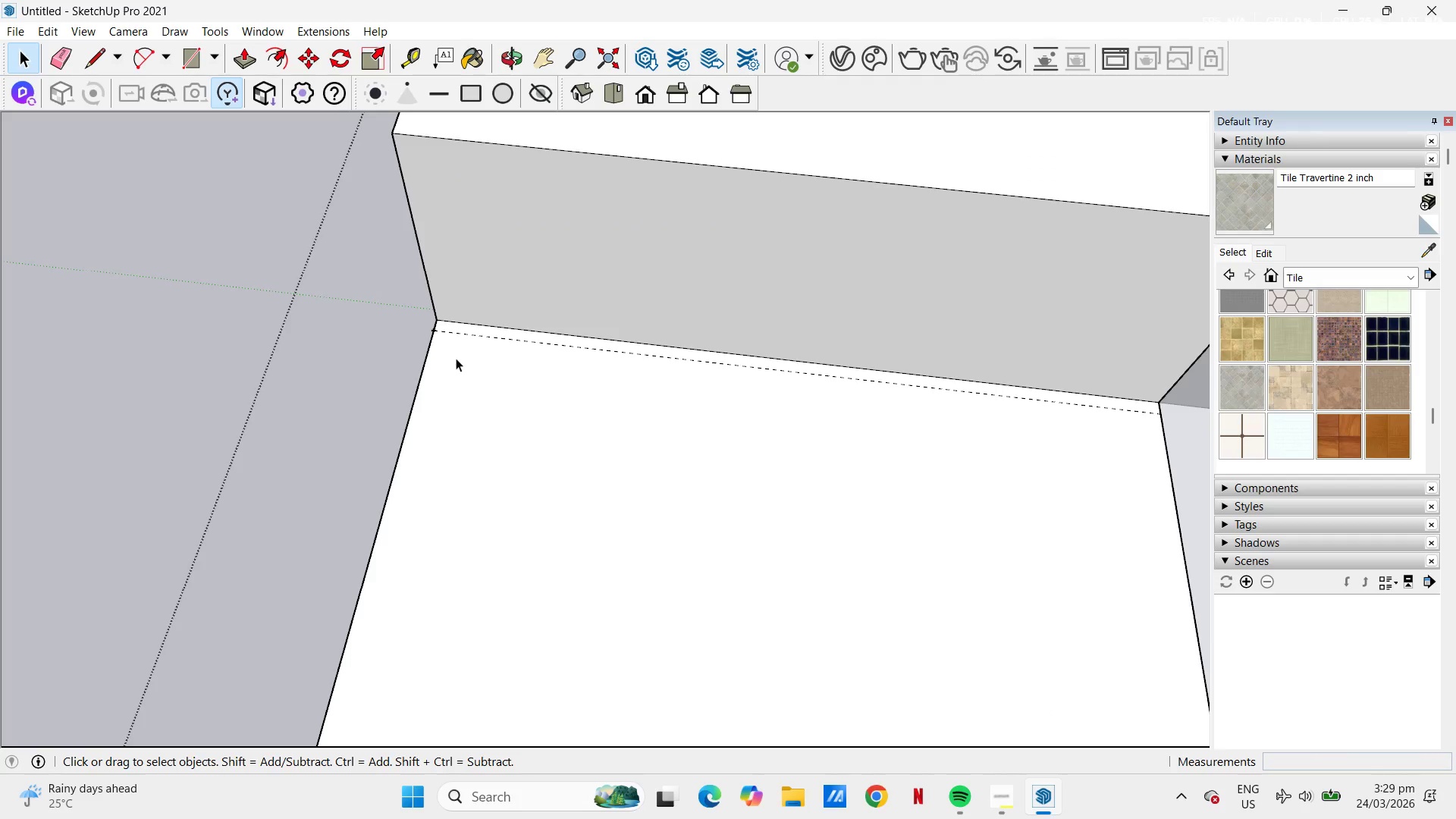 
key(Escape)
 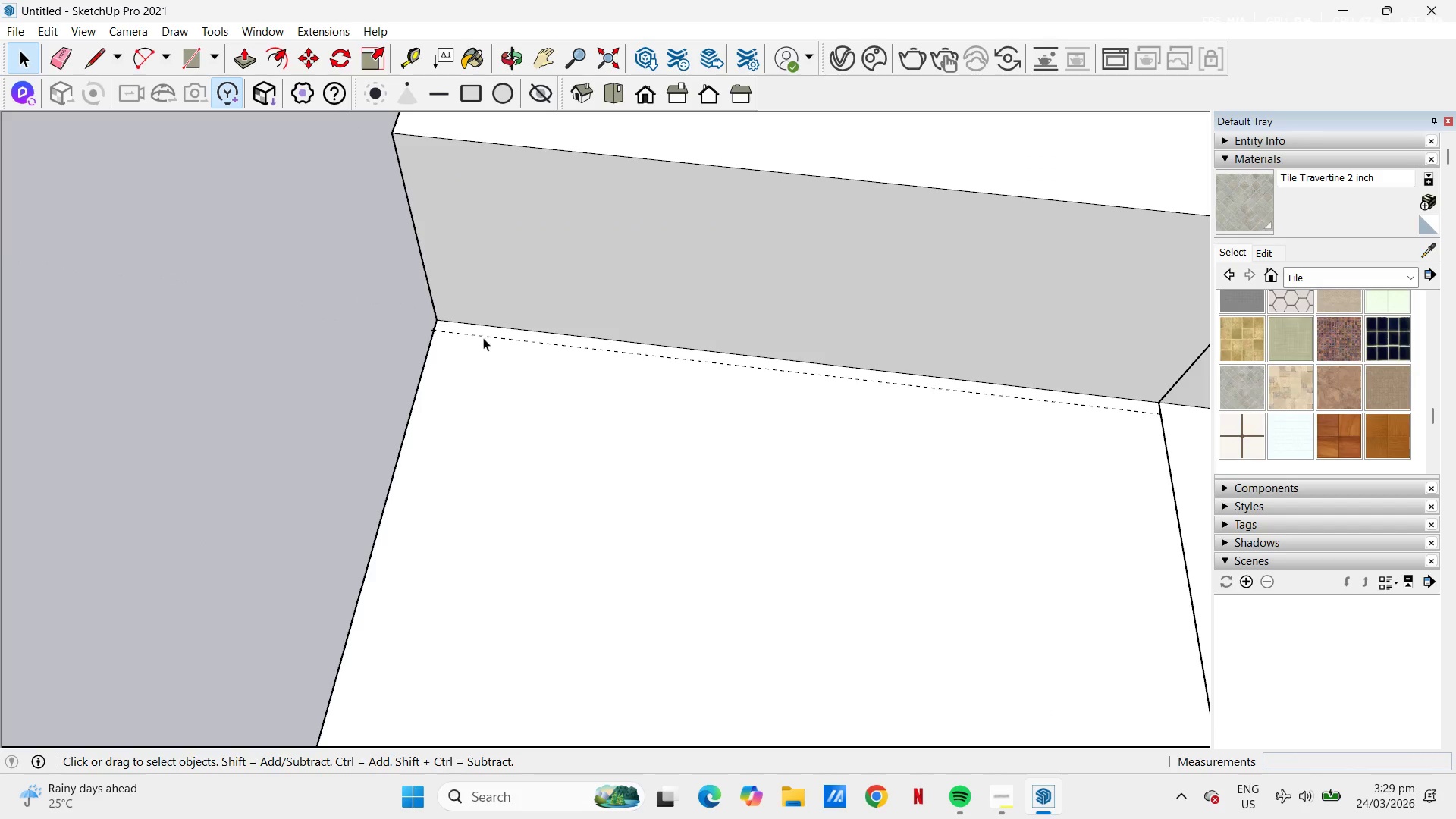 
double_click([483, 337])
 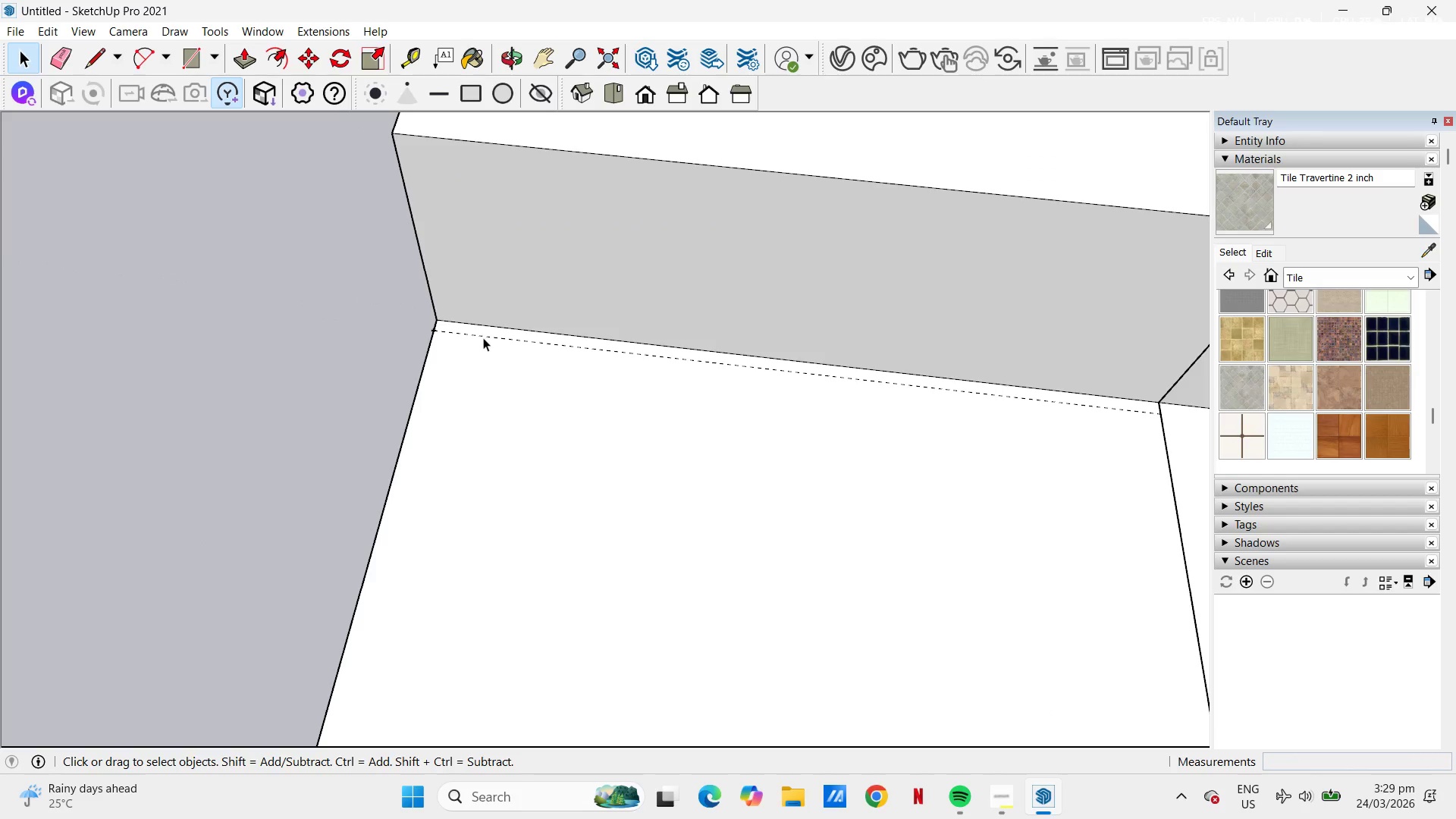 
triple_click([483, 337])
 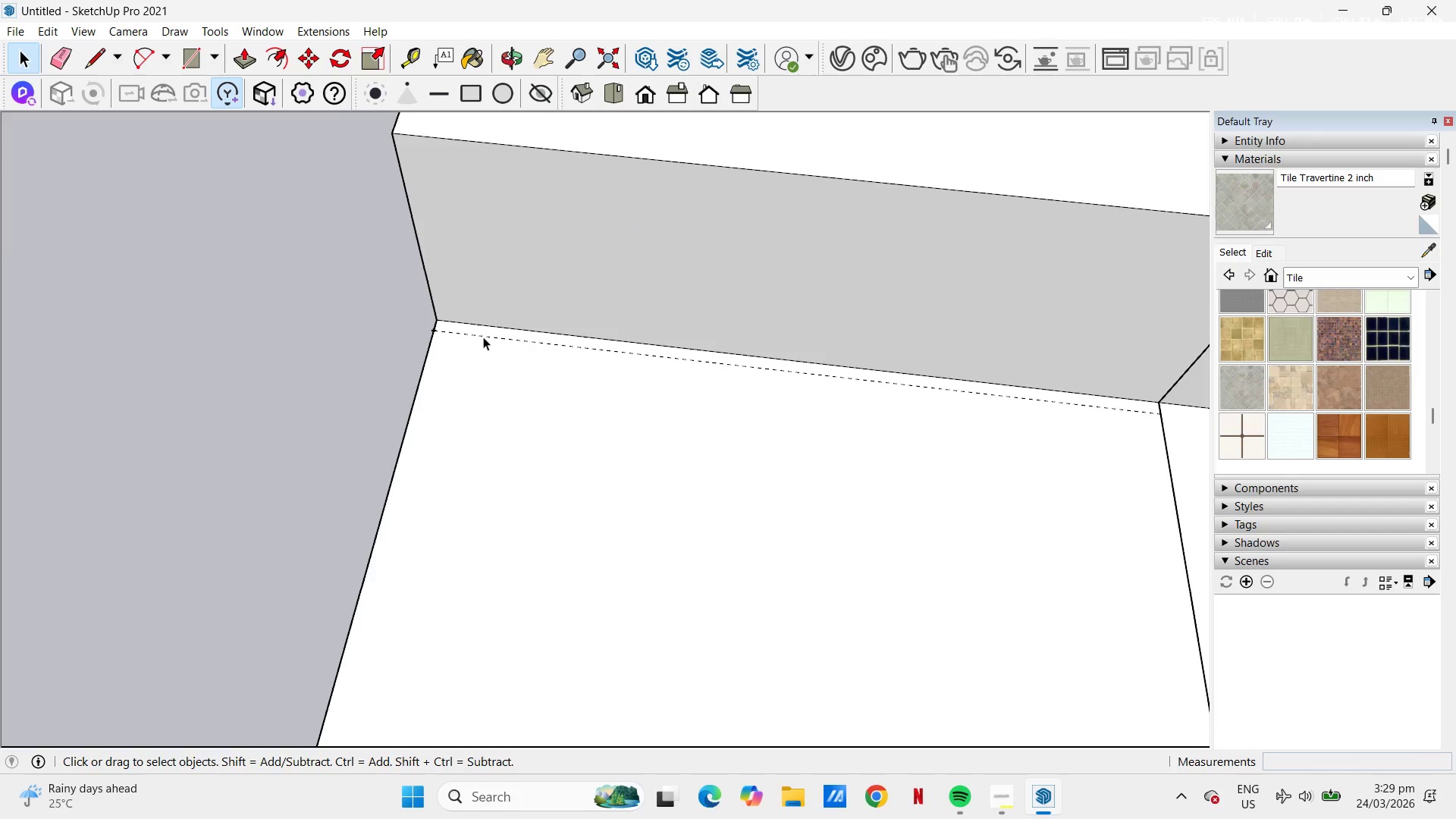 
triple_click([483, 337])
 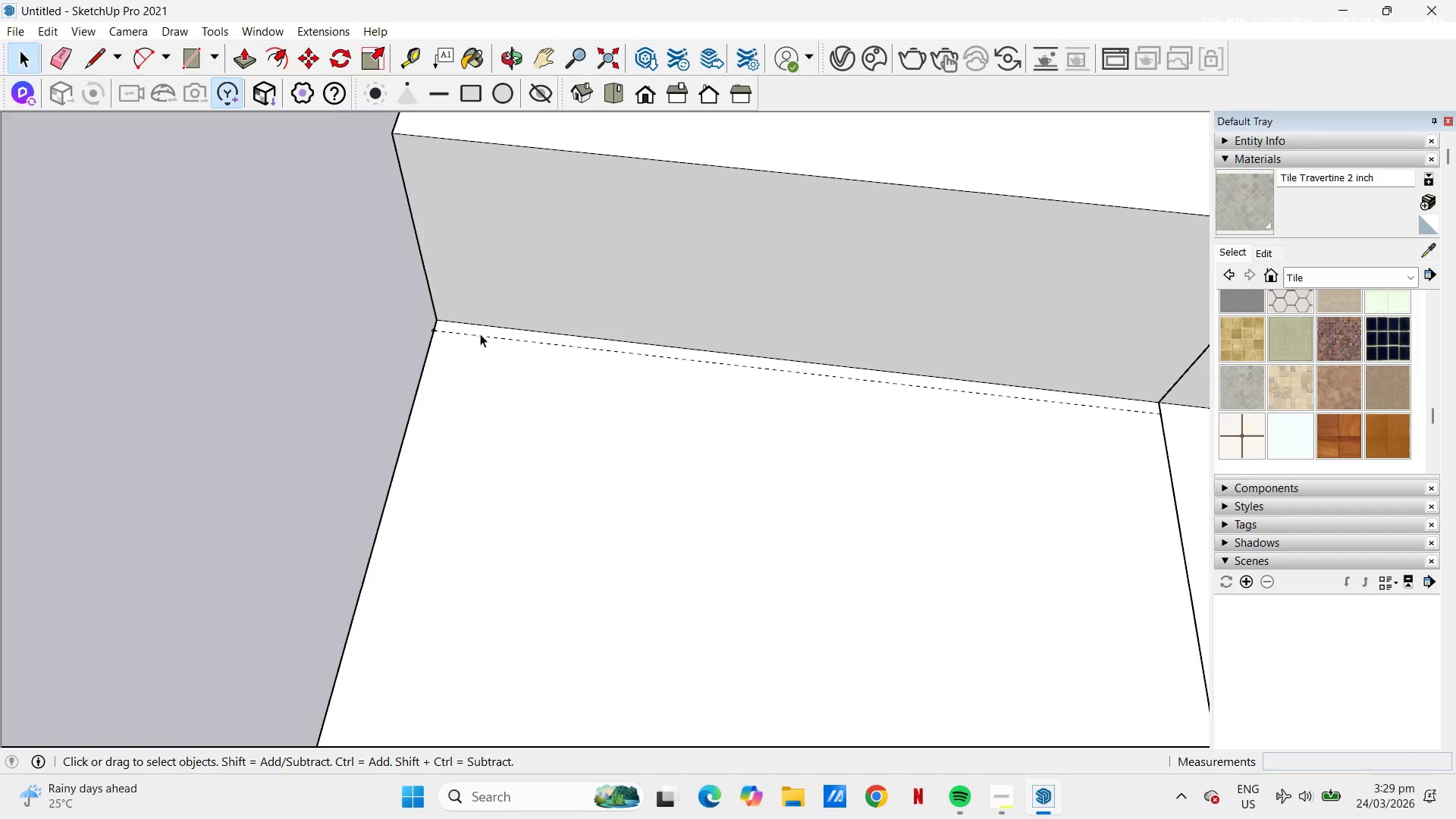 
triple_click([480, 334])
 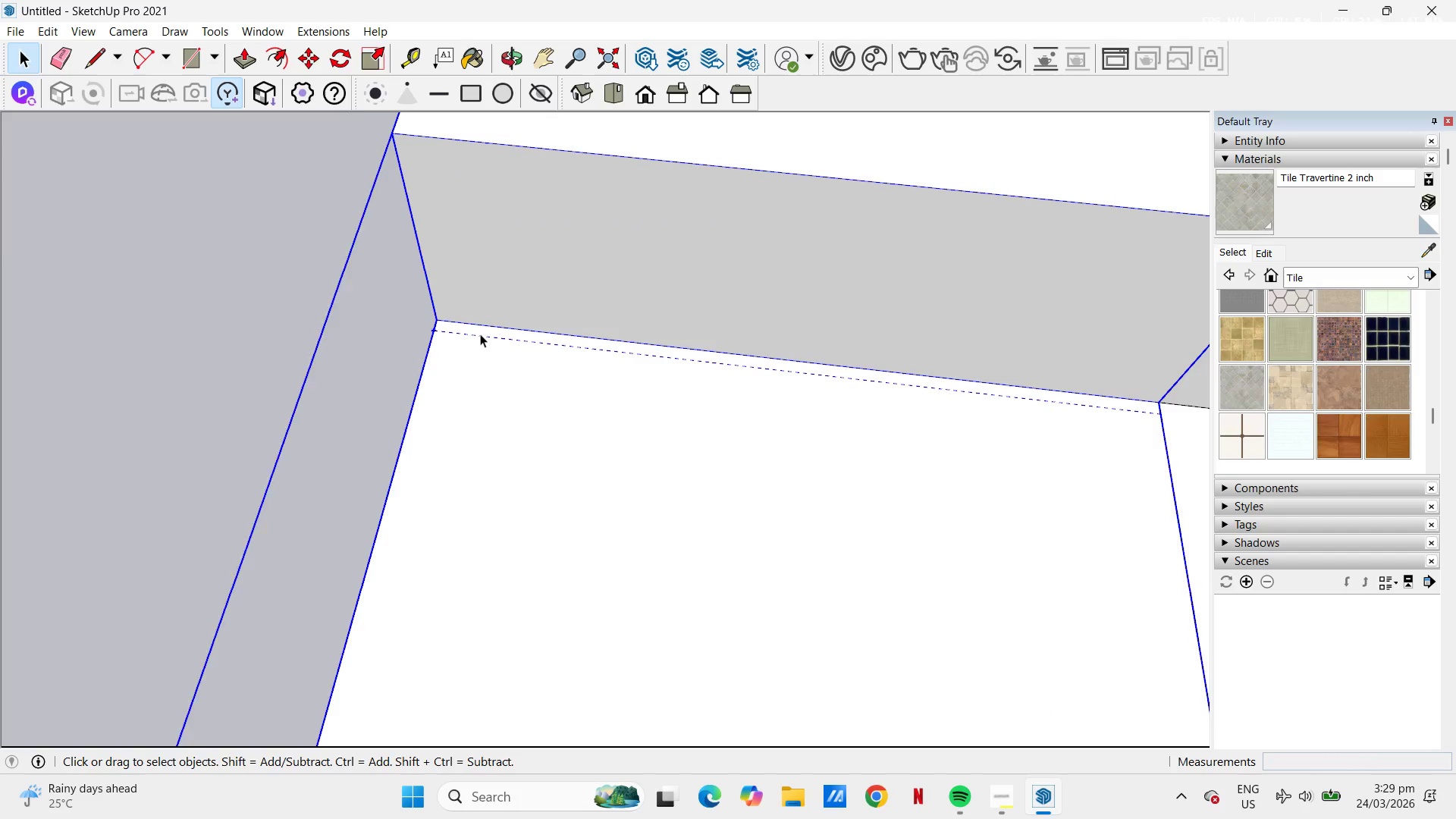 
triple_click([480, 334])
 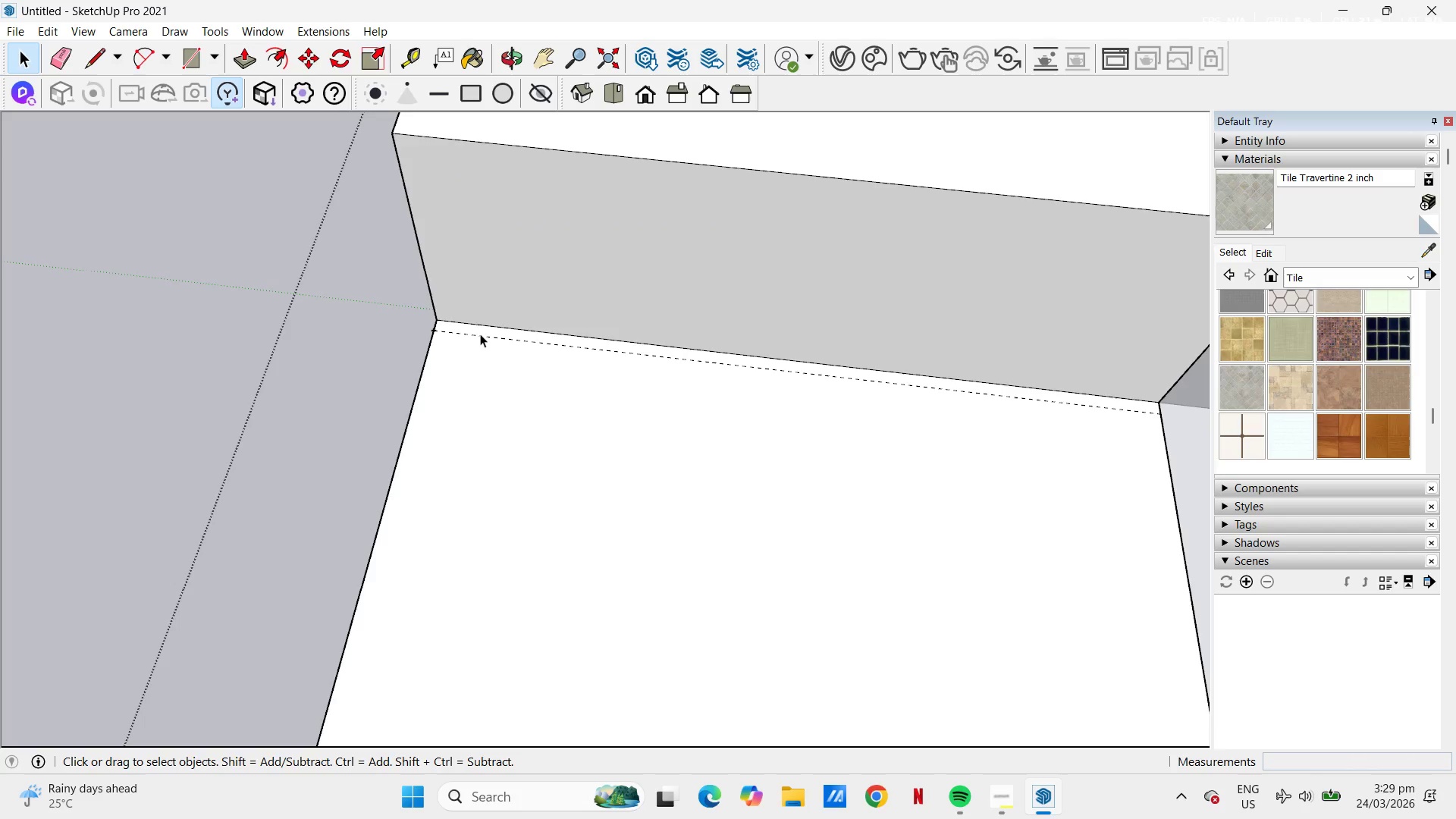 
triple_click([480, 334])
 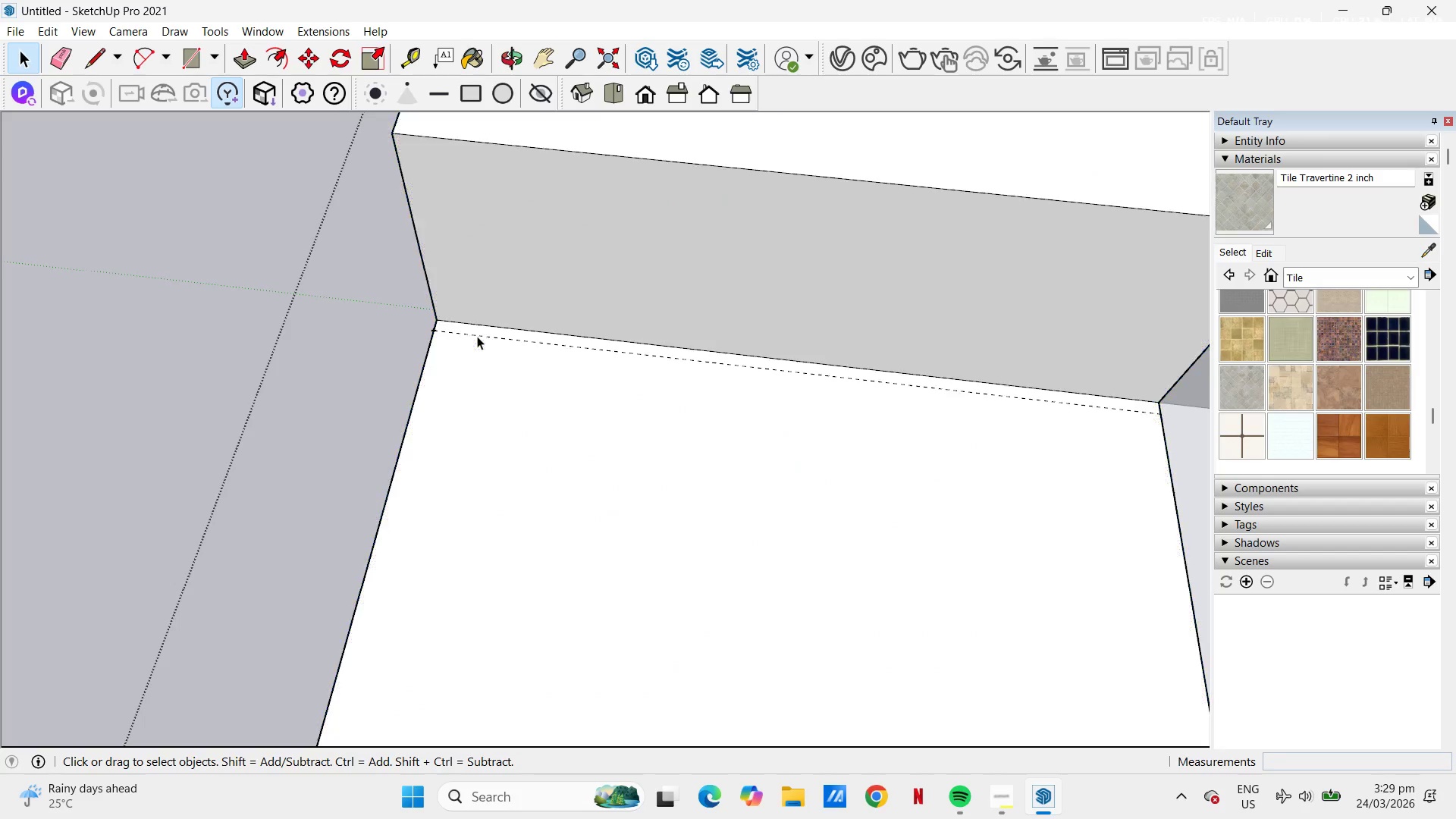 
double_click([472, 336])
 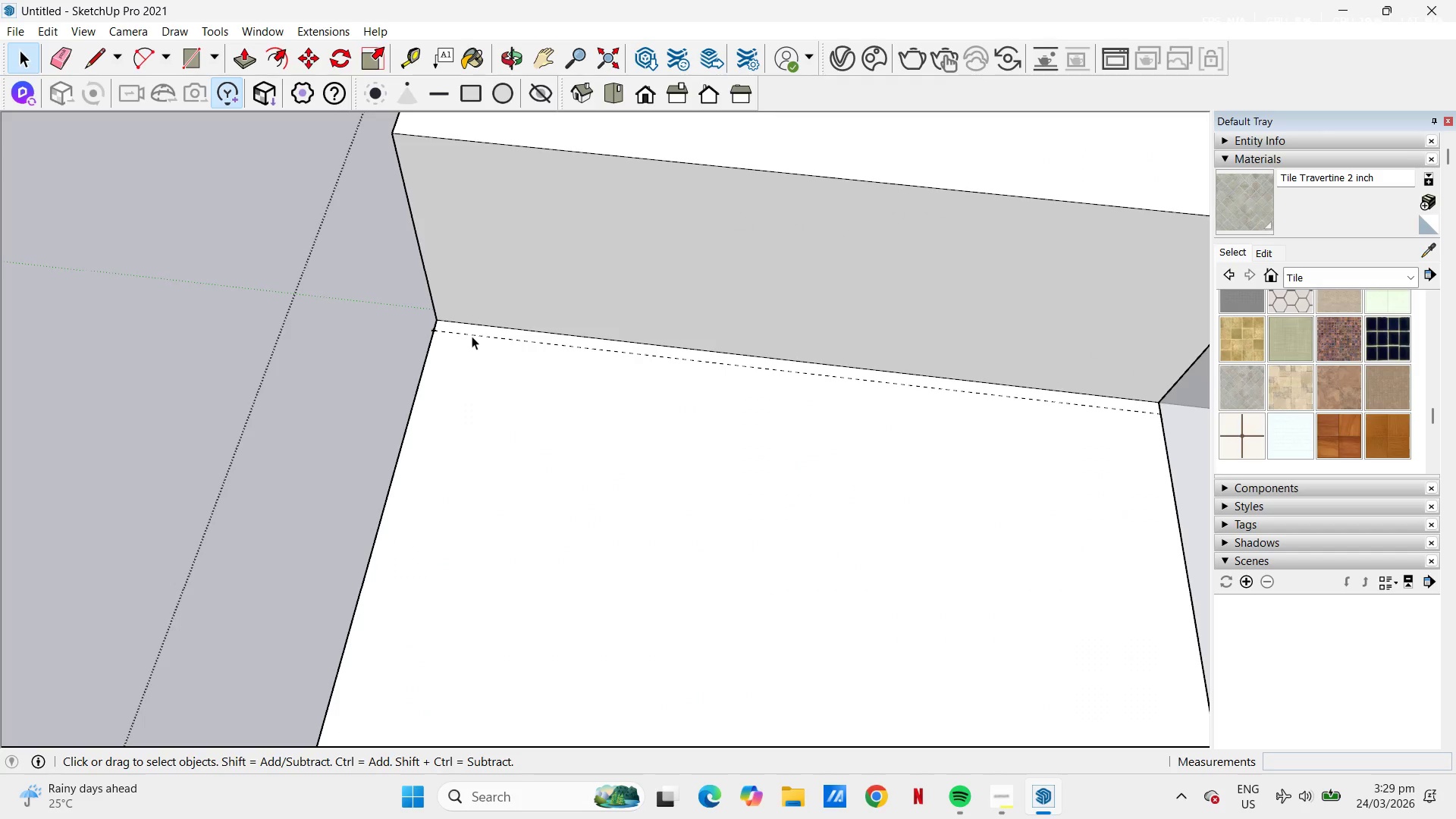 
key(Escape)
 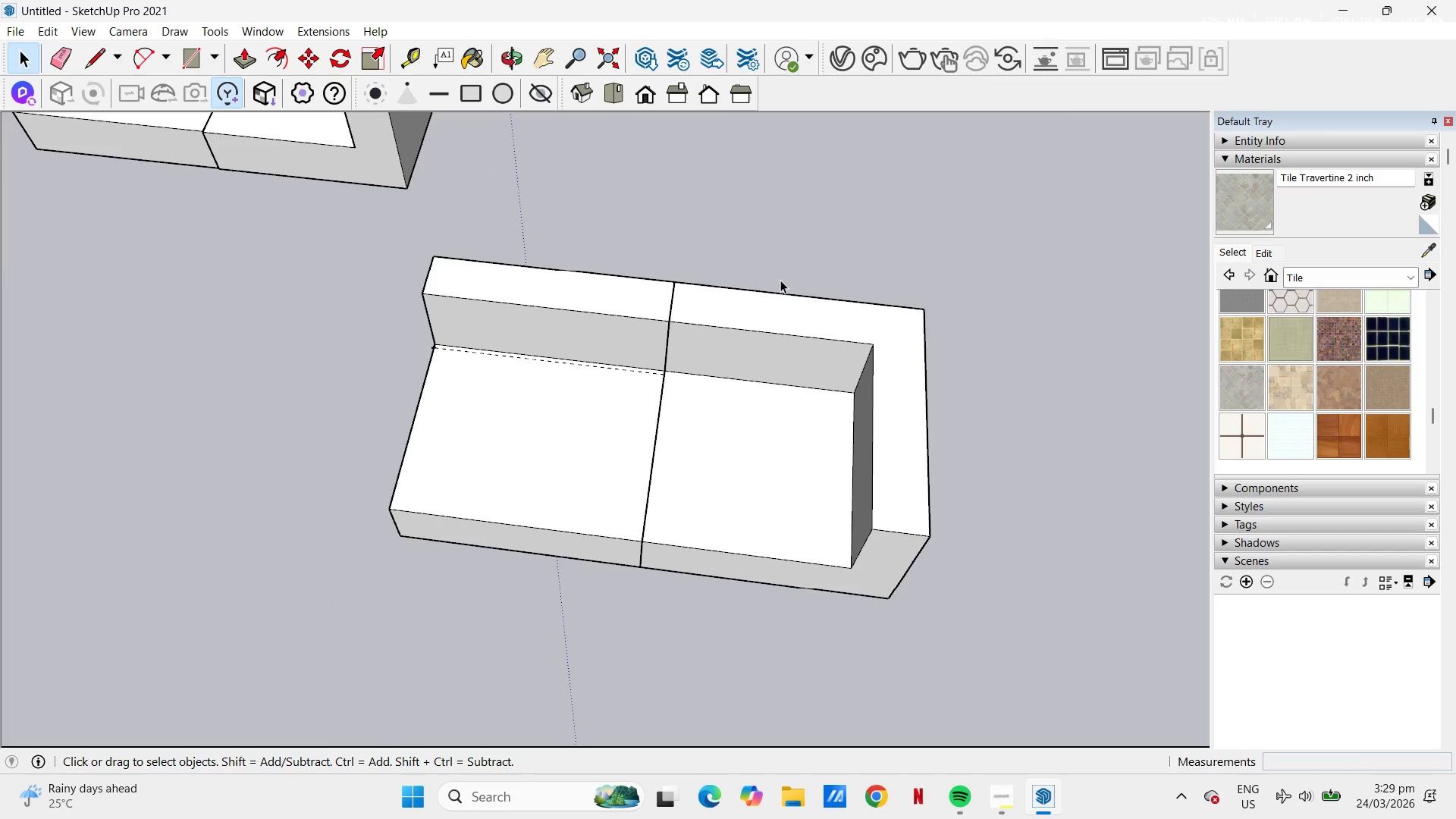 
scroll: coordinate [434, 357], scroll_direction: down, amount: 12.0
 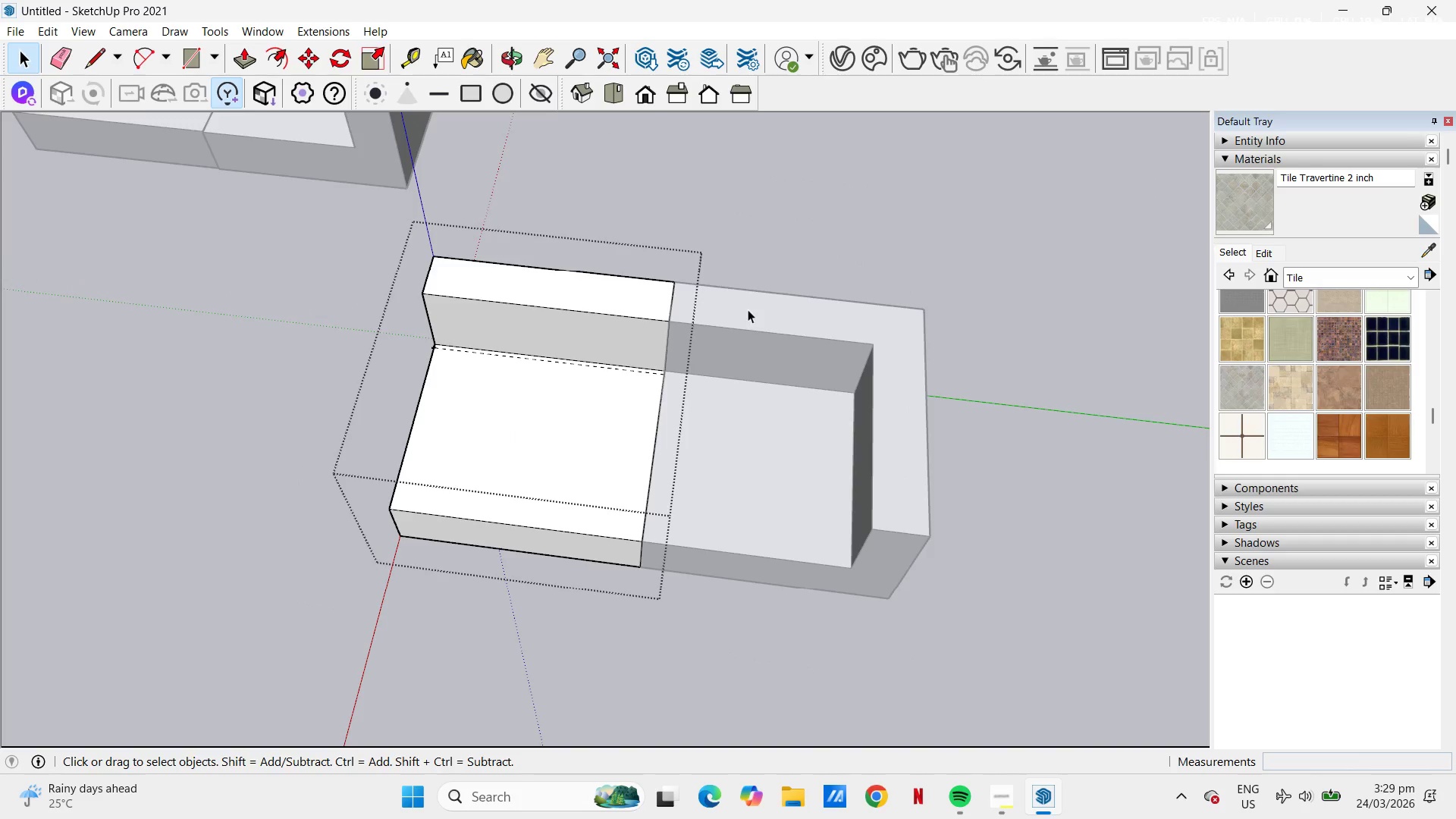 
key(Backquote)
 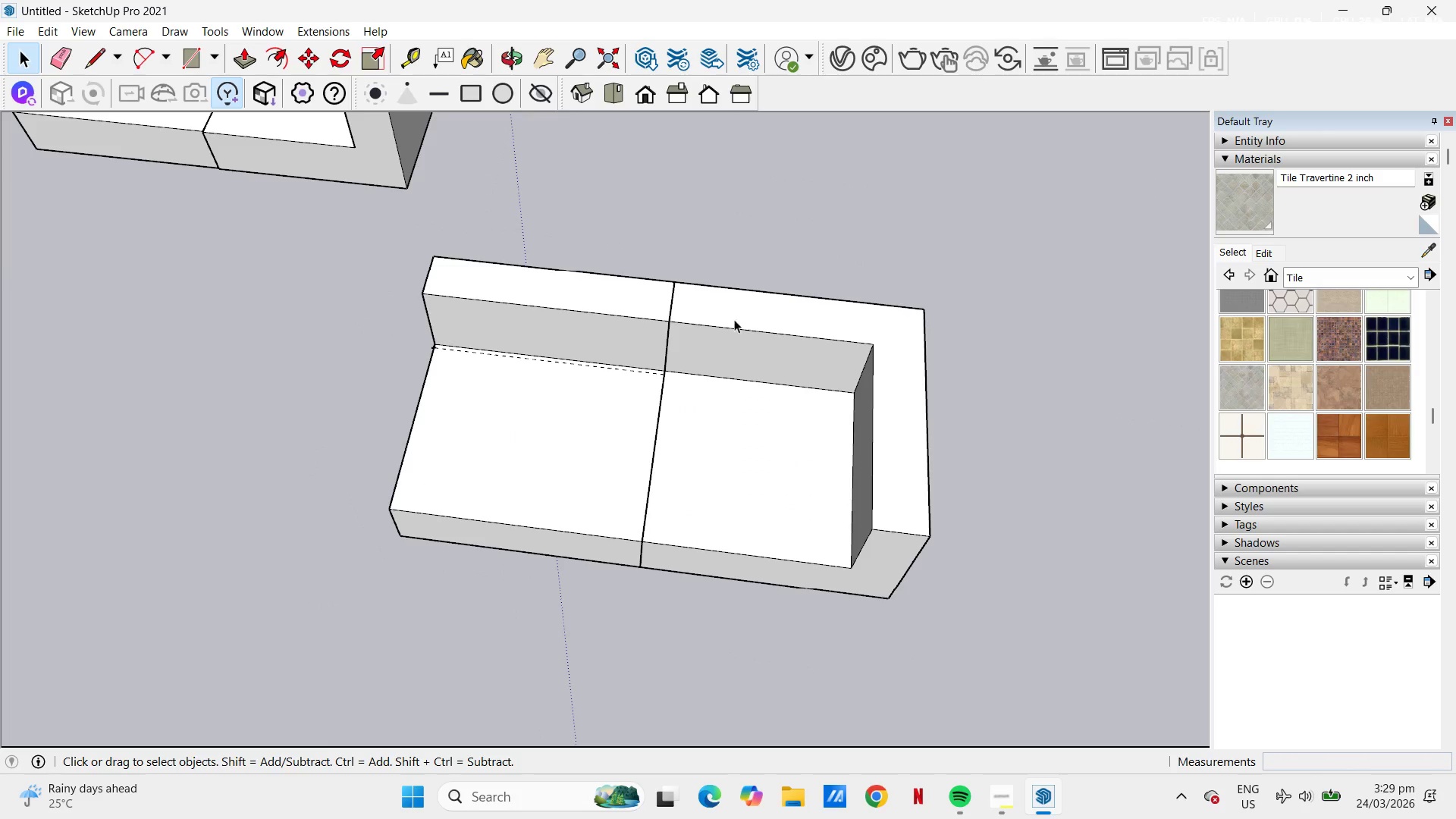 
key(Escape)
 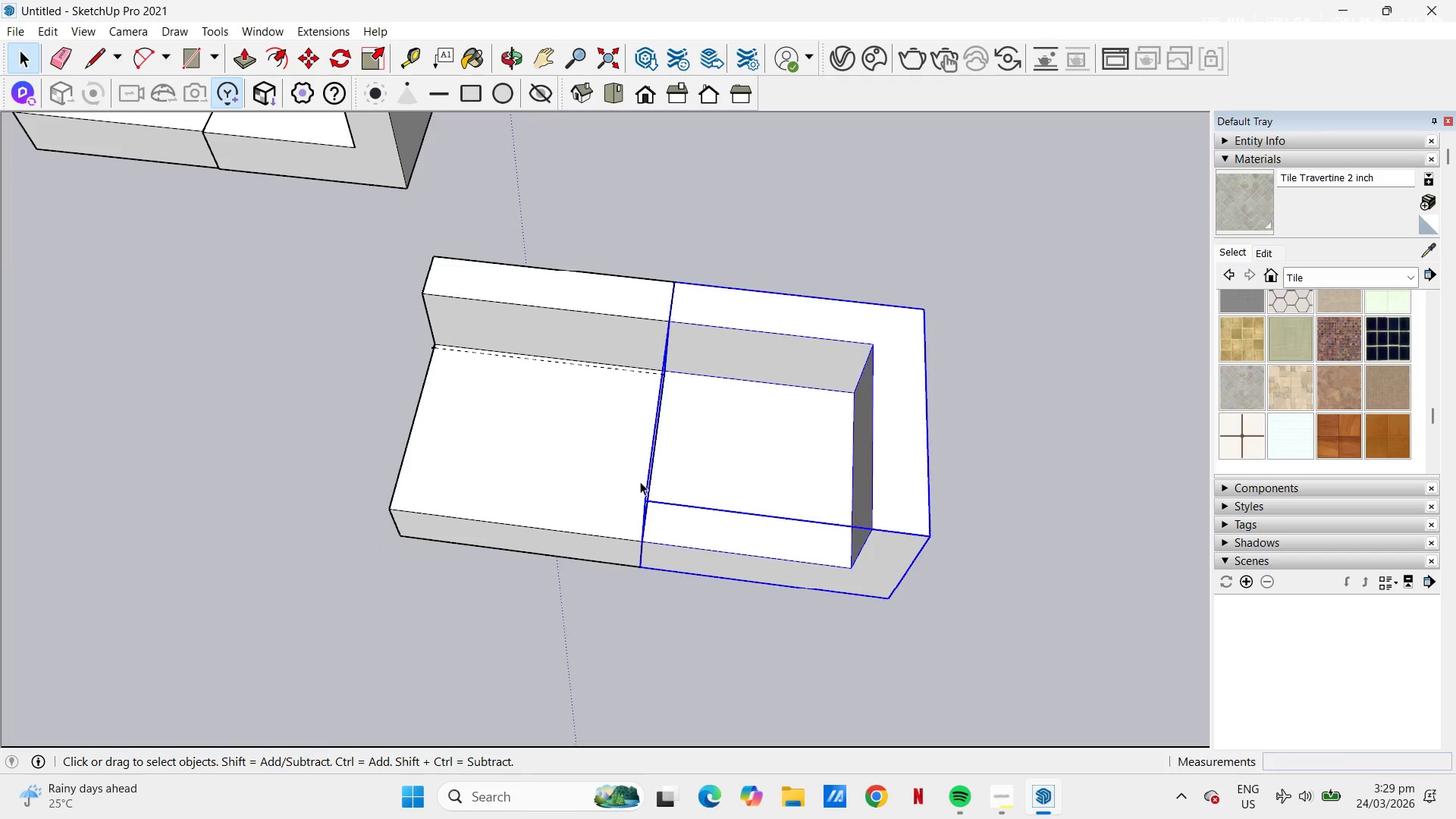 
double_click([575, 485])
 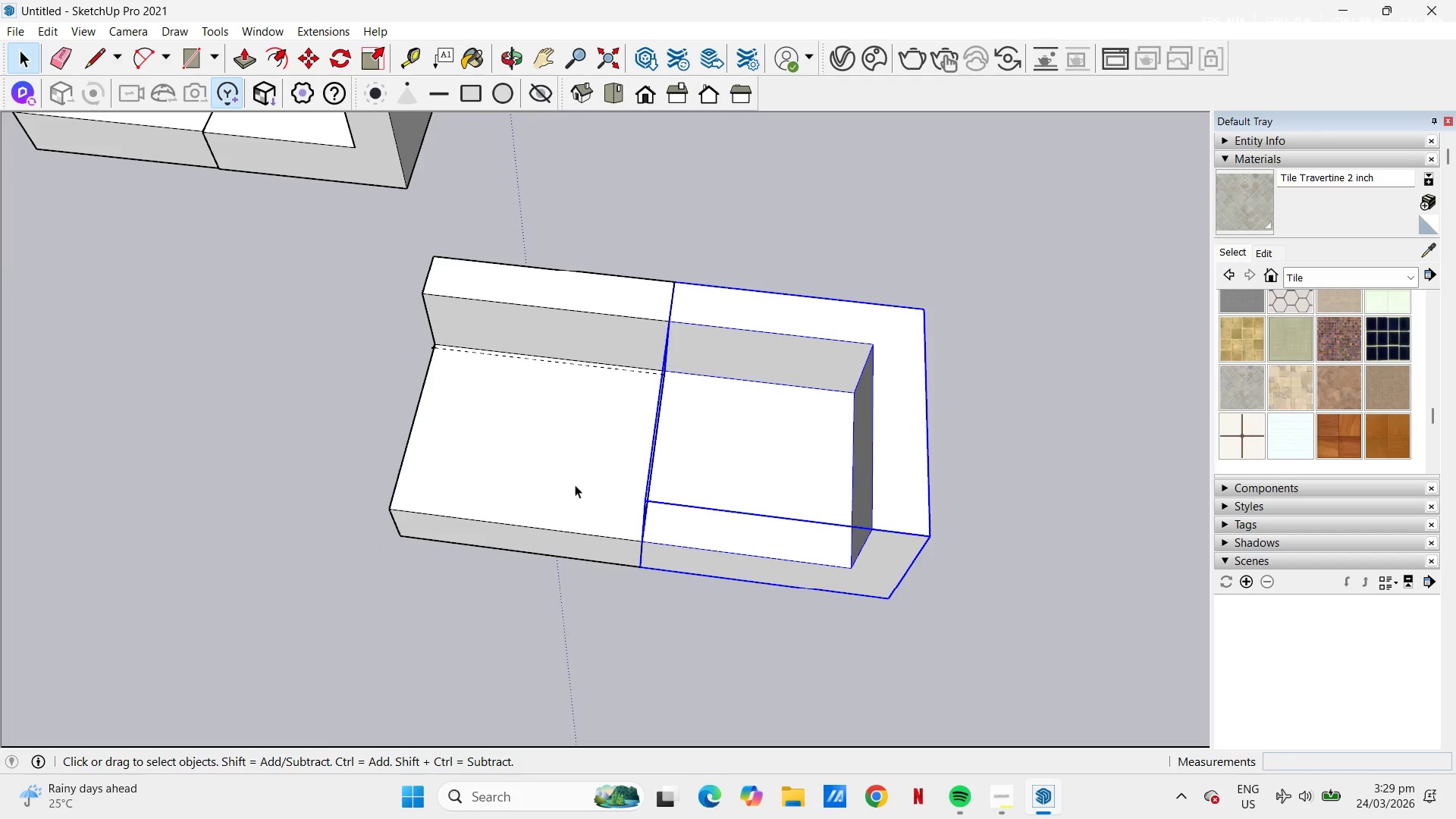 
key(Control+ControlLeft)
 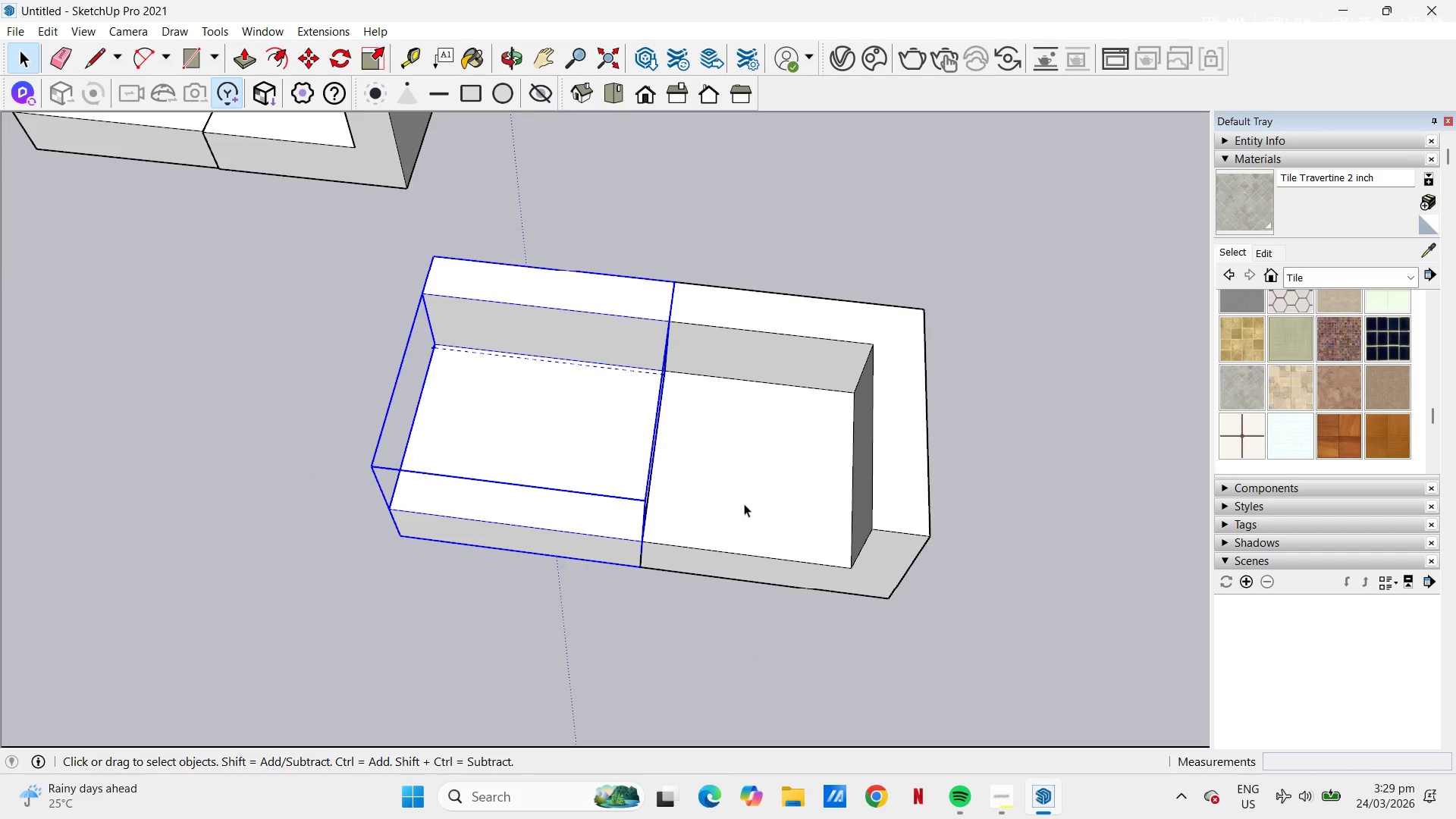 
key(Control+ControlLeft)
 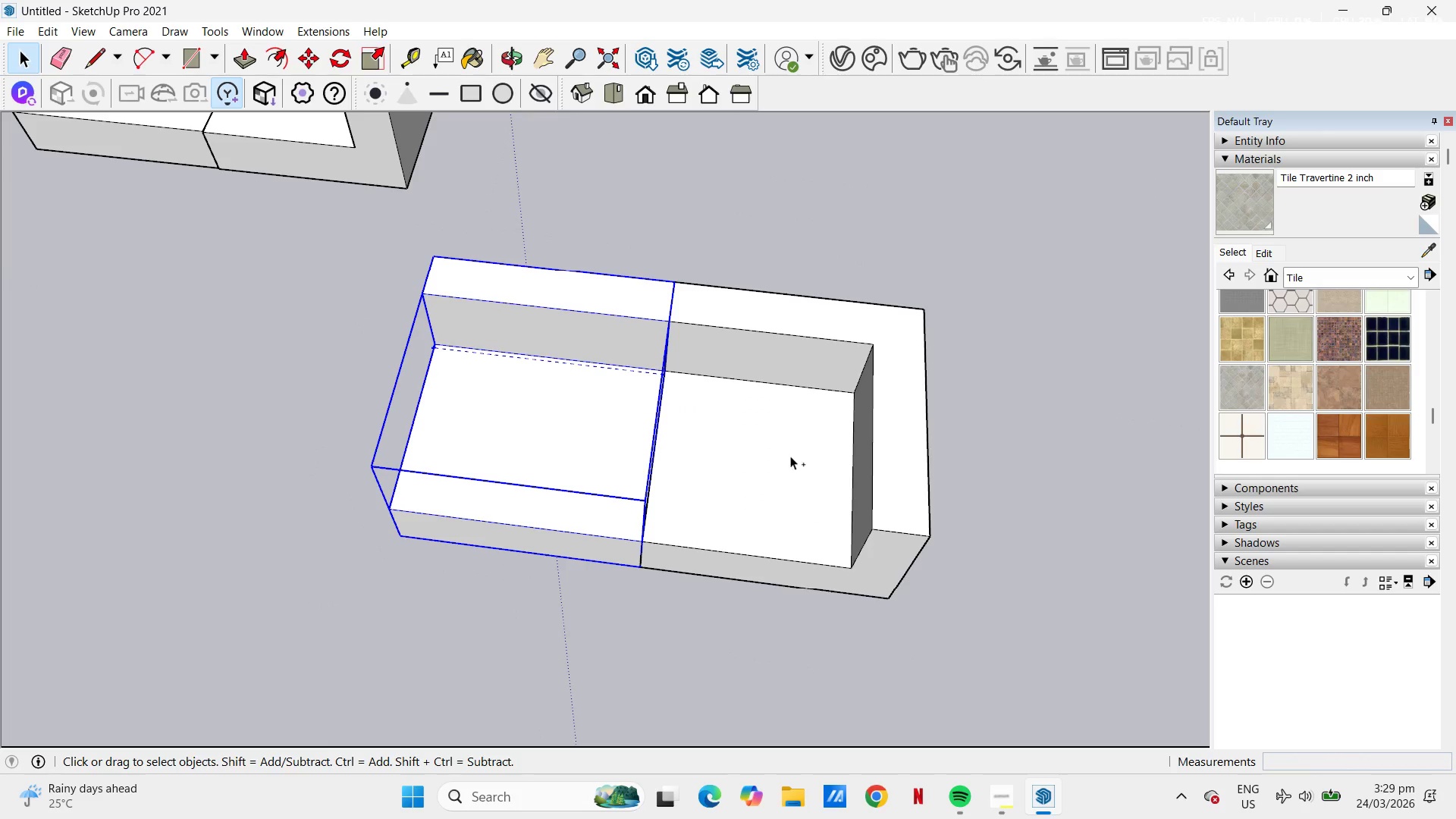 
left_click([790, 456])
 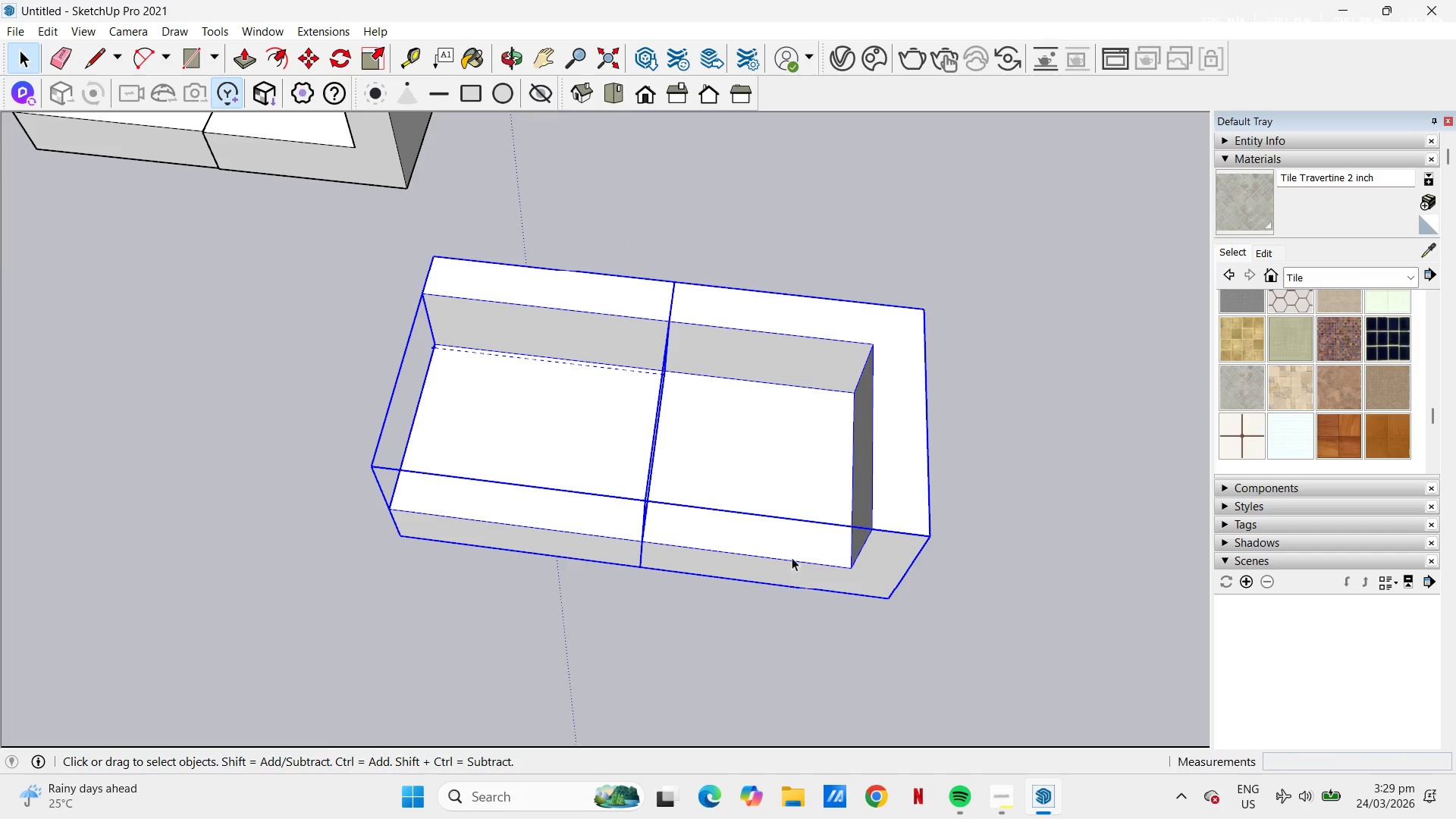 
key(M)
 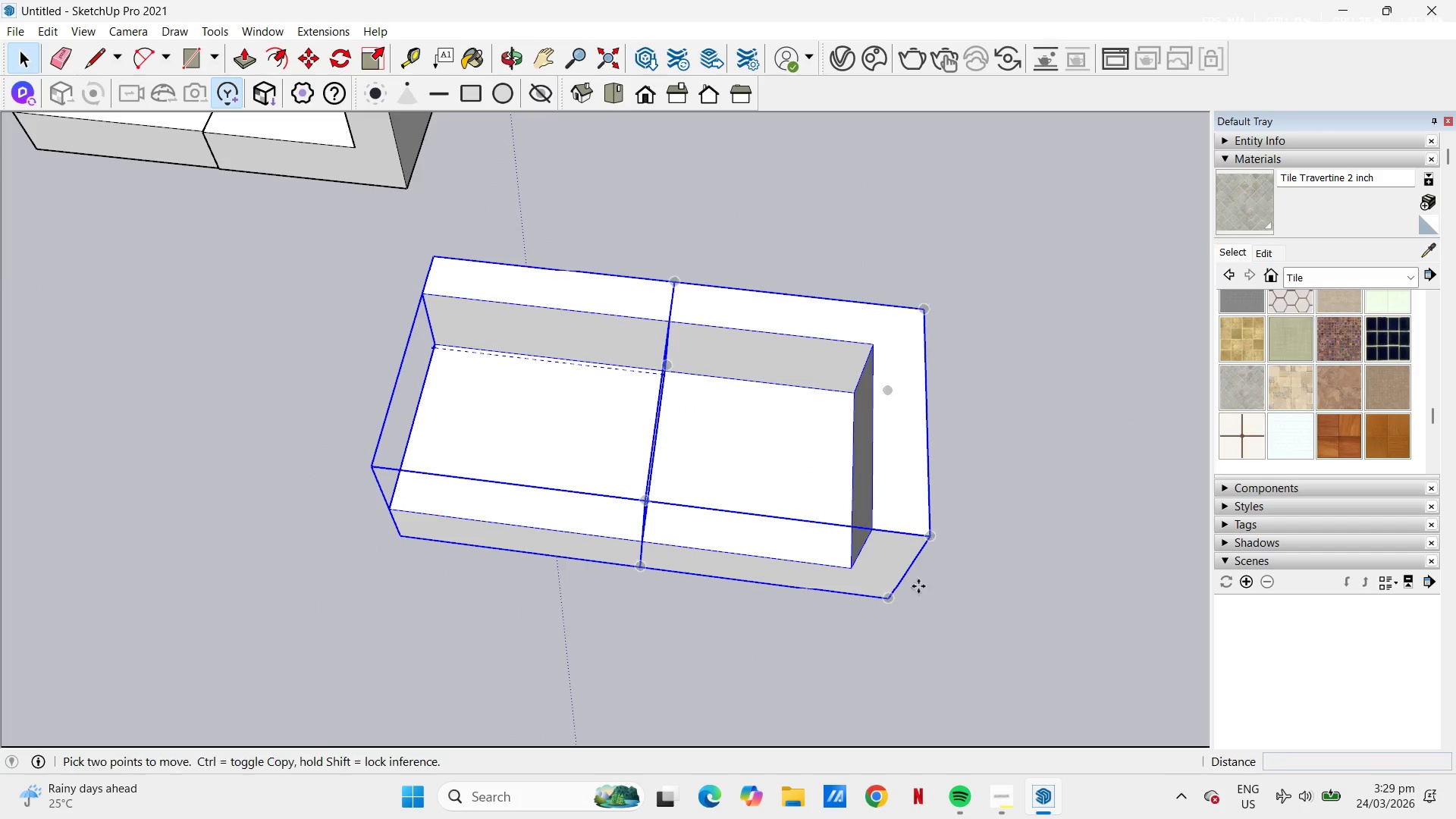 
left_click_drag(start_coordinate=[951, 585], to_coordinate=[969, 535])
 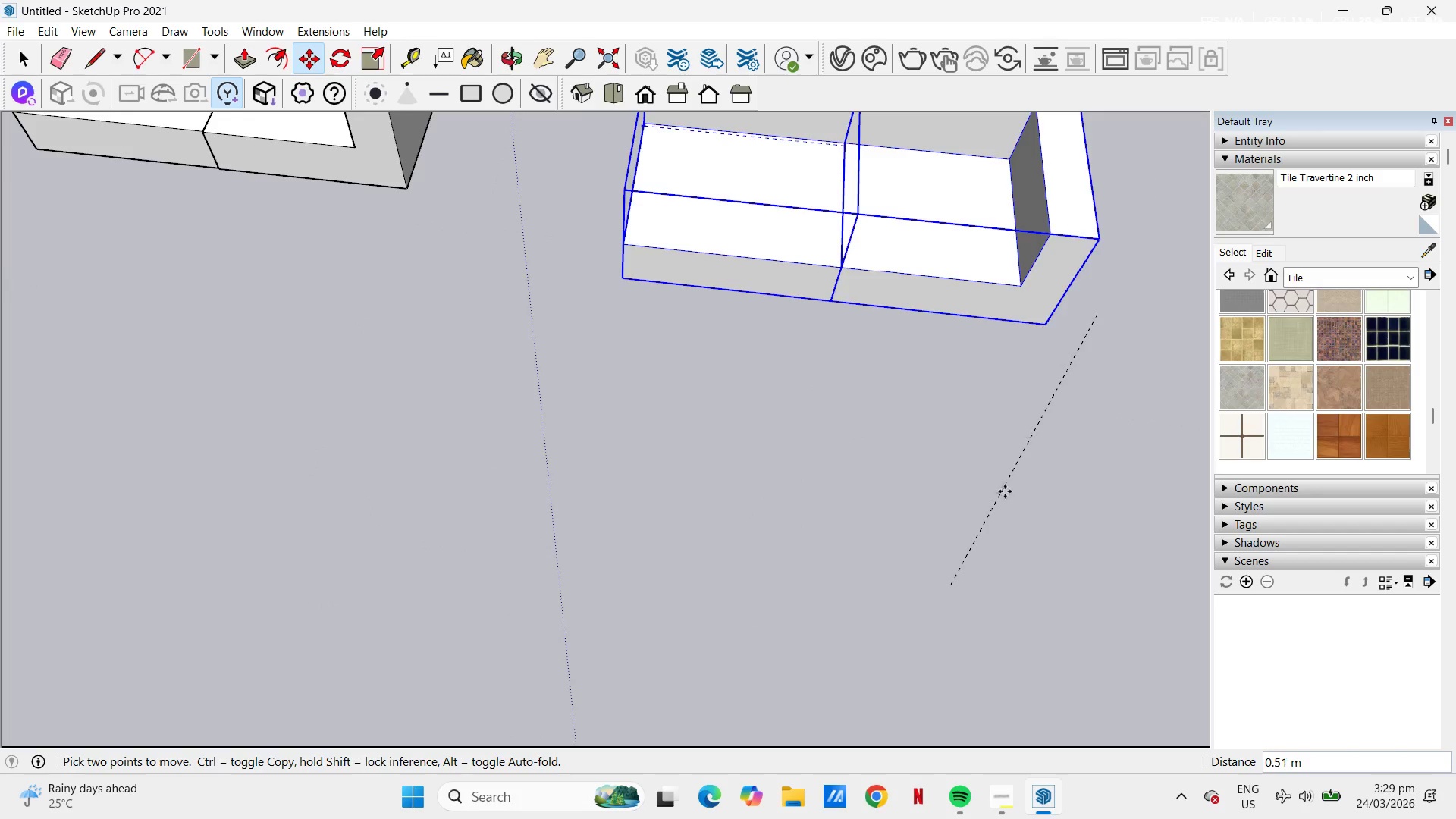 
scroll: coordinate [1004, 489], scroll_direction: down, amount: 7.0
 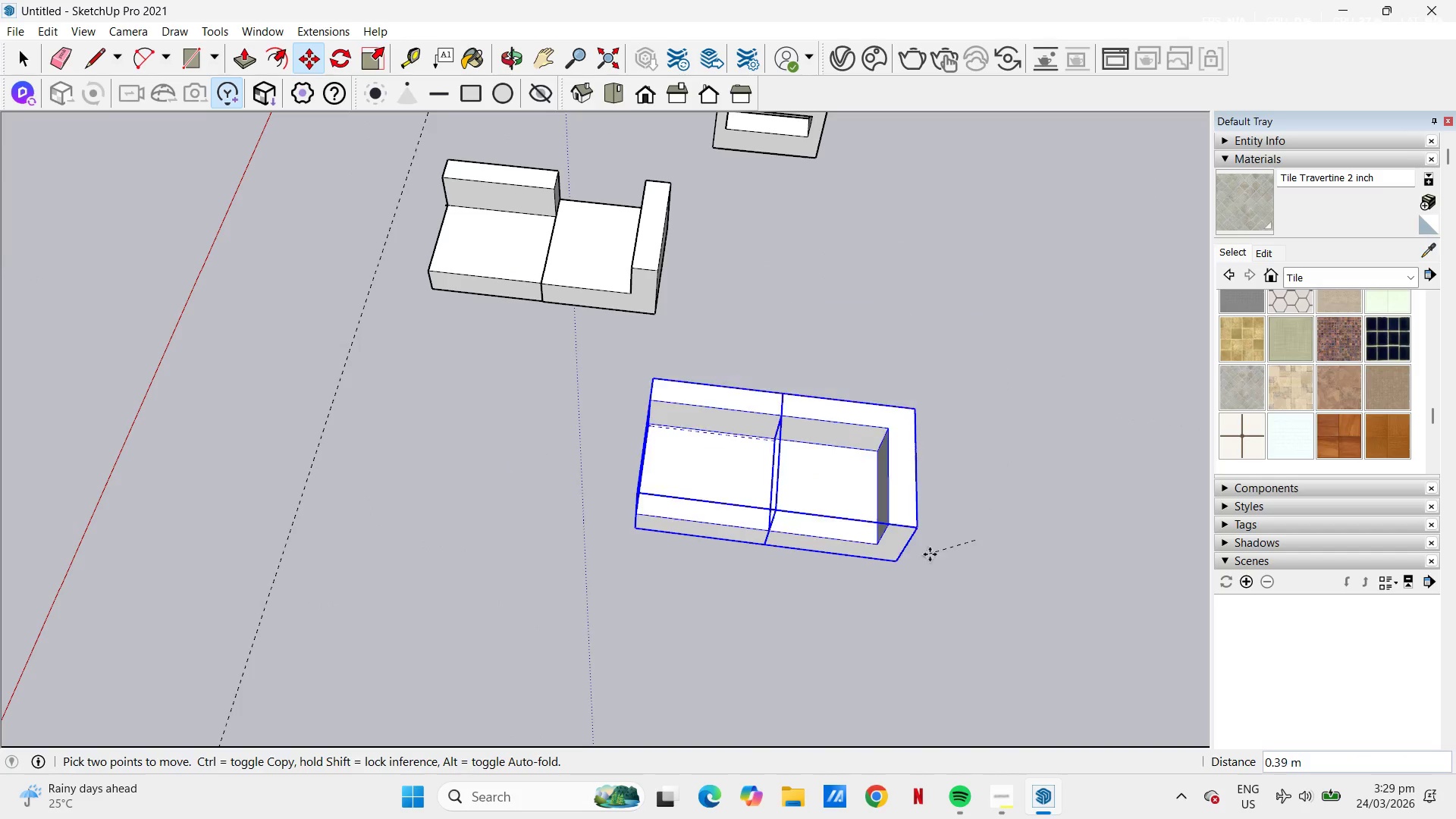 
left_click([930, 554])
 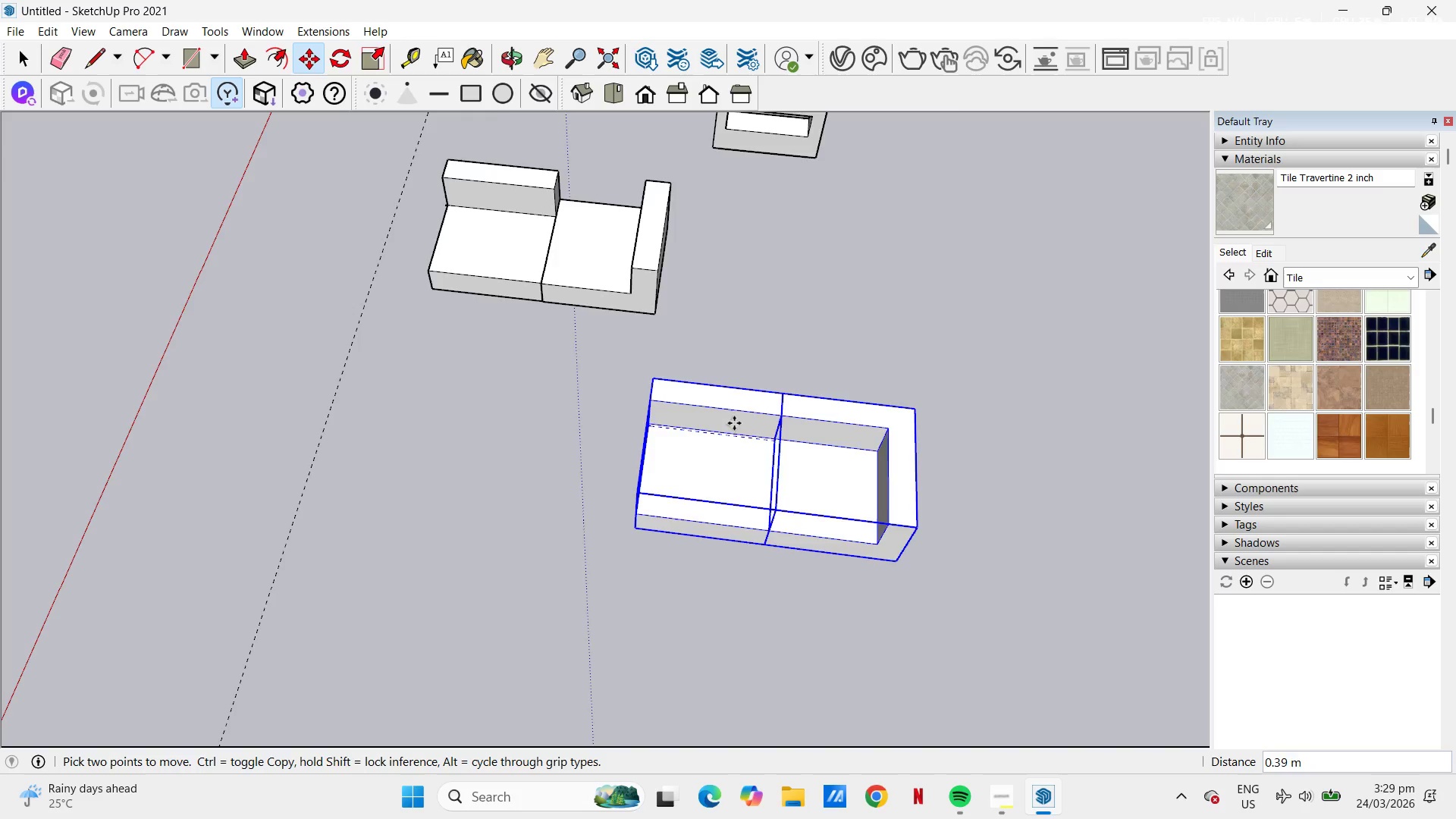 
key(Escape)
 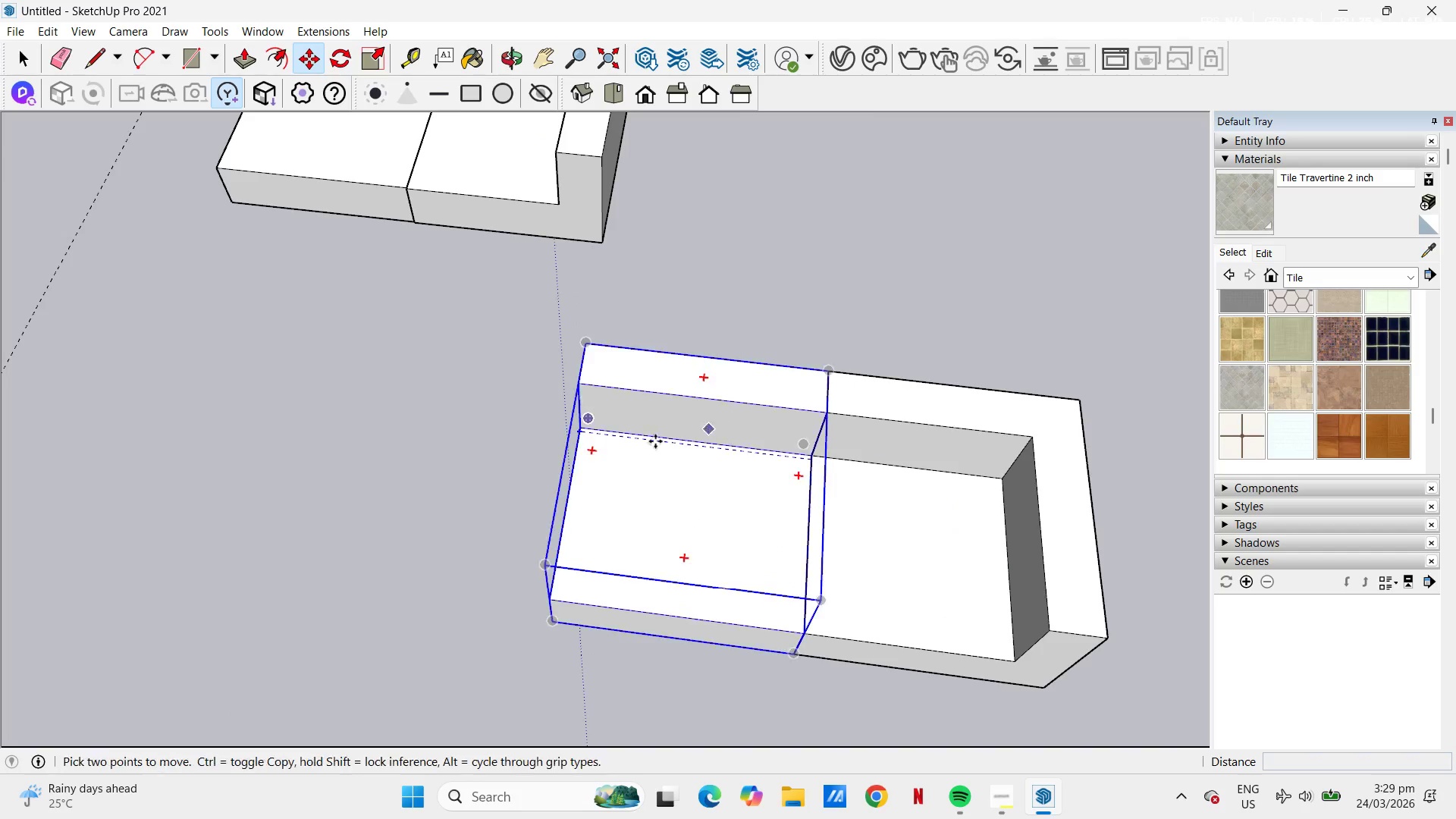 
key(Space)
 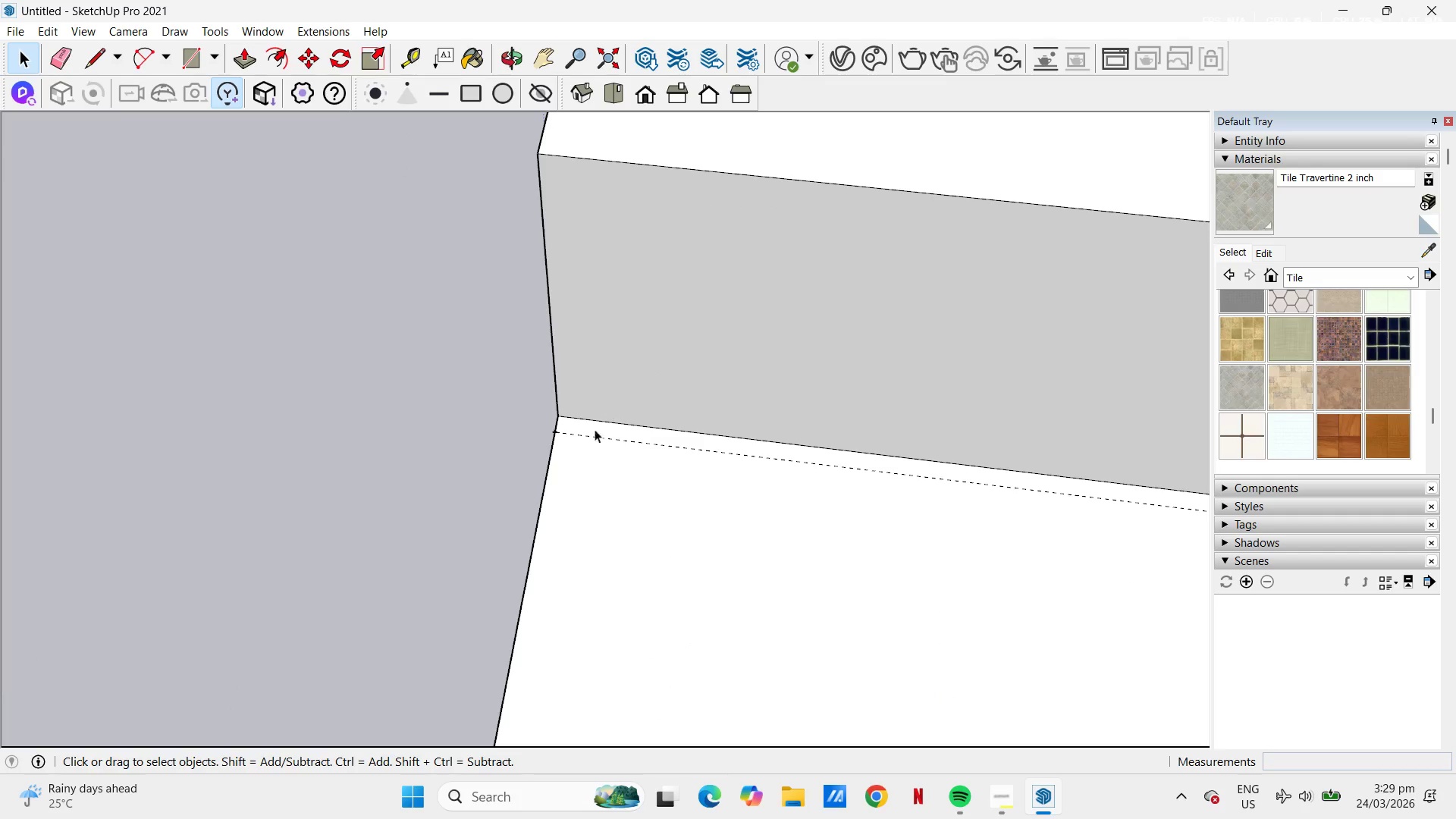 
scroll: coordinate [579, 377], scroll_direction: up, amount: 24.0
 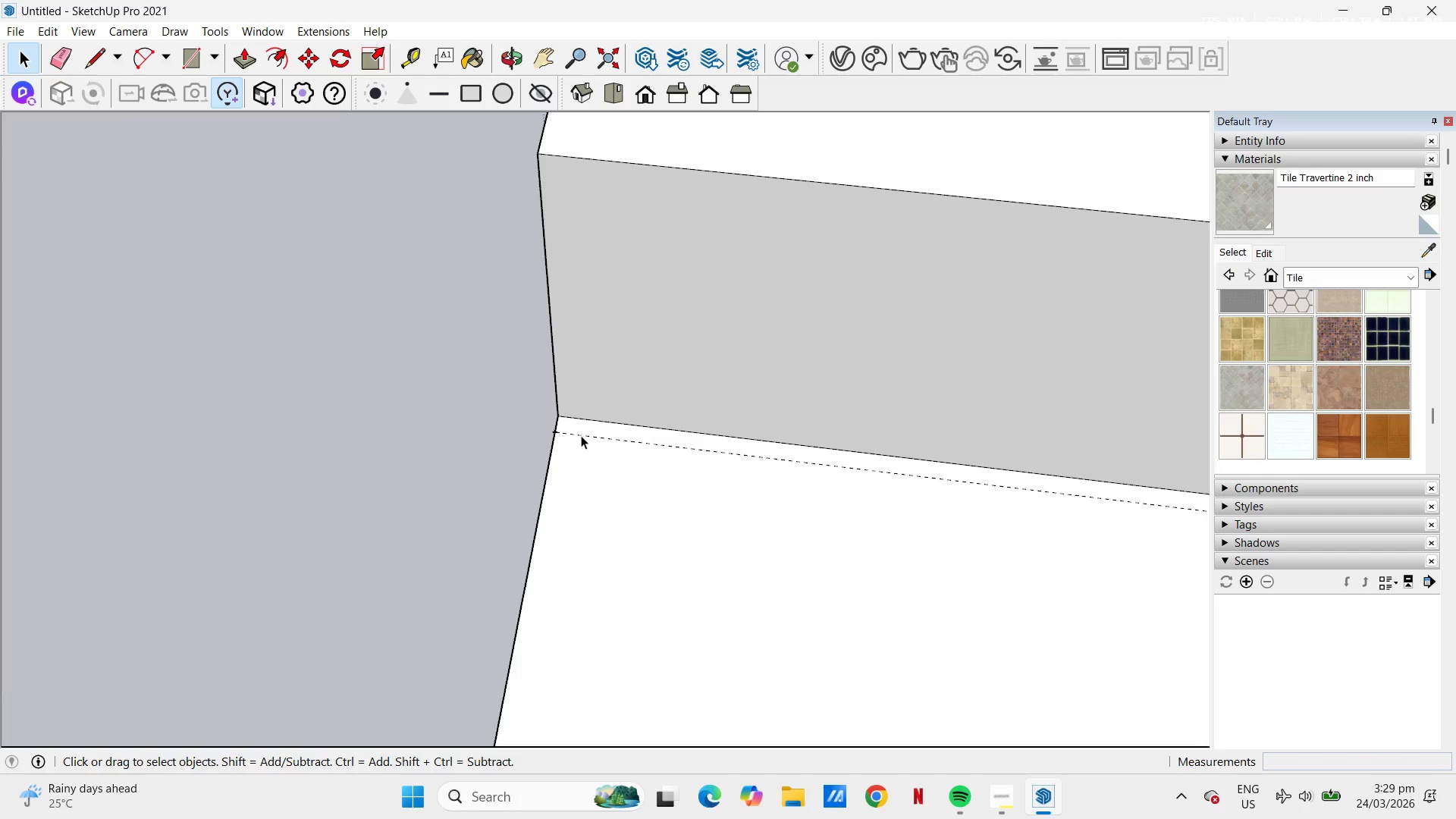 
left_click([581, 435])
 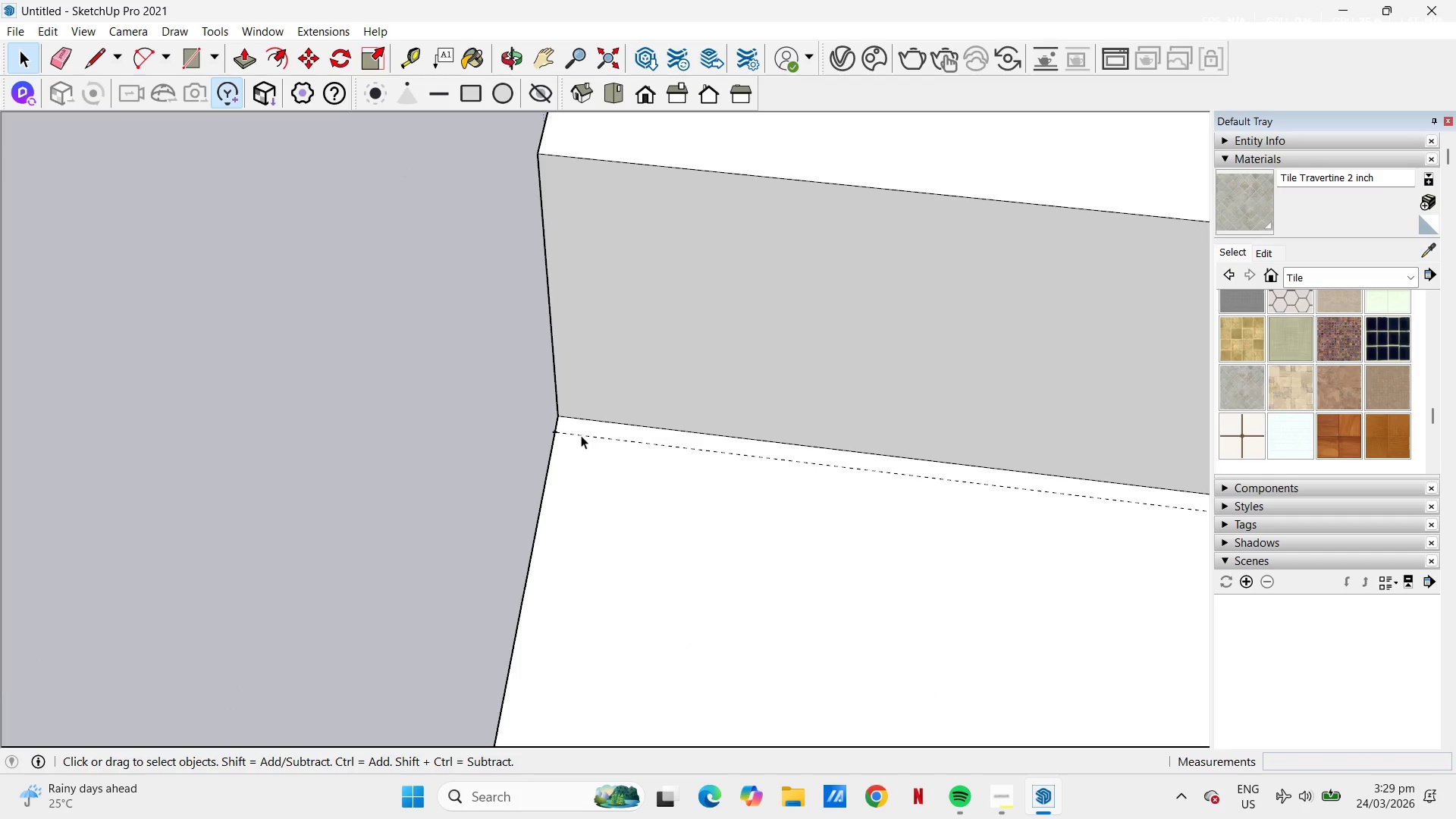 
double_click([581, 435])
 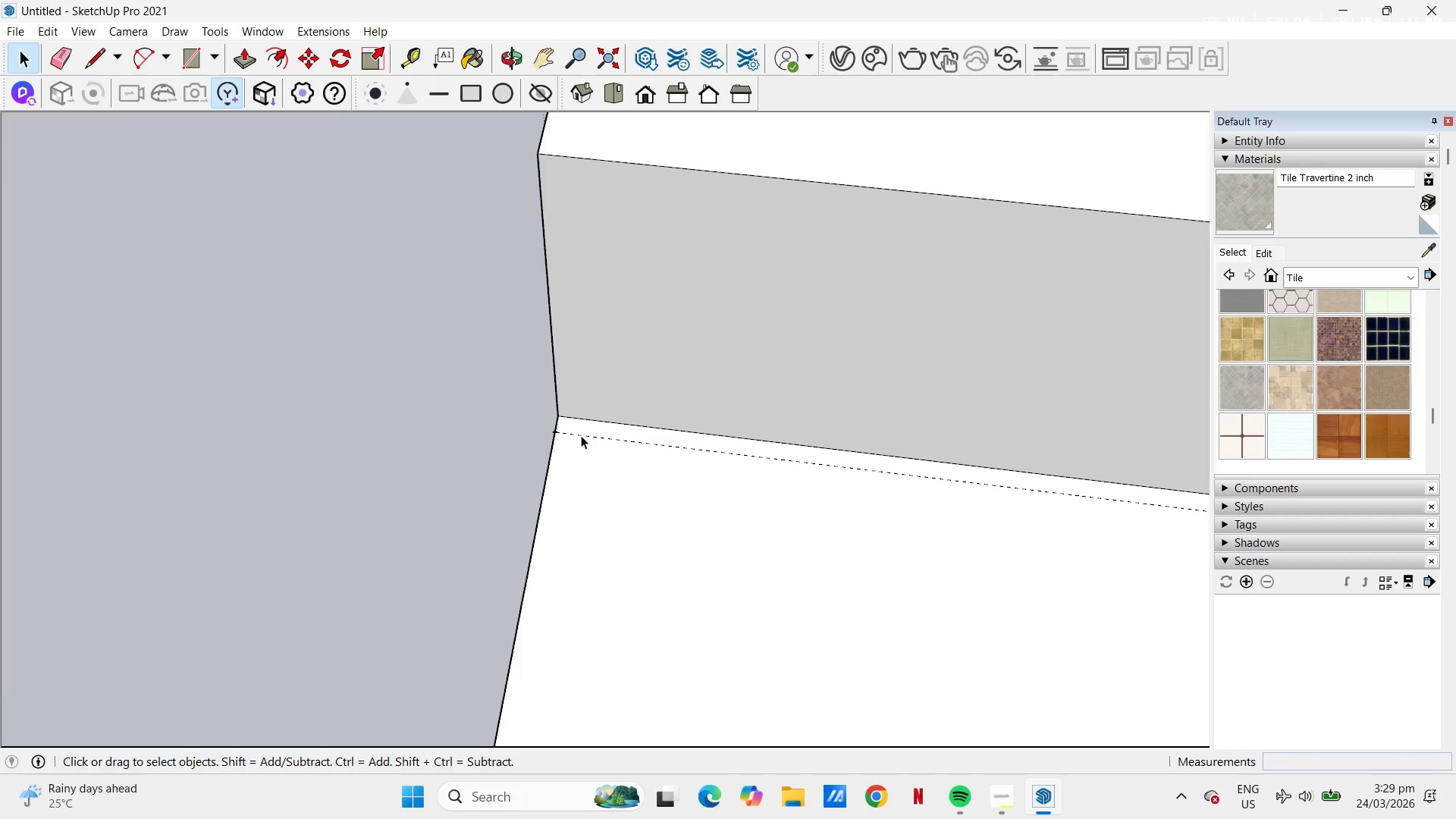 
triple_click([581, 435])
 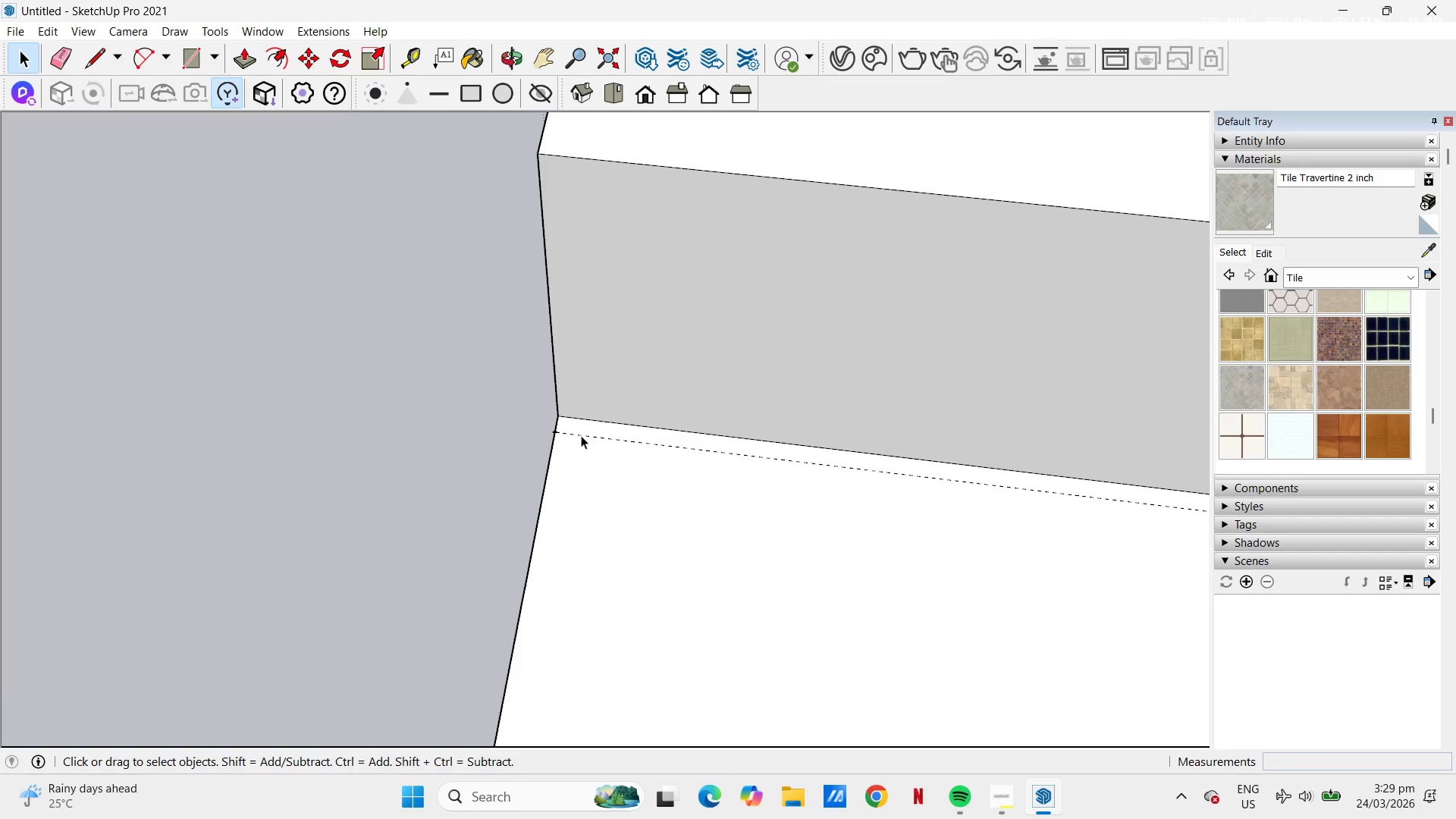 
triple_click([581, 435])
 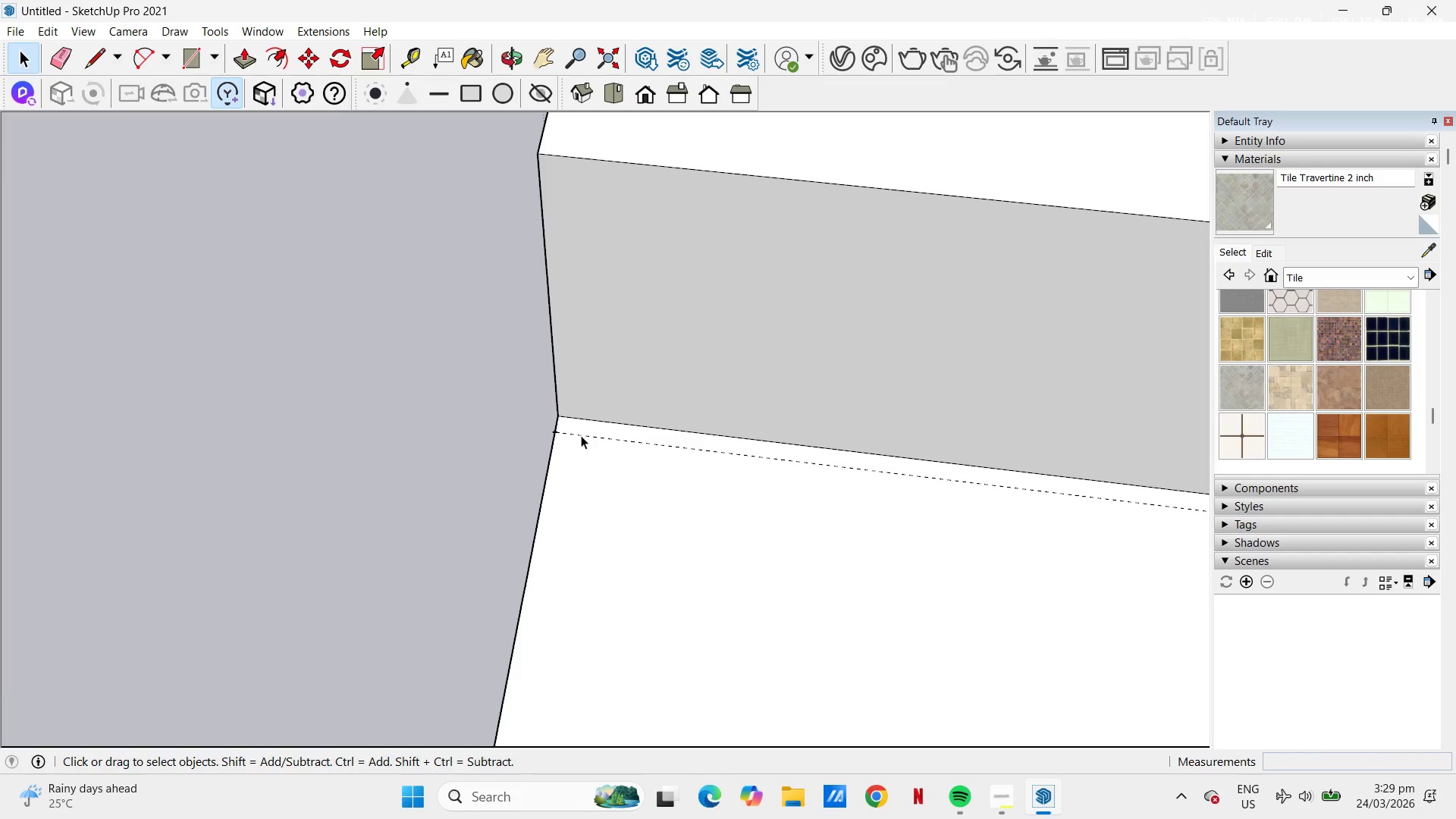 
triple_click([581, 435])
 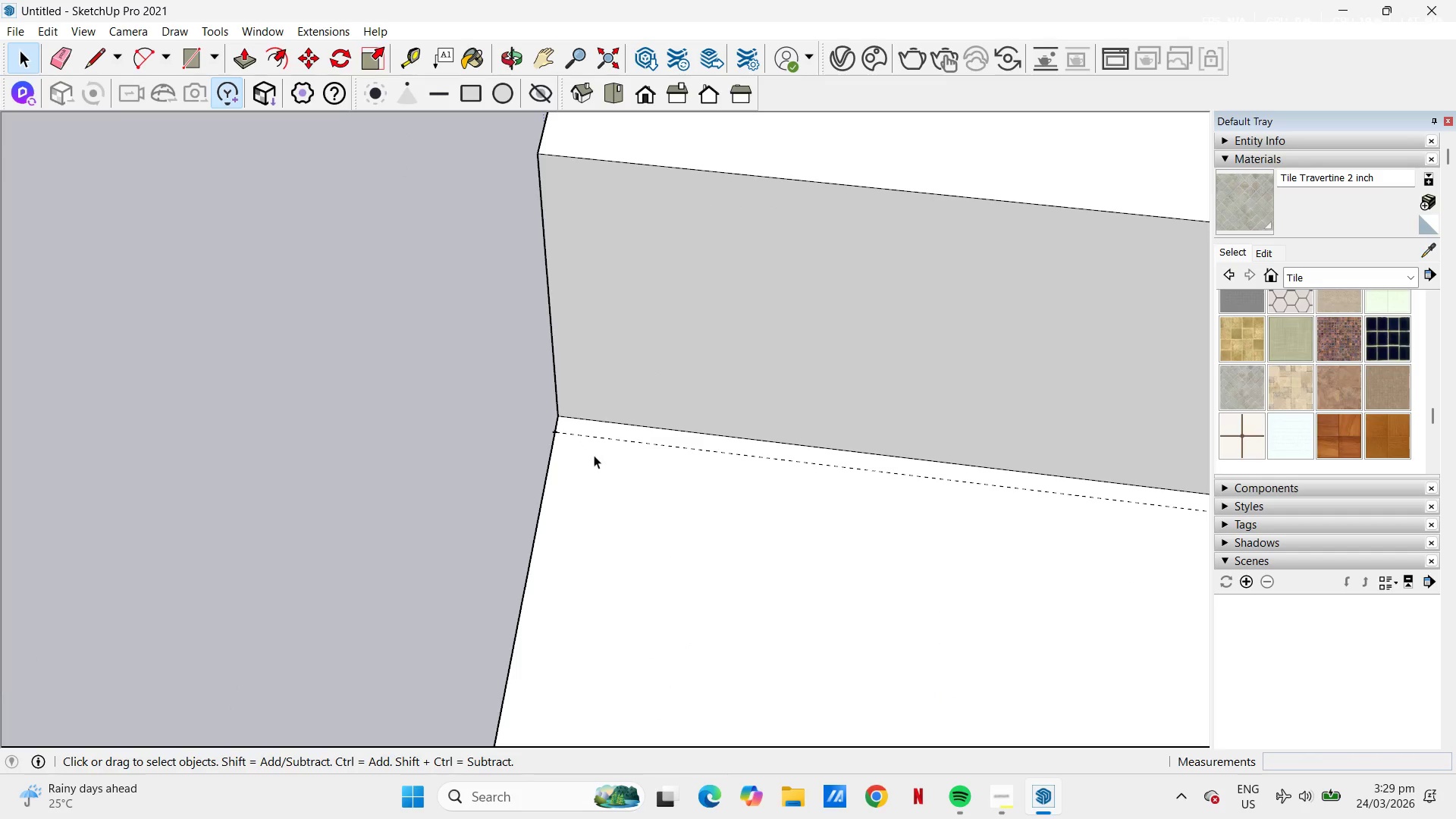 
double_click([594, 455])
 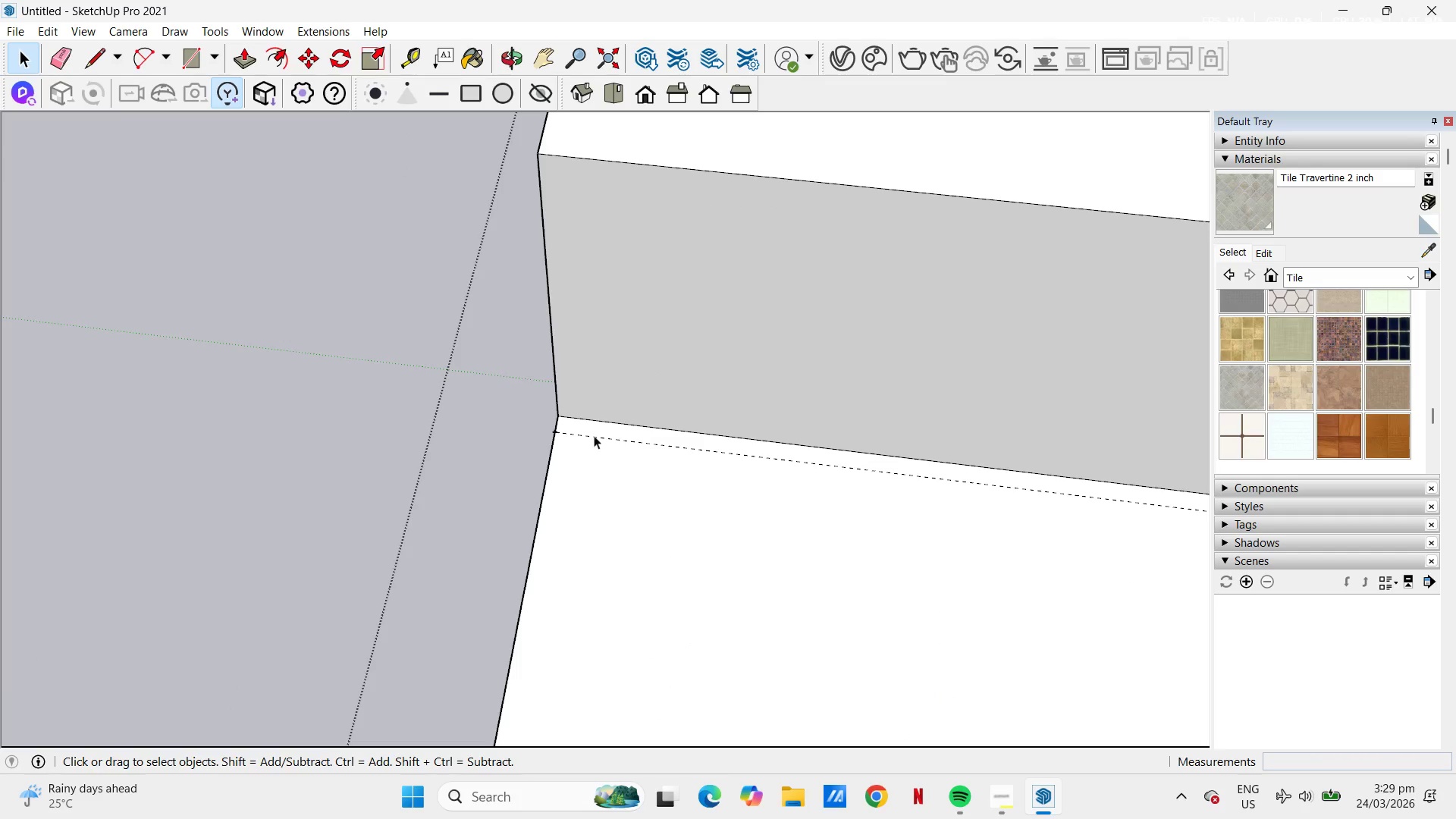 
left_click([594, 435])
 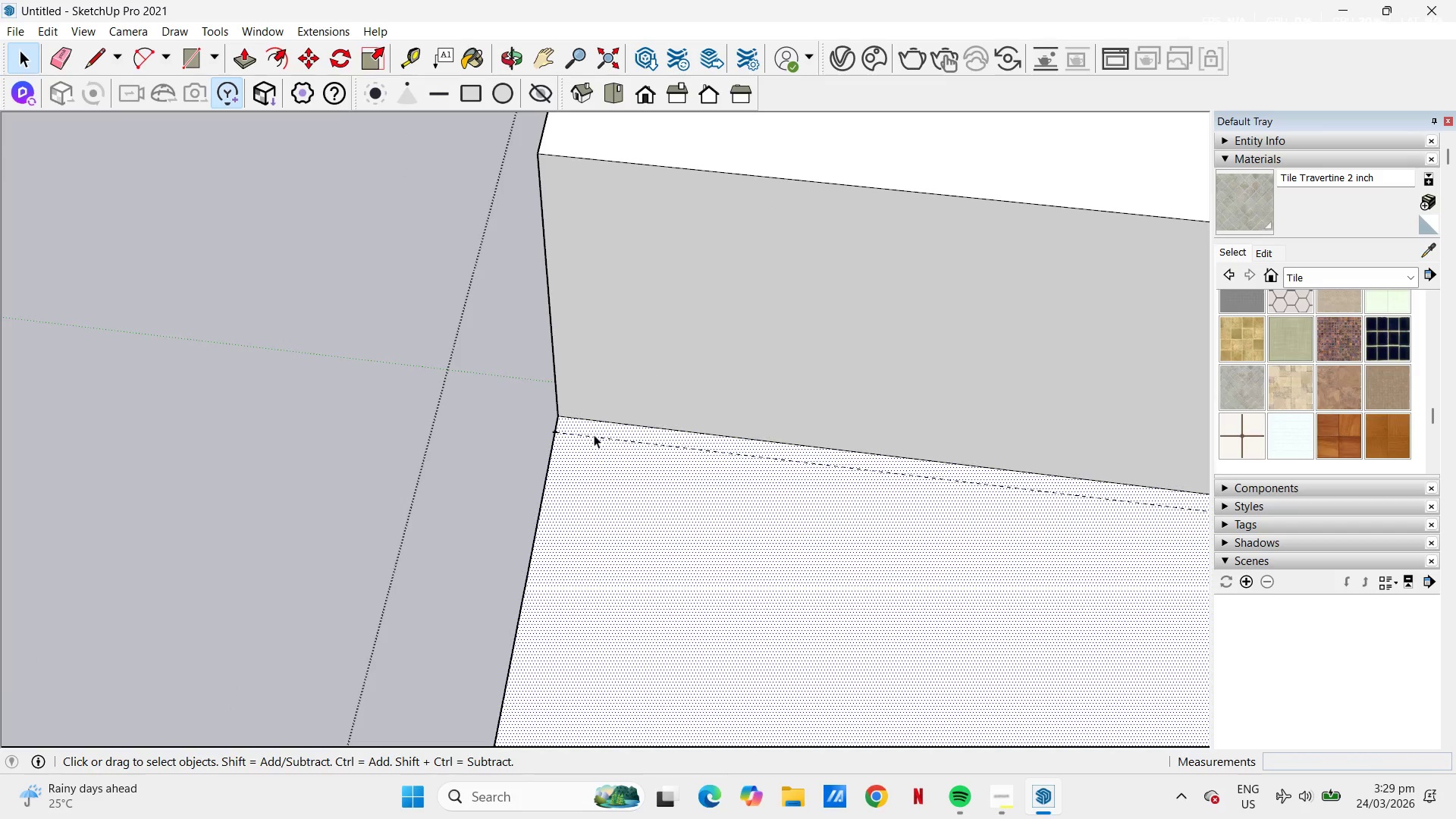 
key(E)
 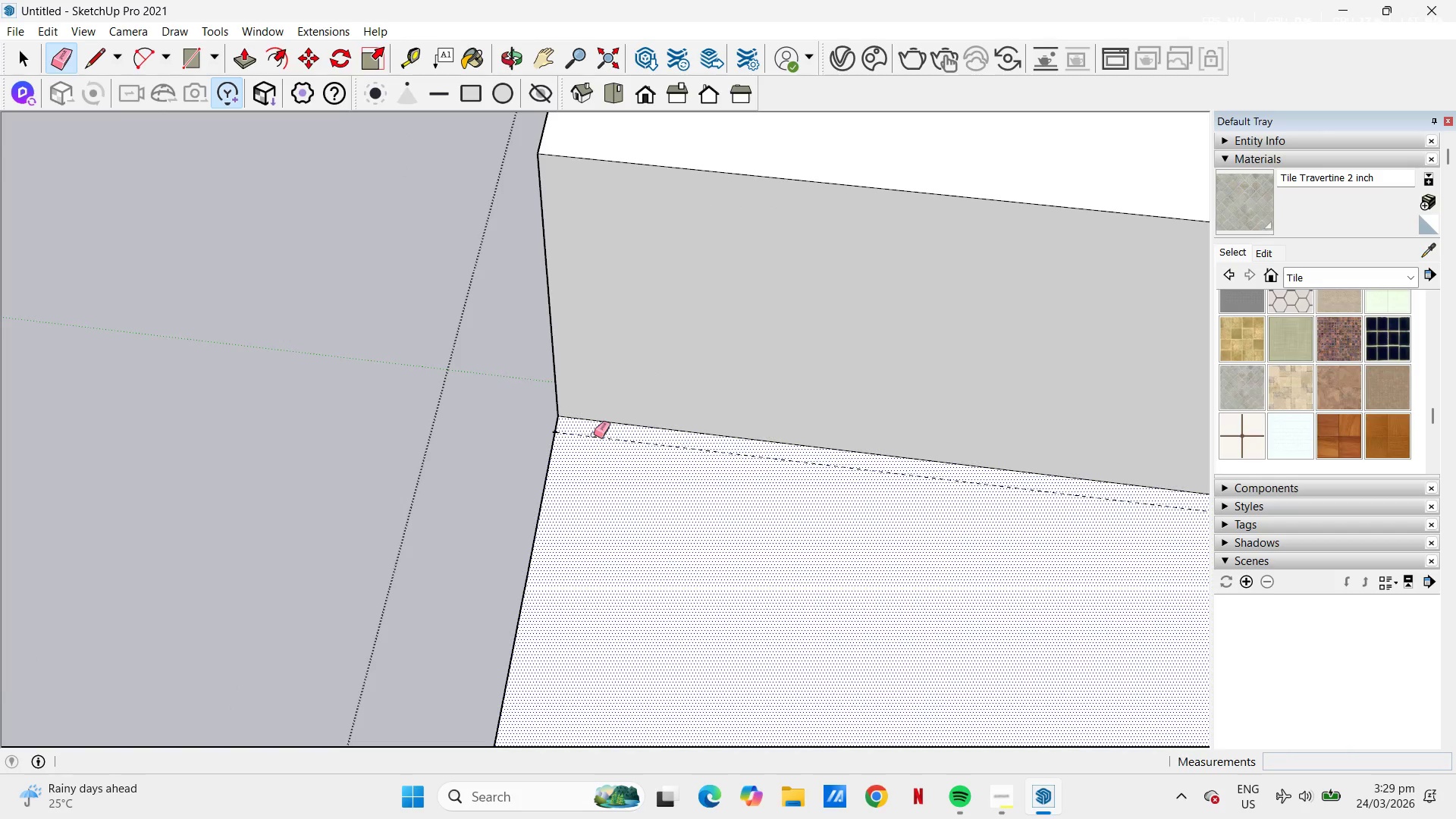 
left_click_drag(start_coordinate=[594, 435], to_coordinate=[596, 438])
 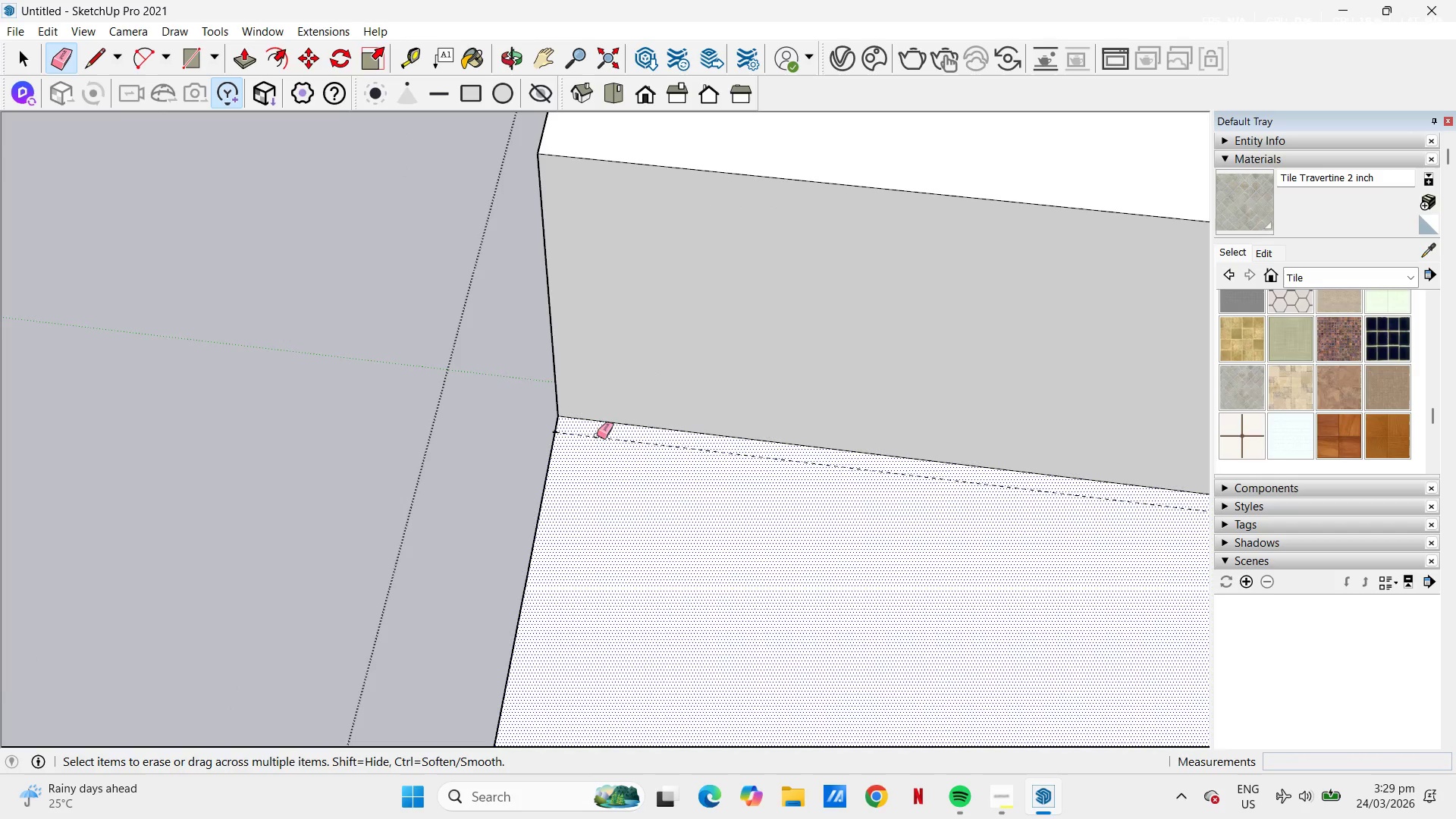 
left_click_drag(start_coordinate=[597, 435], to_coordinate=[592, 445])
 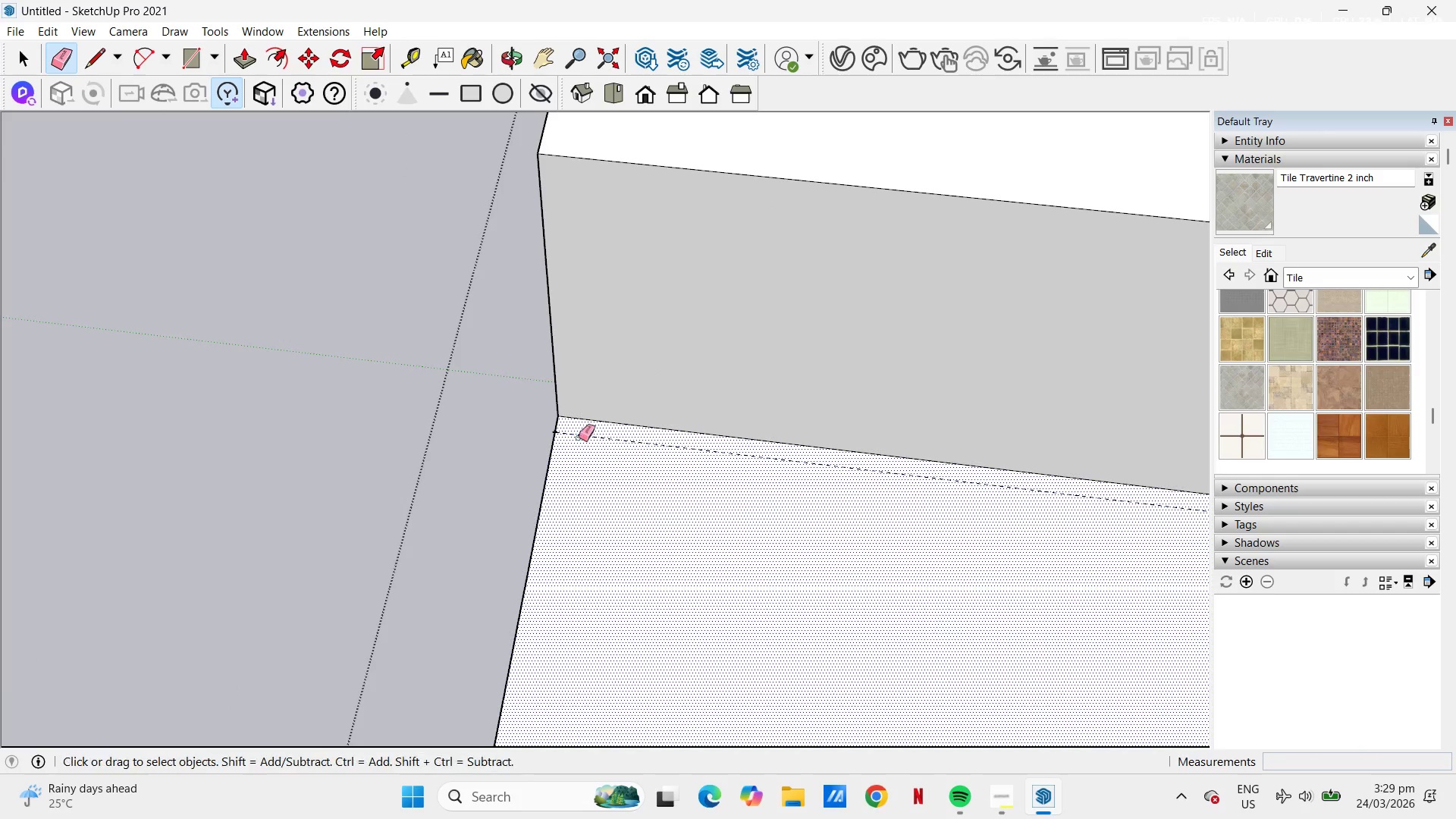 
key(Space)
 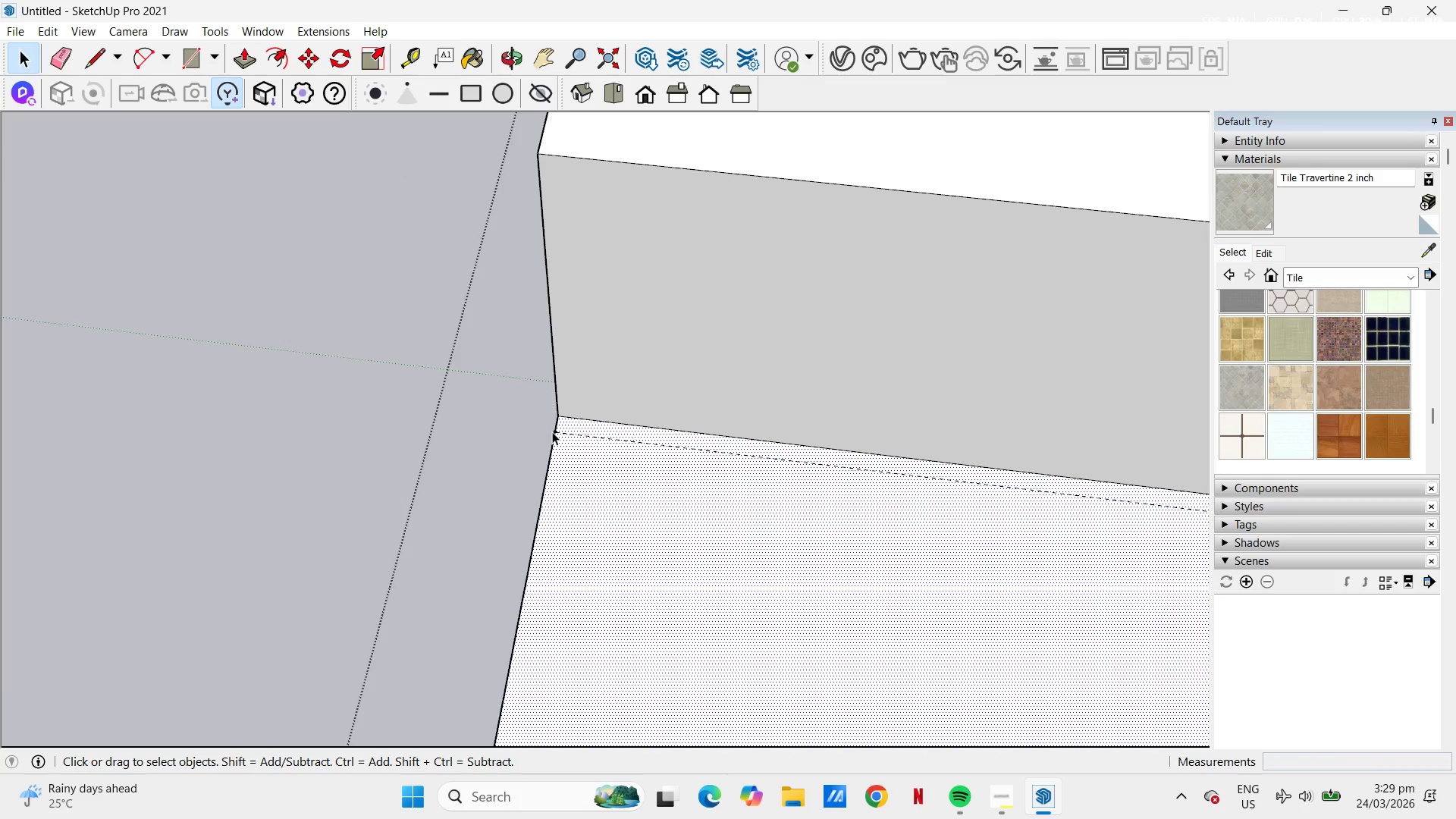 
left_click([552, 431])
 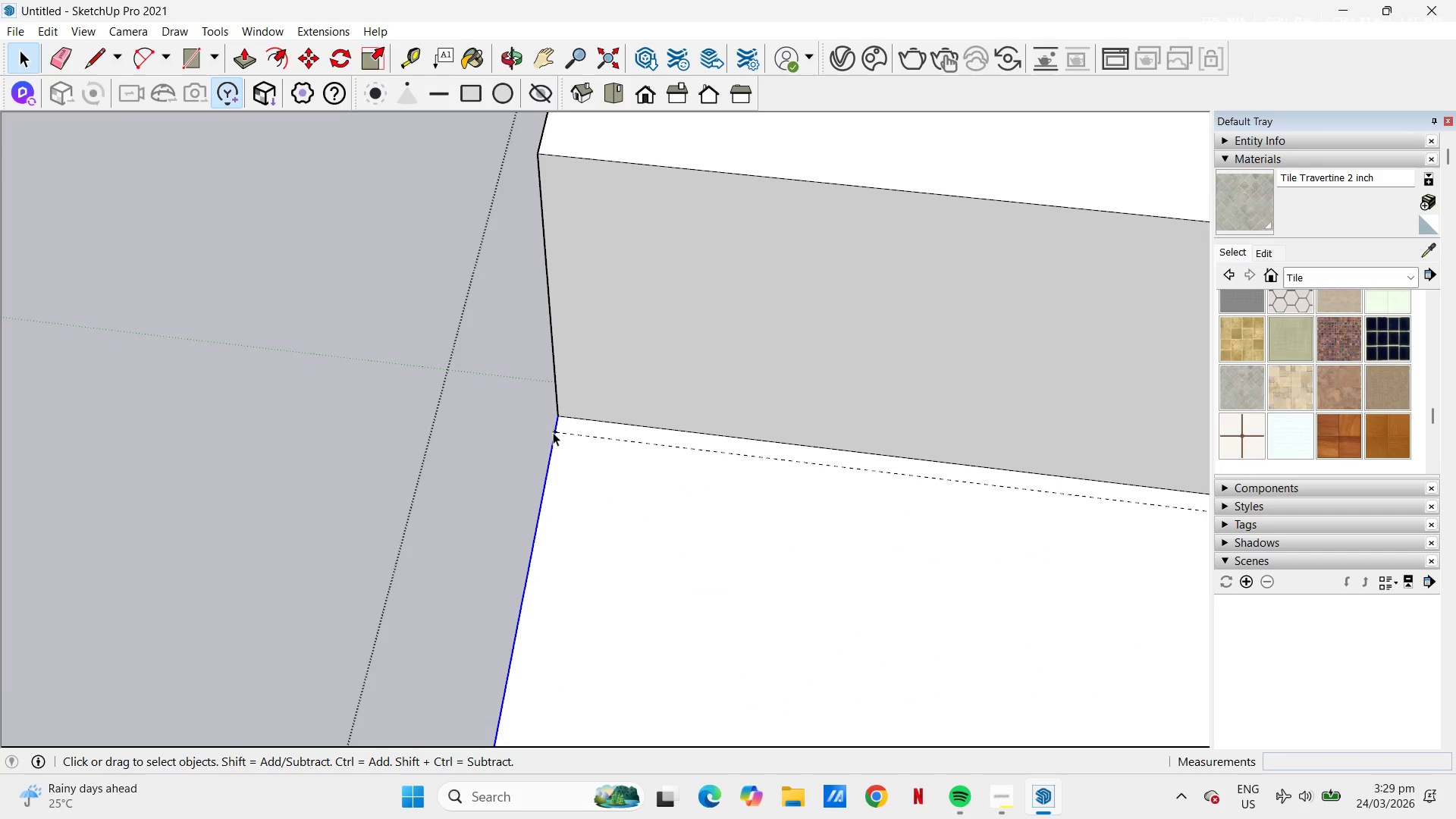 
left_click([557, 431])
 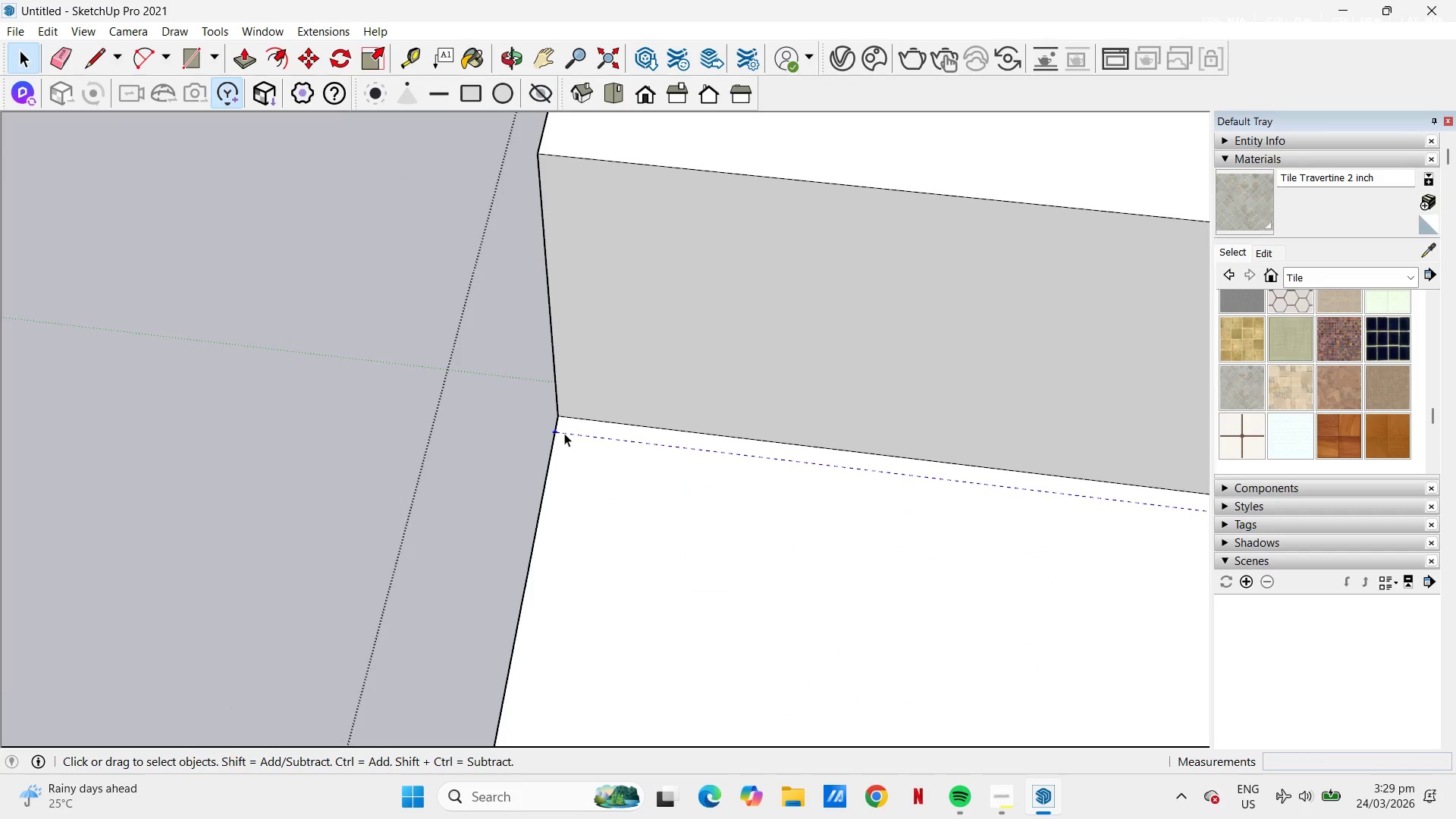 
right_click([564, 433])
 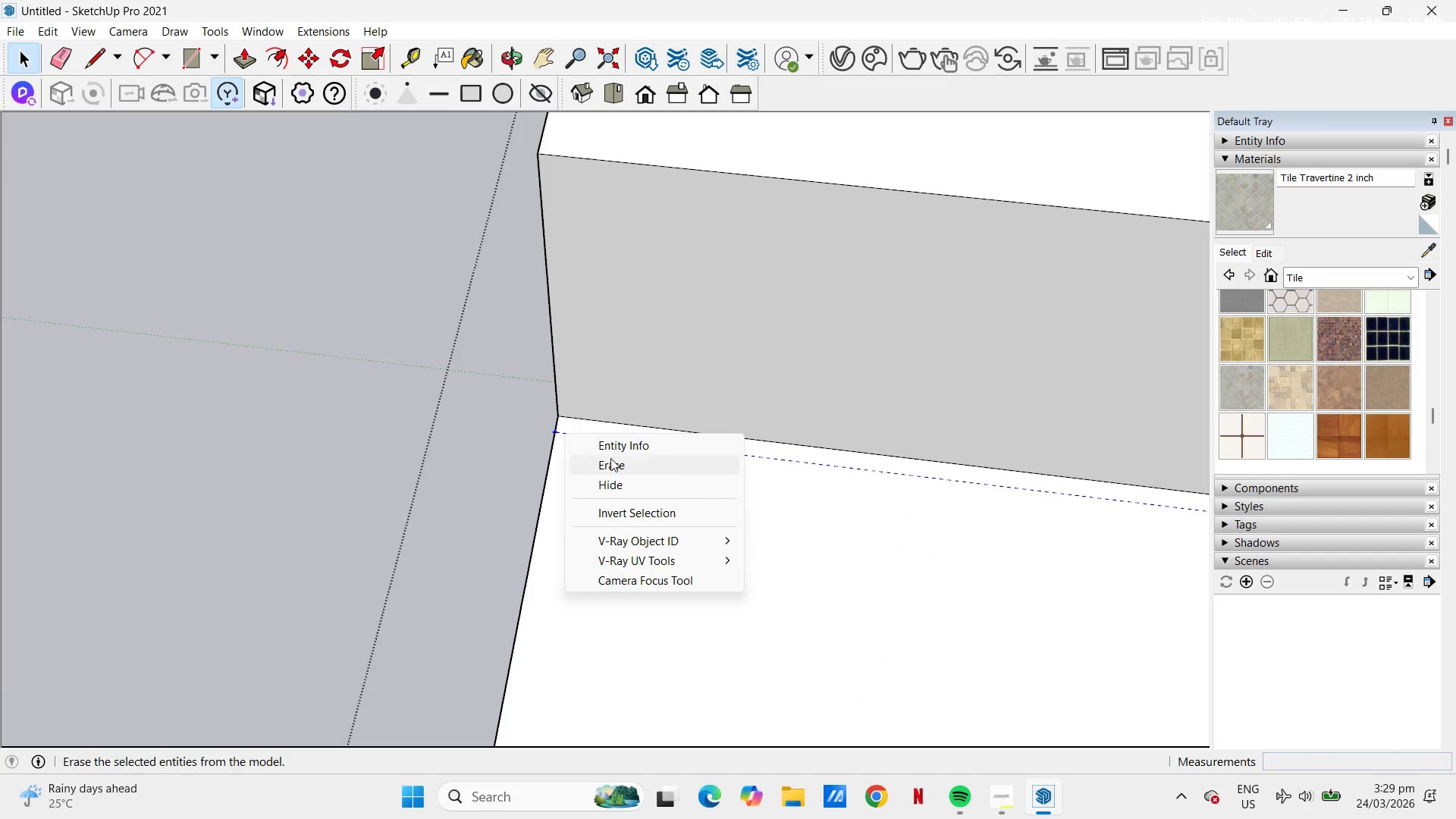 
left_click([613, 460])
 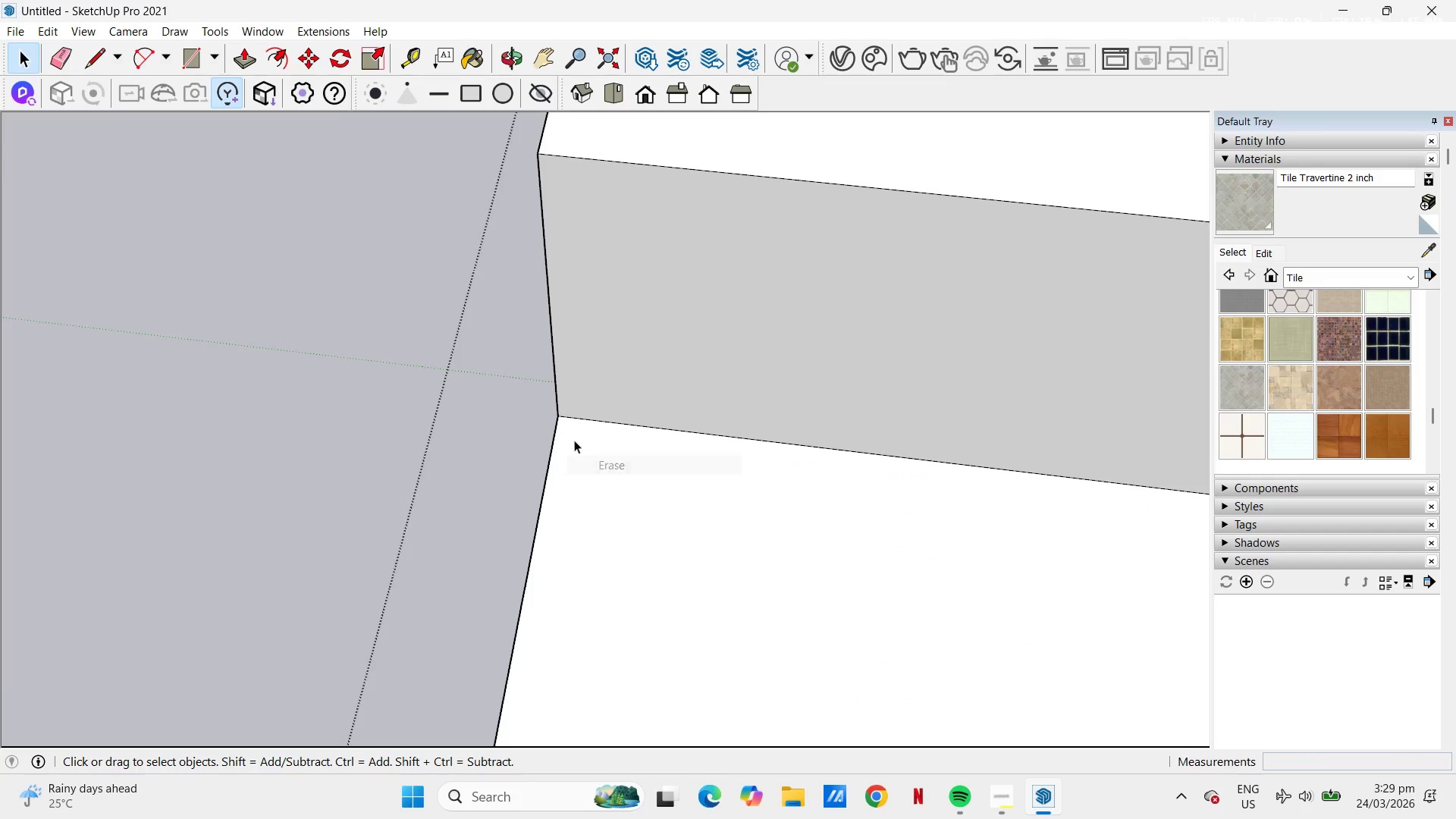 
key(Space)
 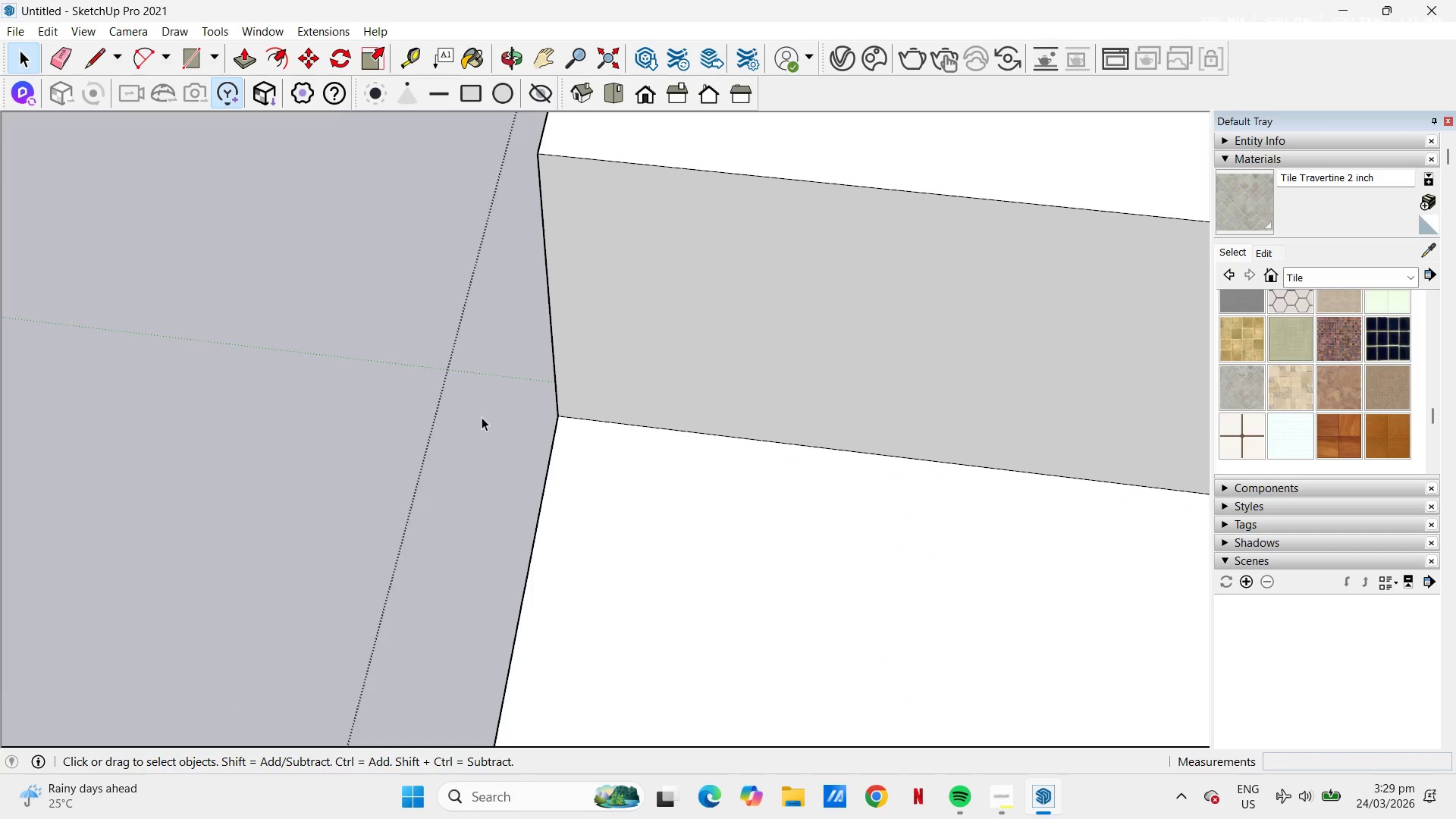 
triple_click([482, 417])
 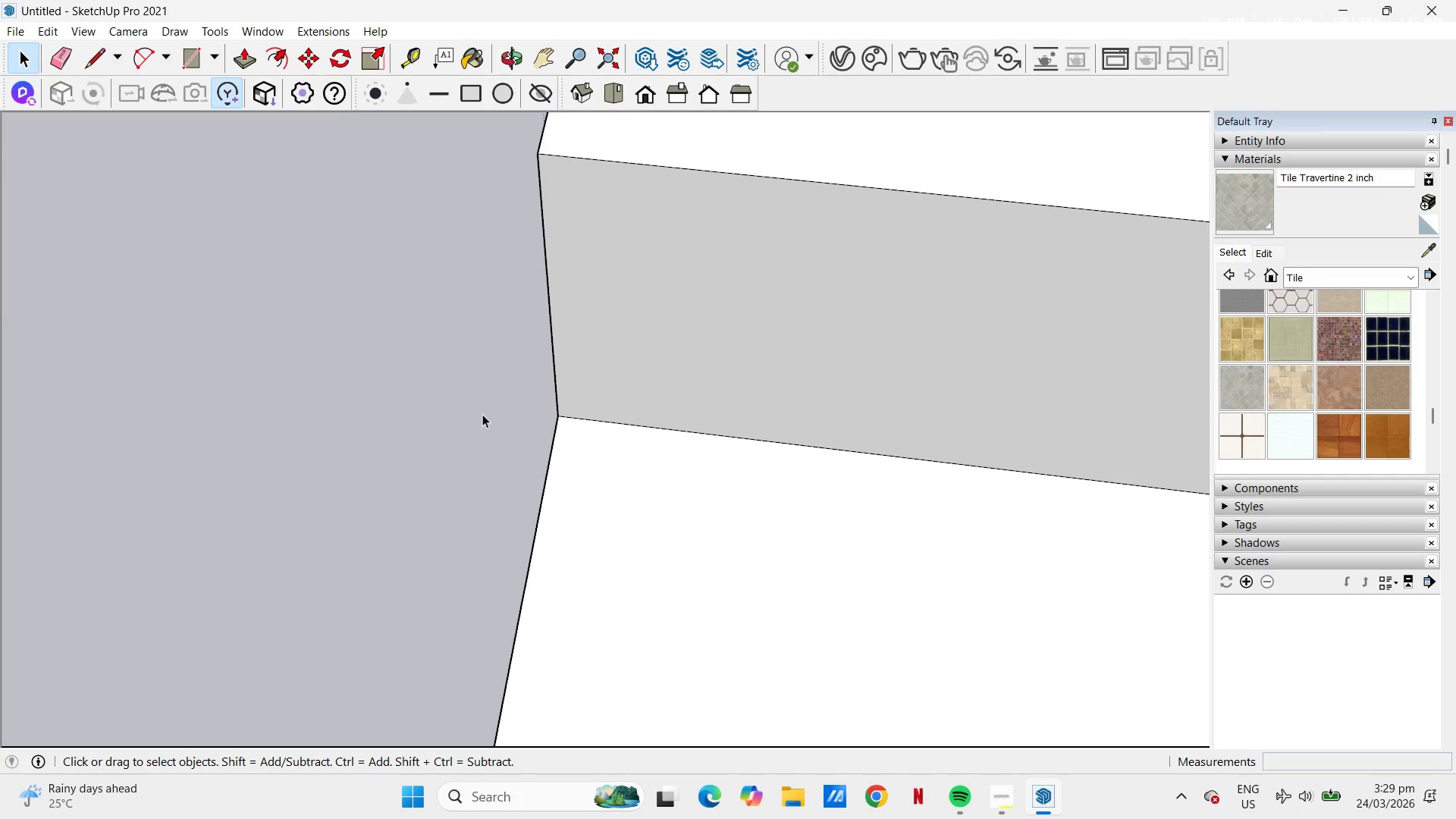 
key(Escape)
 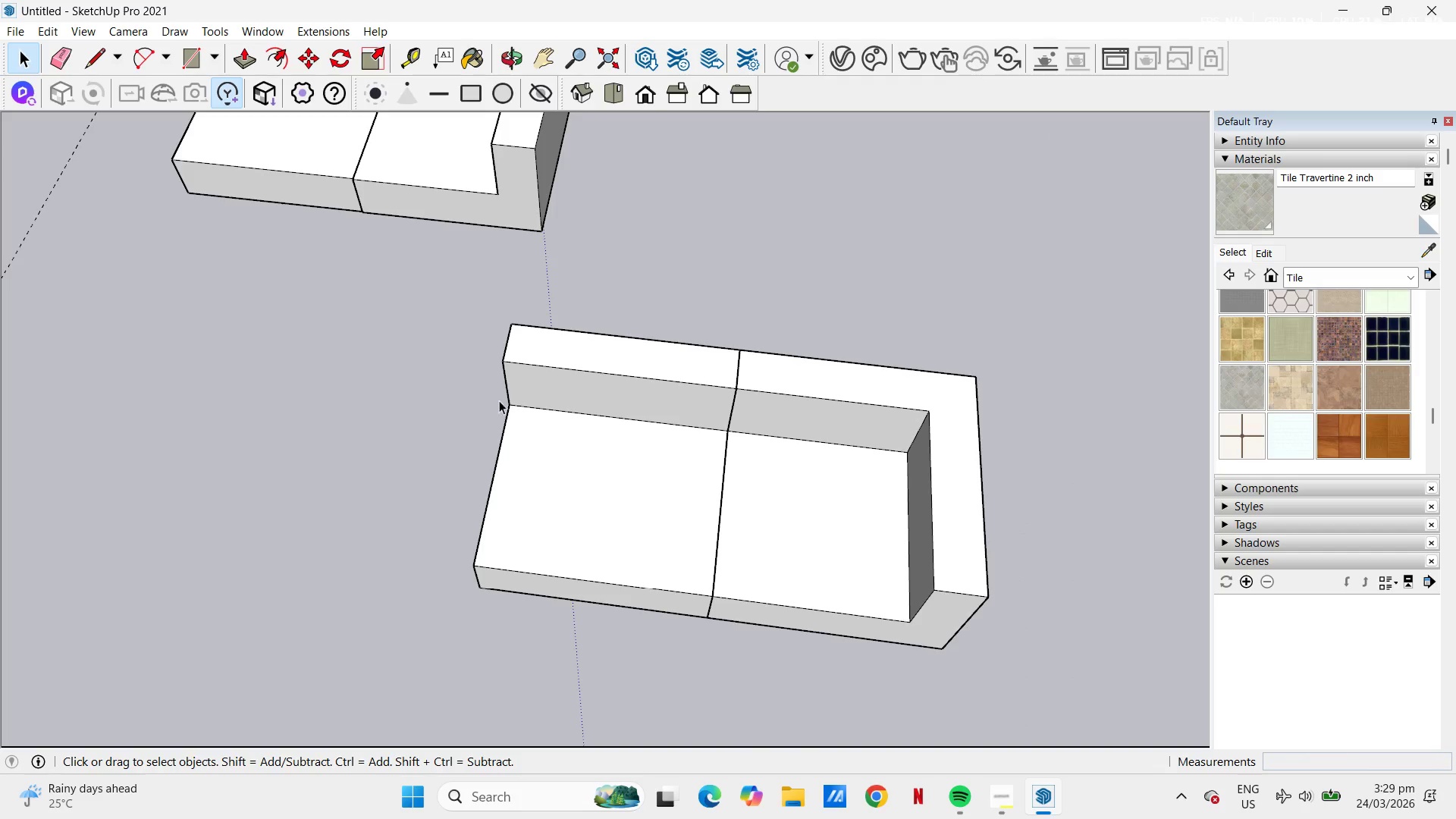 
key(Space)
 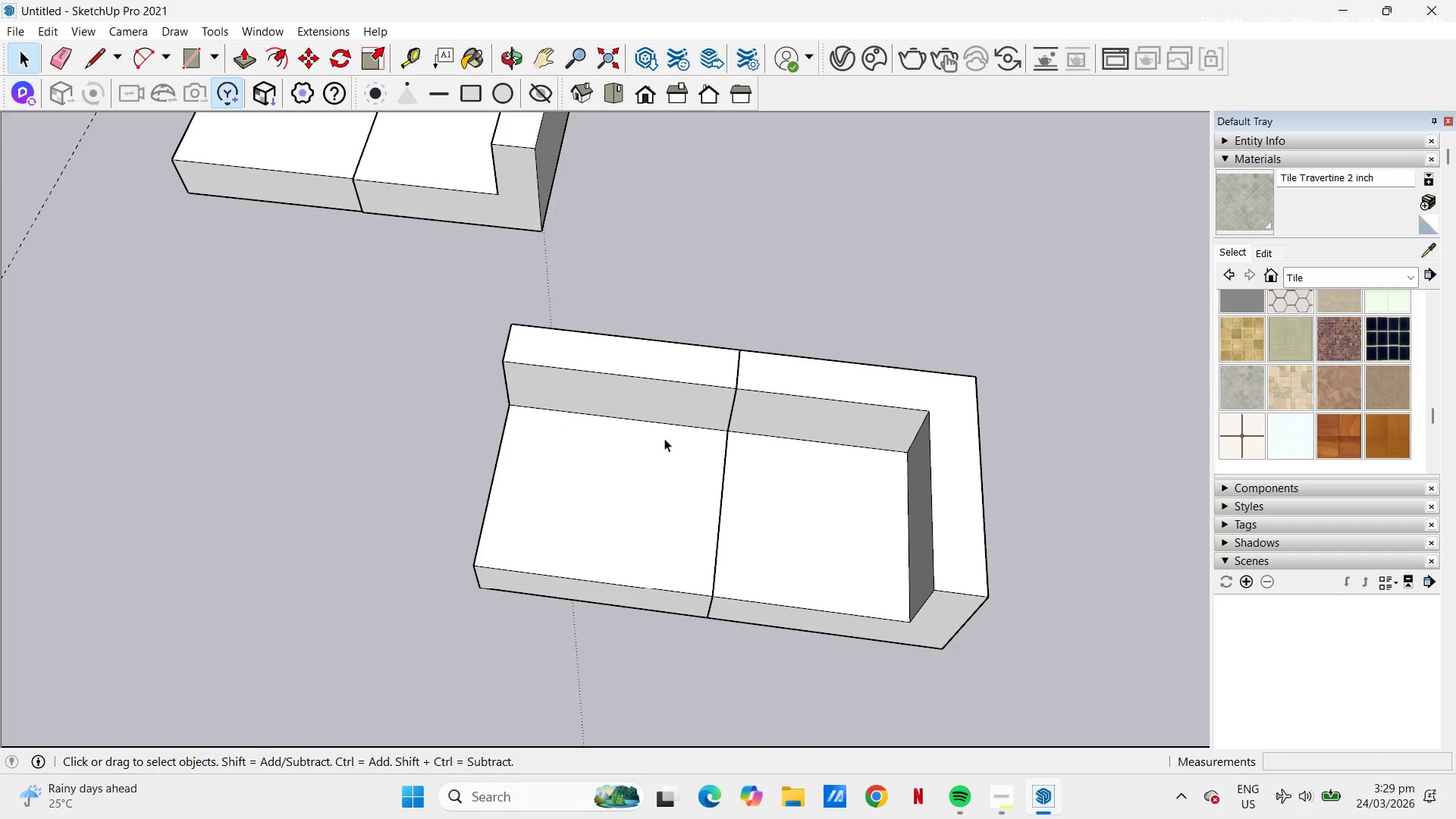 
scroll: coordinate [496, 400], scroll_direction: down, amount: 14.0
 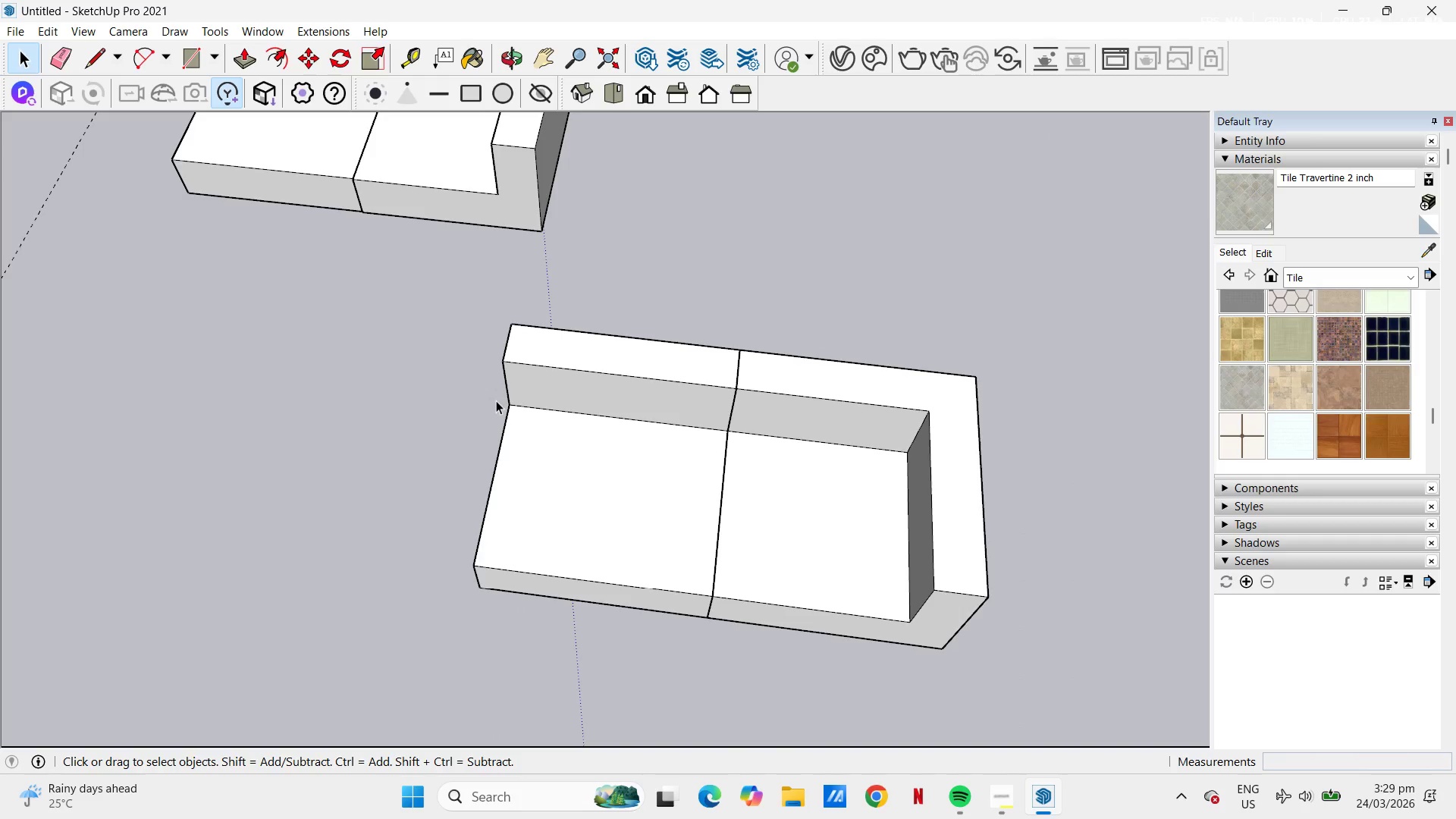 
key(Escape)
 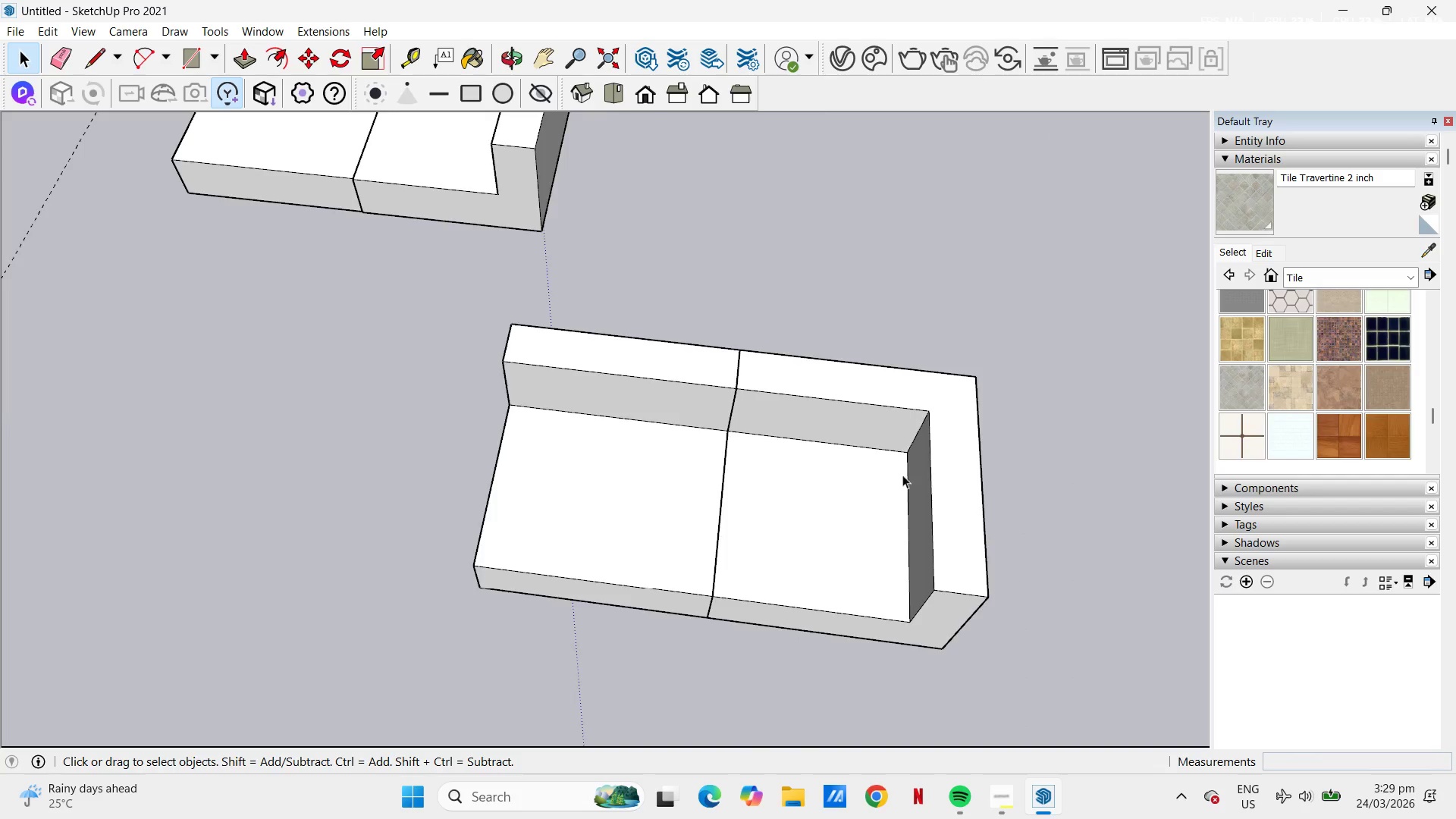 
scroll: coordinate [763, 428], scroll_direction: down, amount: 16.0
 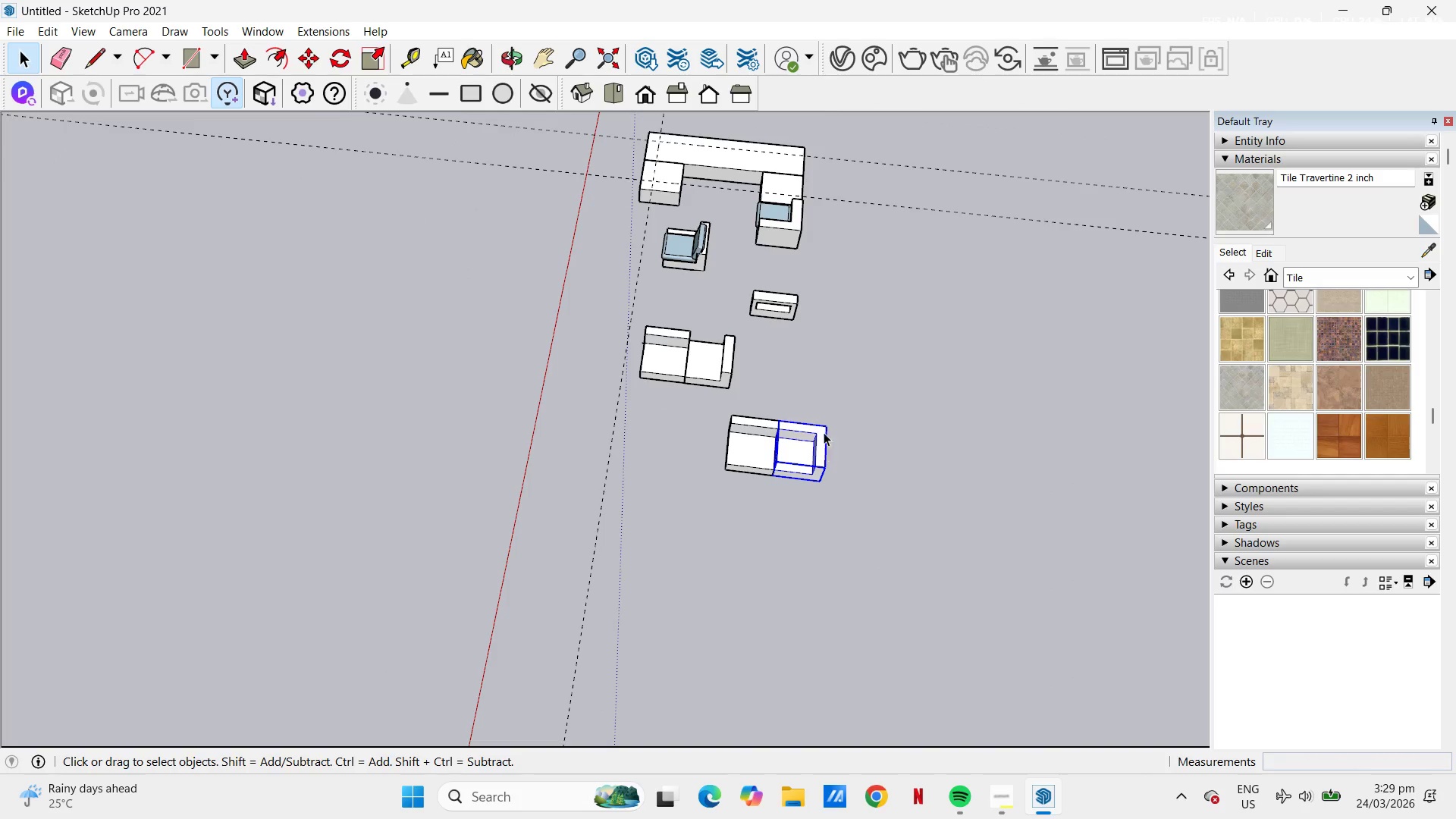 
key(E)
 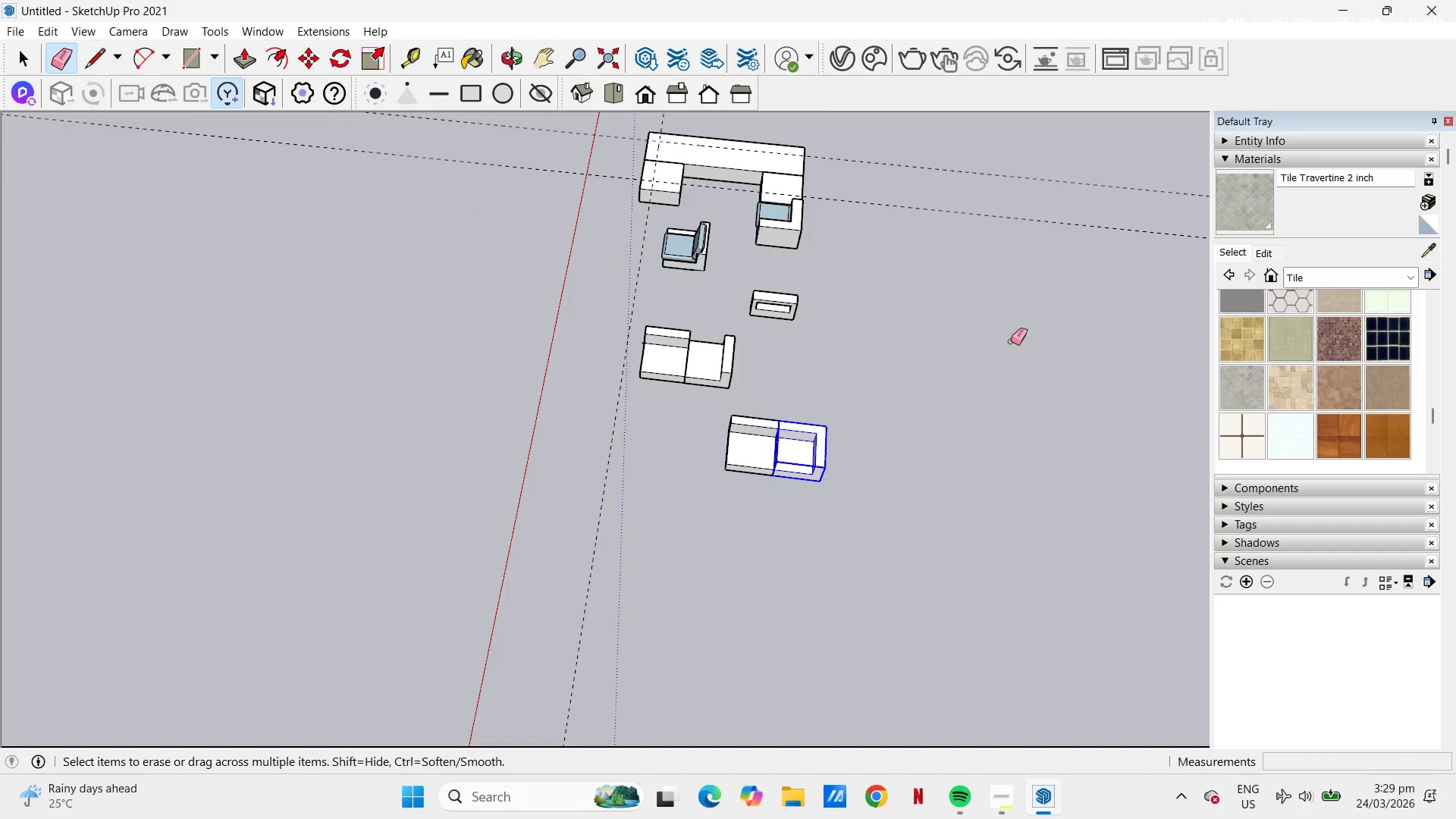 
left_click_drag(start_coordinate=[1018, 313], to_coordinate=[1025, 154])
 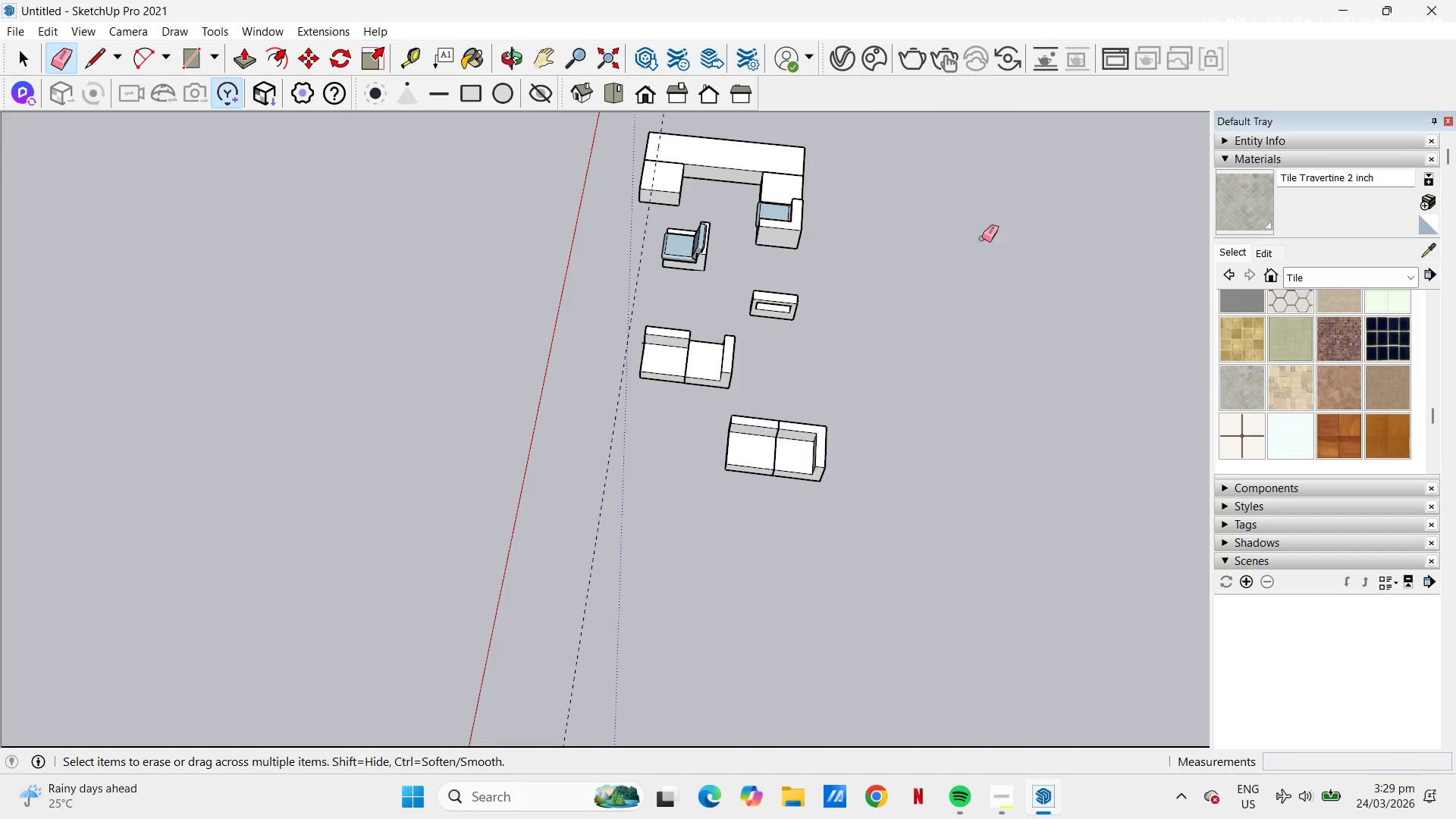 
key(Space)
 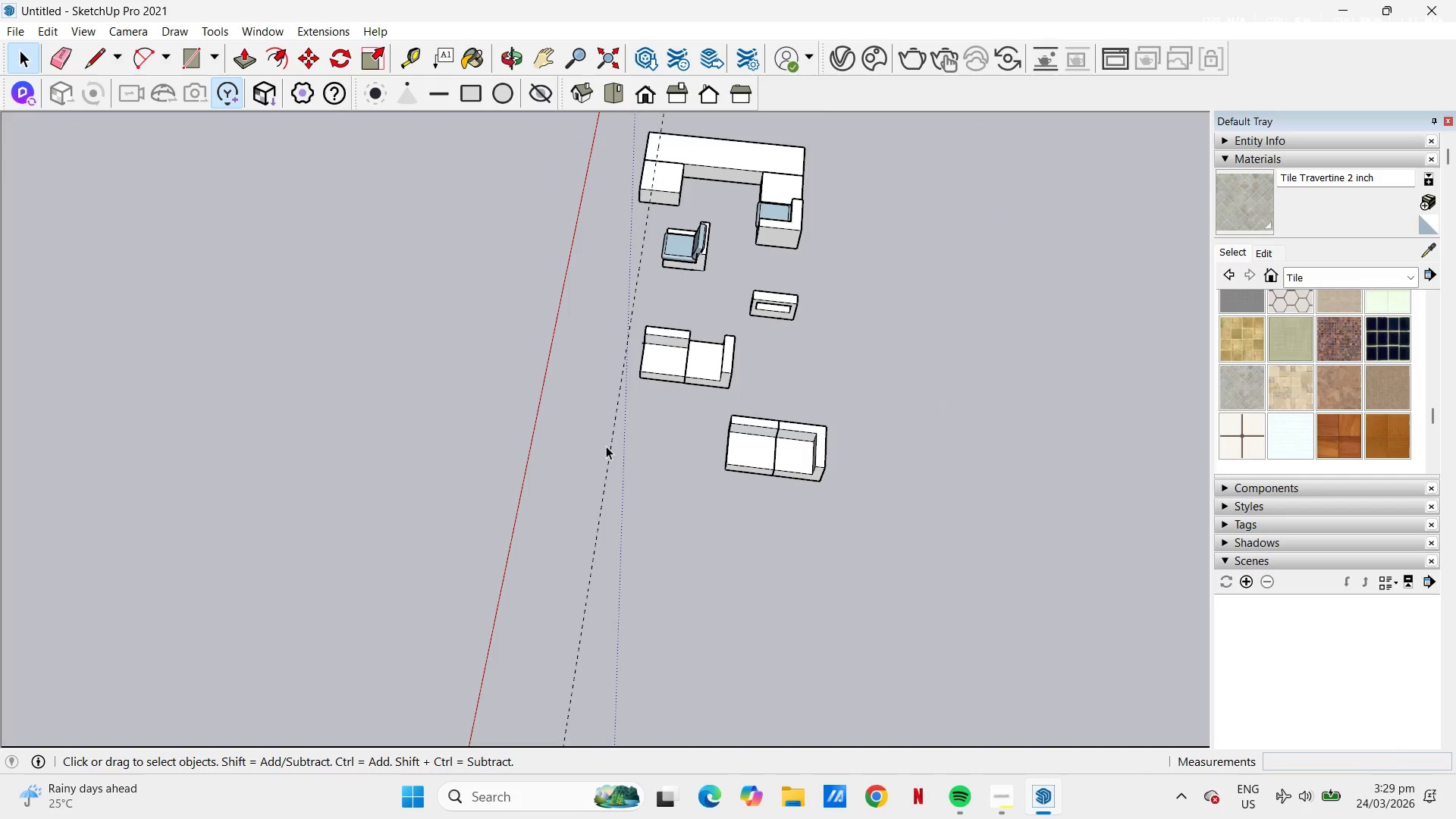 
key(E)
 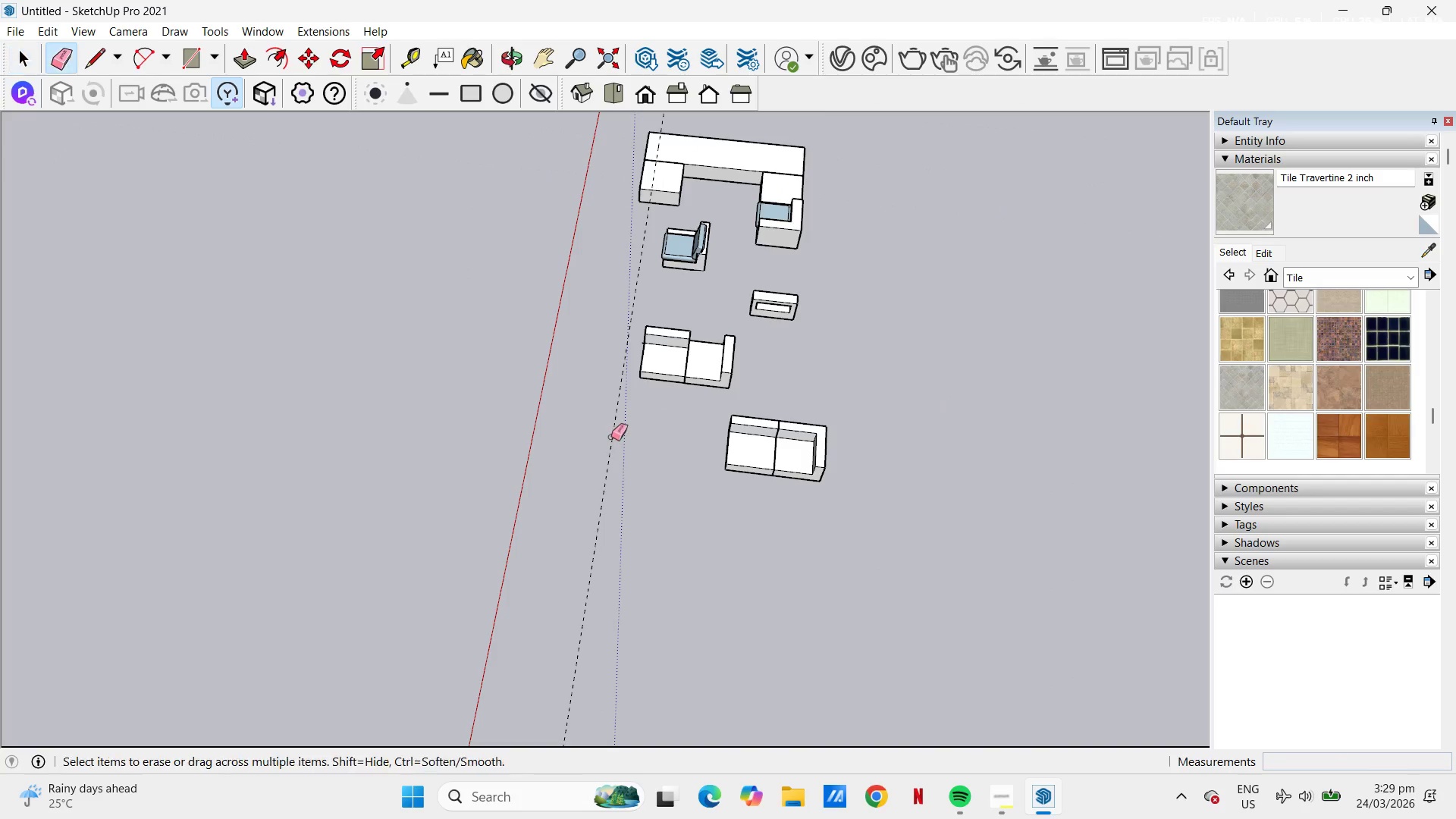 
left_click_drag(start_coordinate=[611, 437], to_coordinate=[615, 436])
 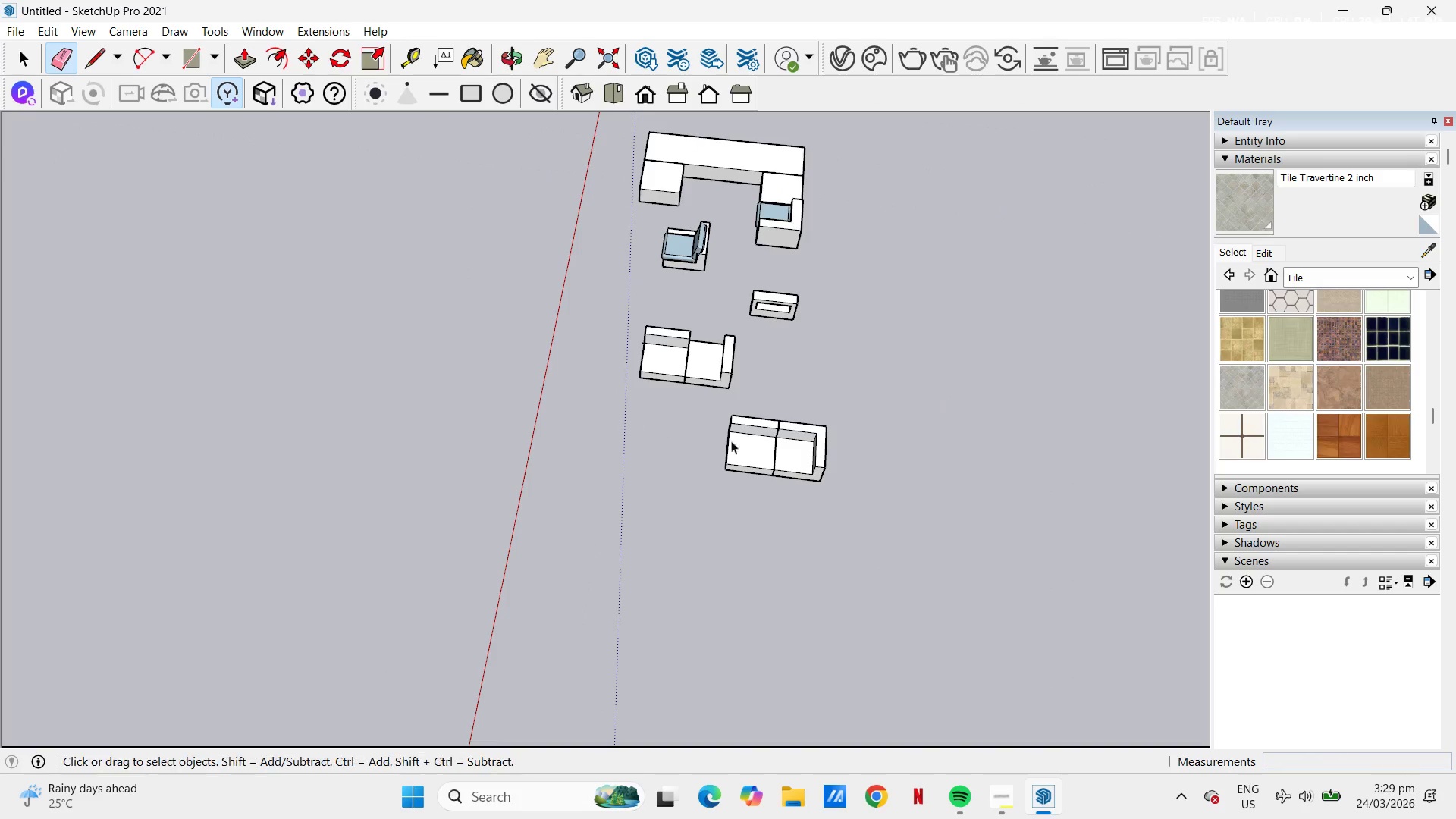 
left_click([774, 446])
 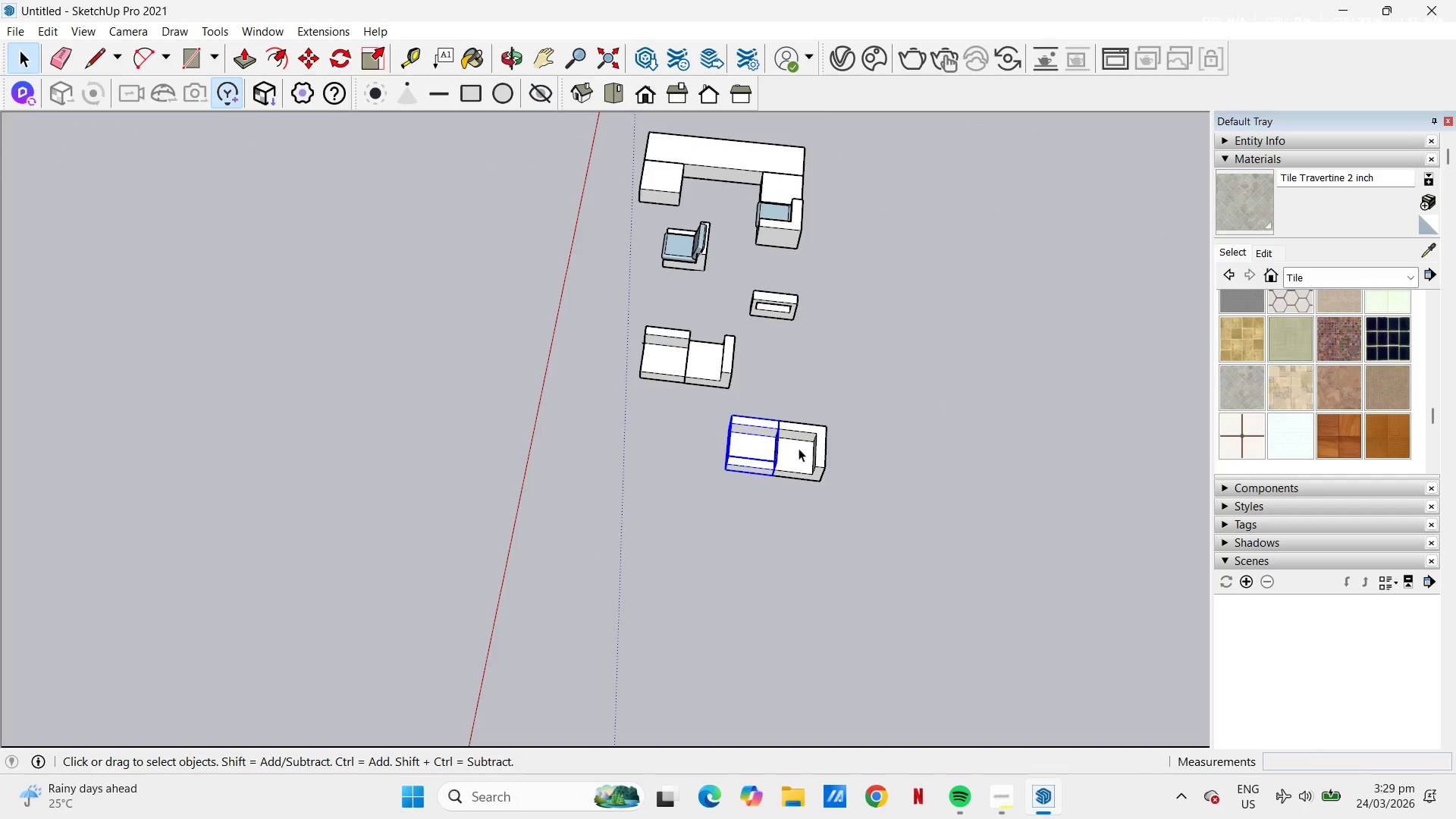 
double_click([802, 449])
 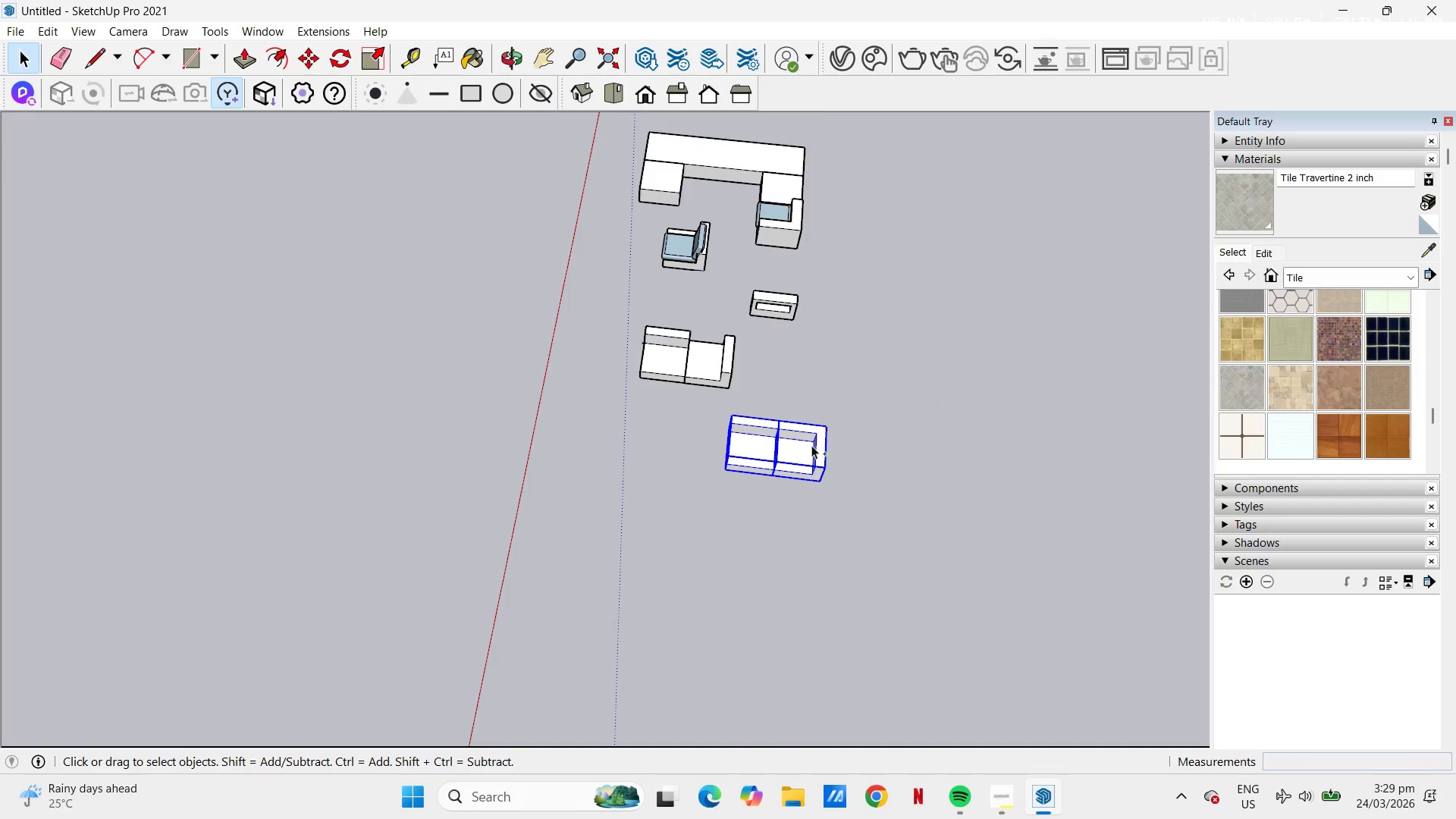 
key(Control+C)
 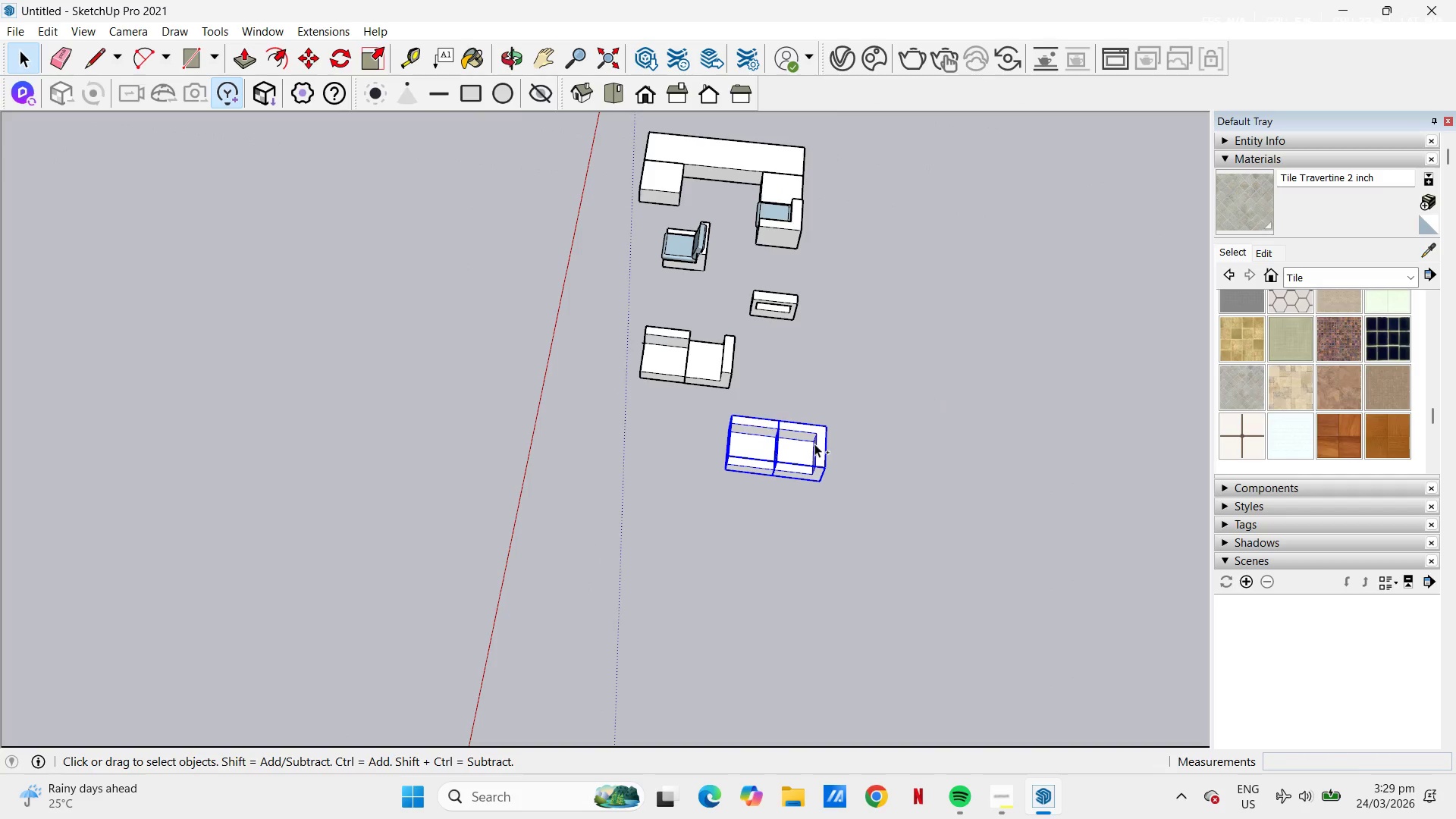 
scroll: coordinate [745, 384], scroll_direction: up, amount: 15.0
 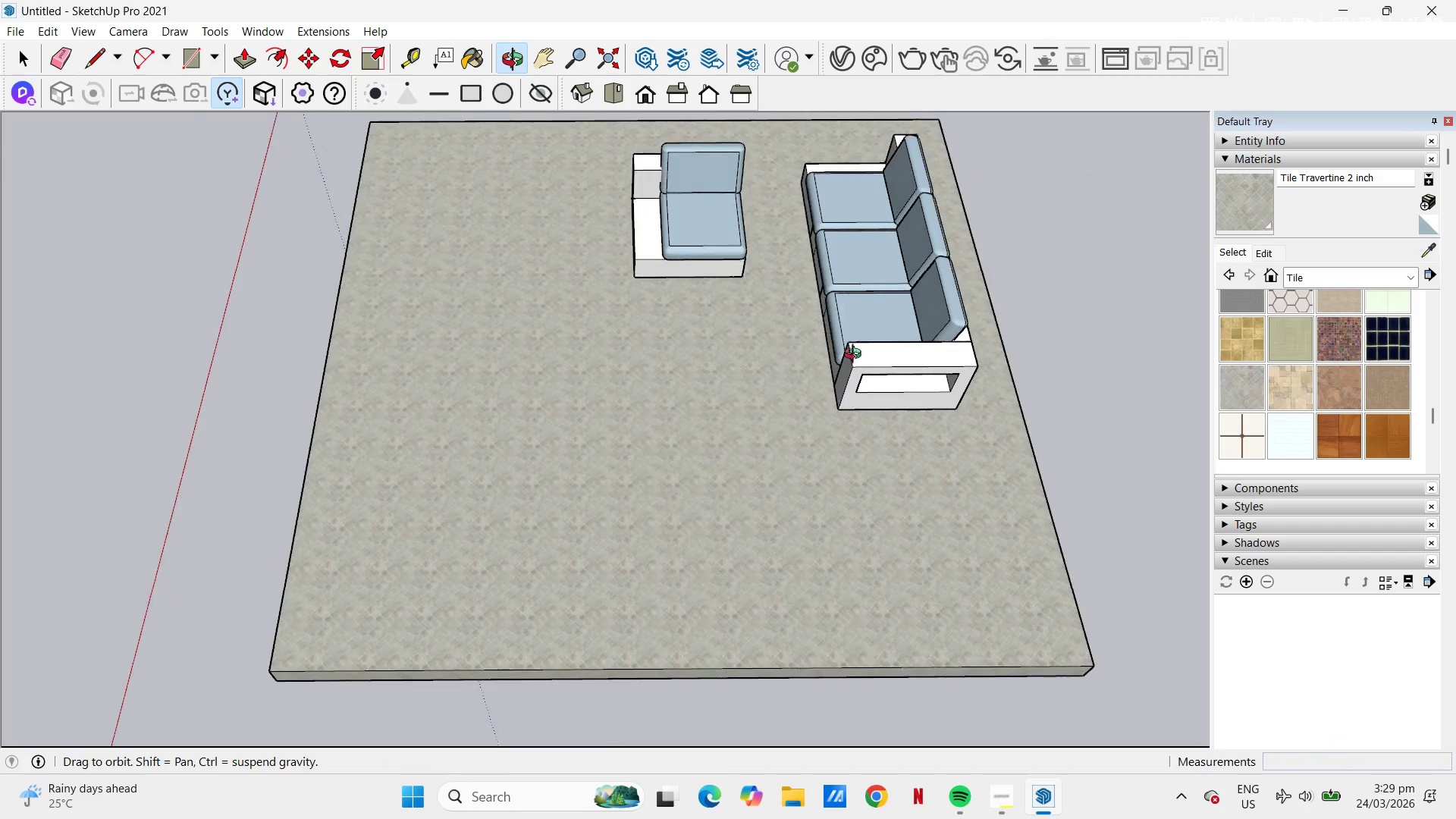 
key(Control+ControlLeft)
 